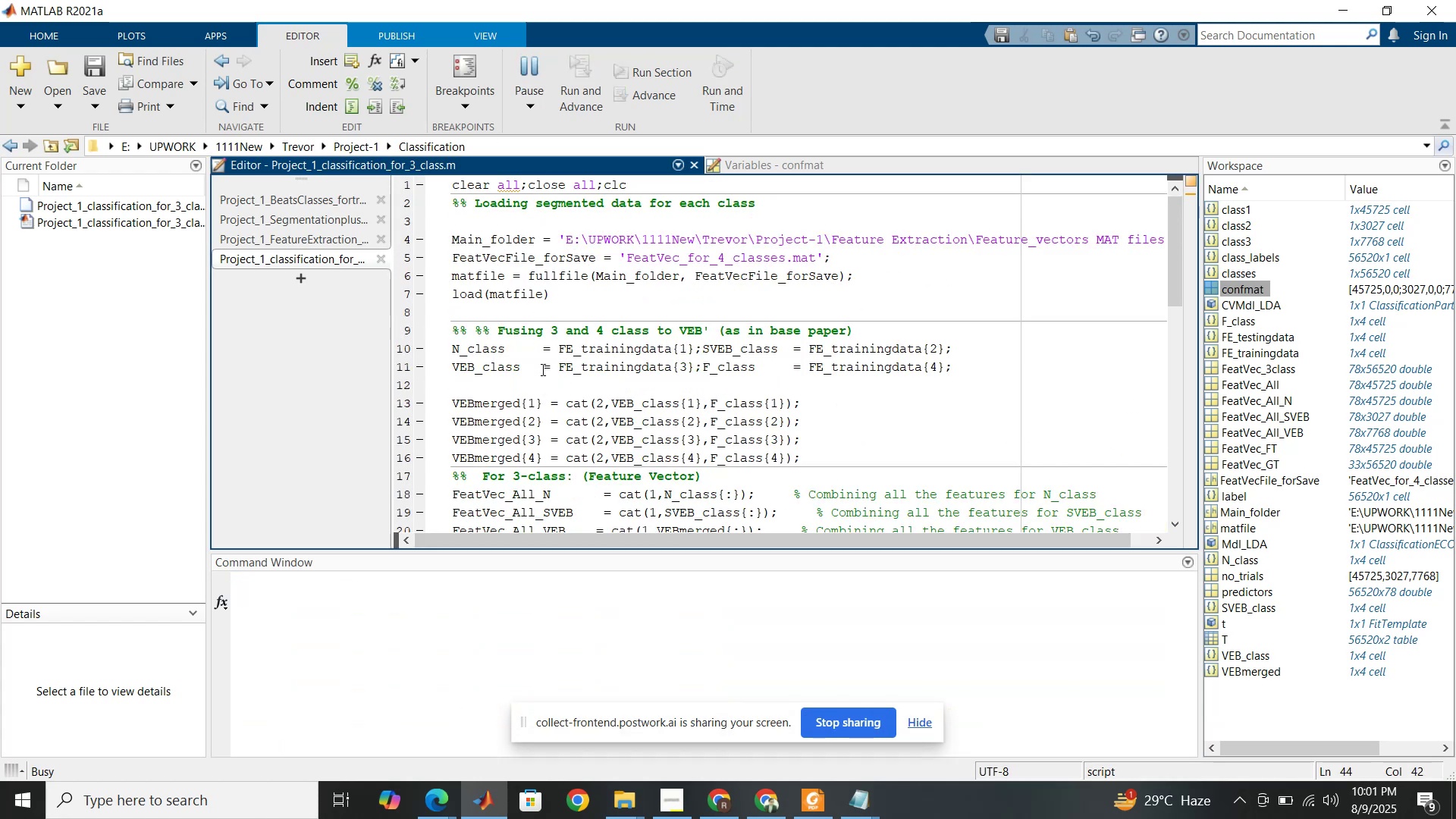 
scroll: coordinate [541, 371], scroll_direction: down, amount: 12.0
 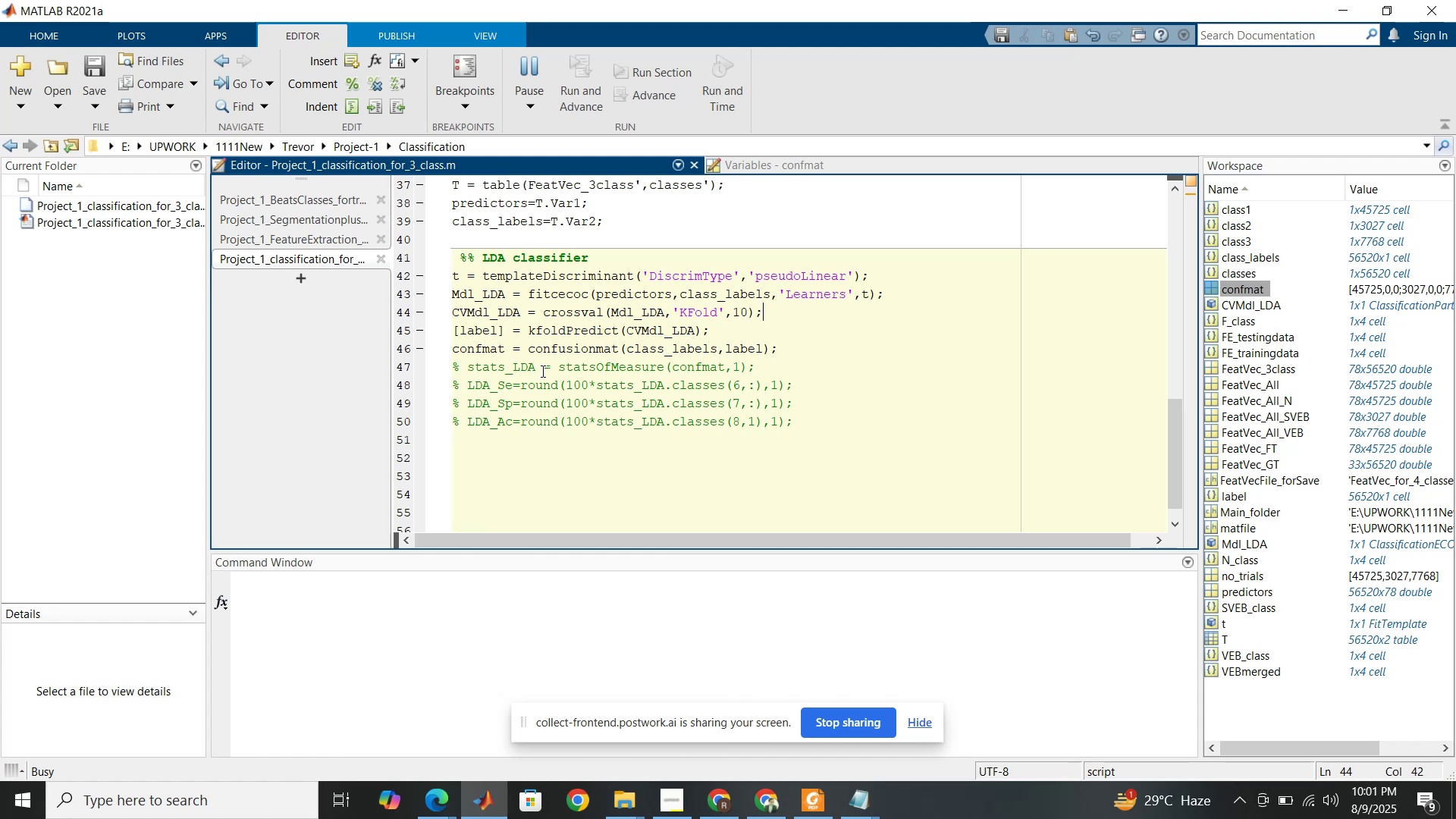 
wait(18.77)
 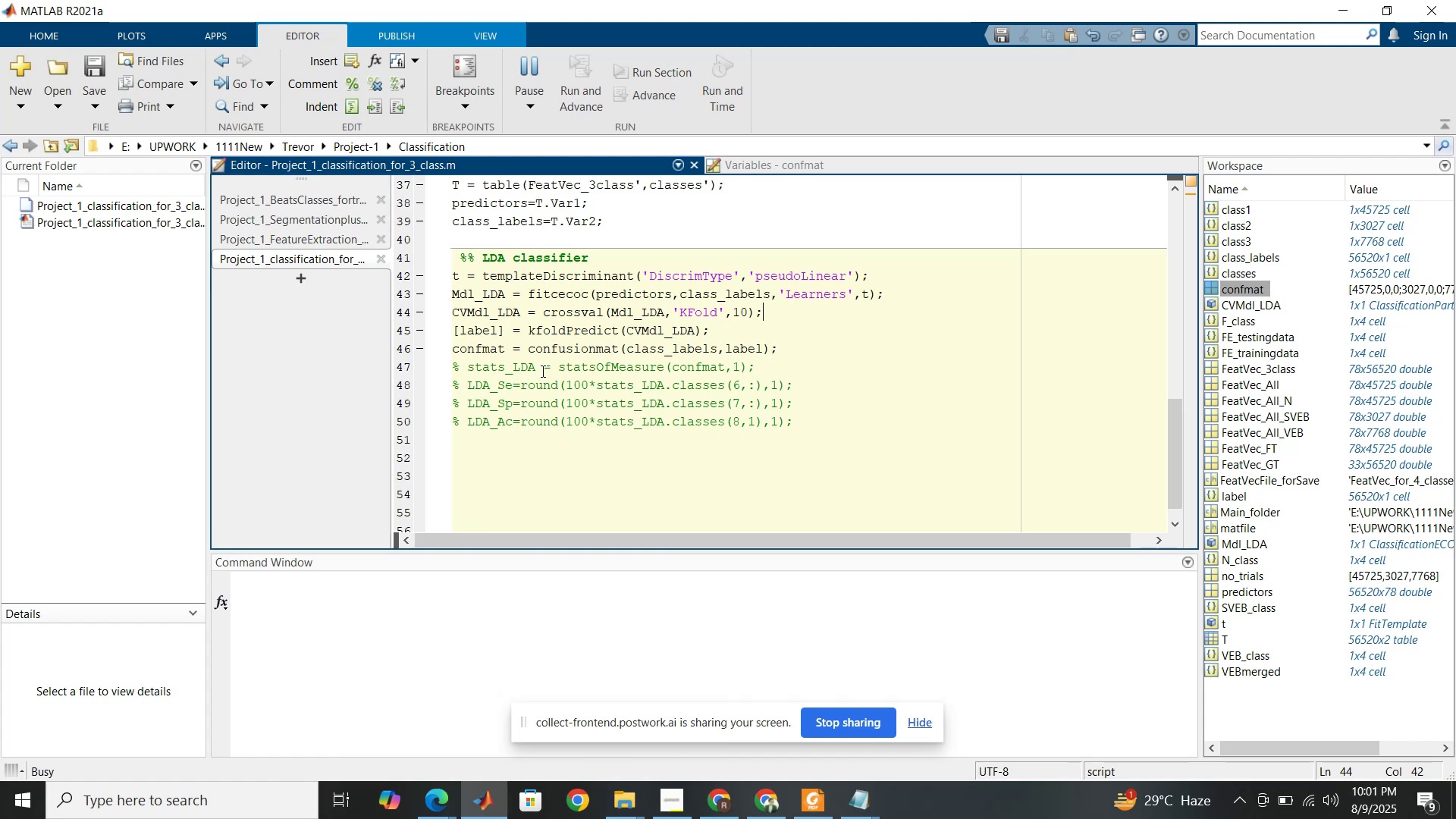 
double_click([1223, 294])
 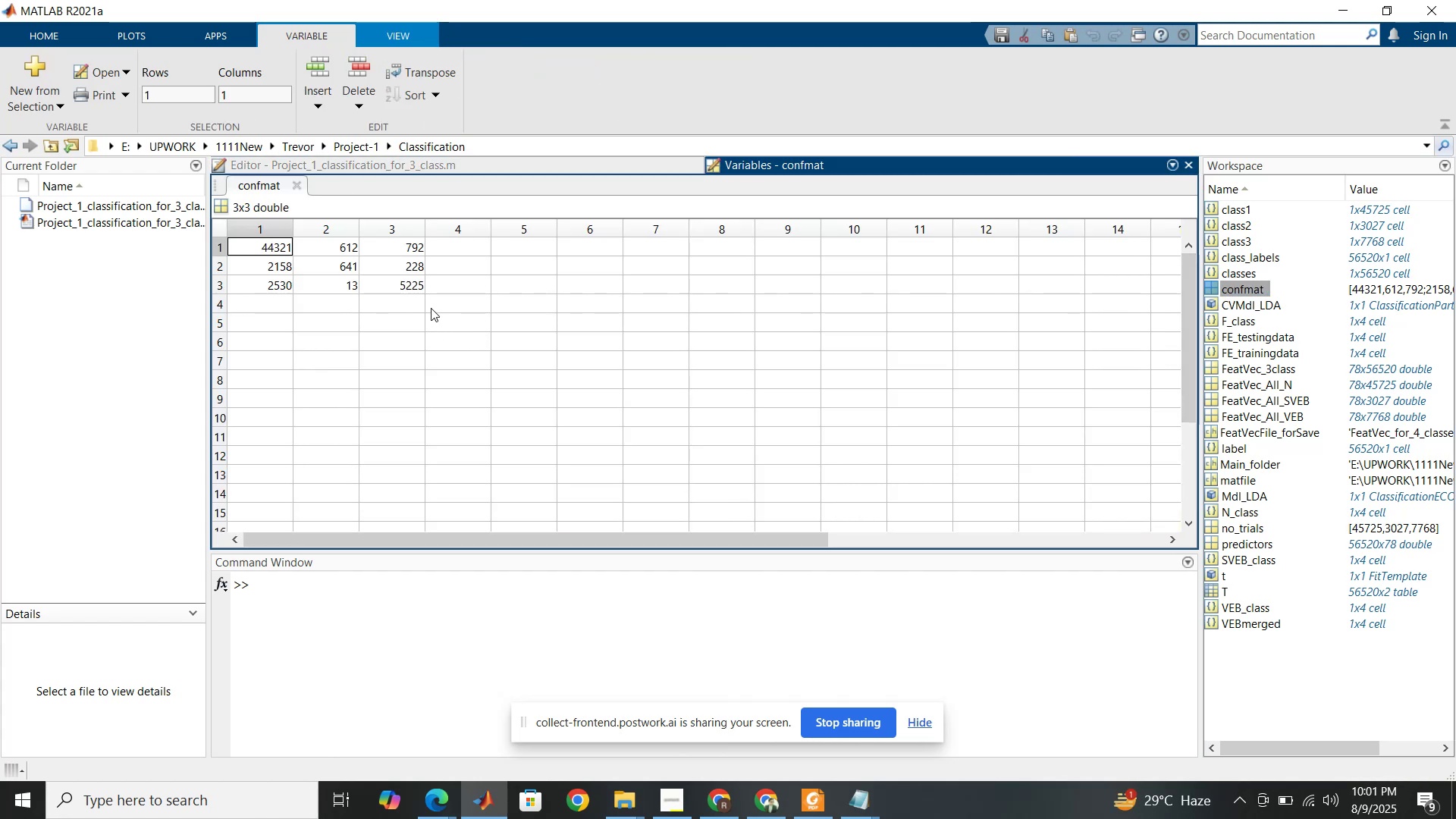 
wait(12.5)
 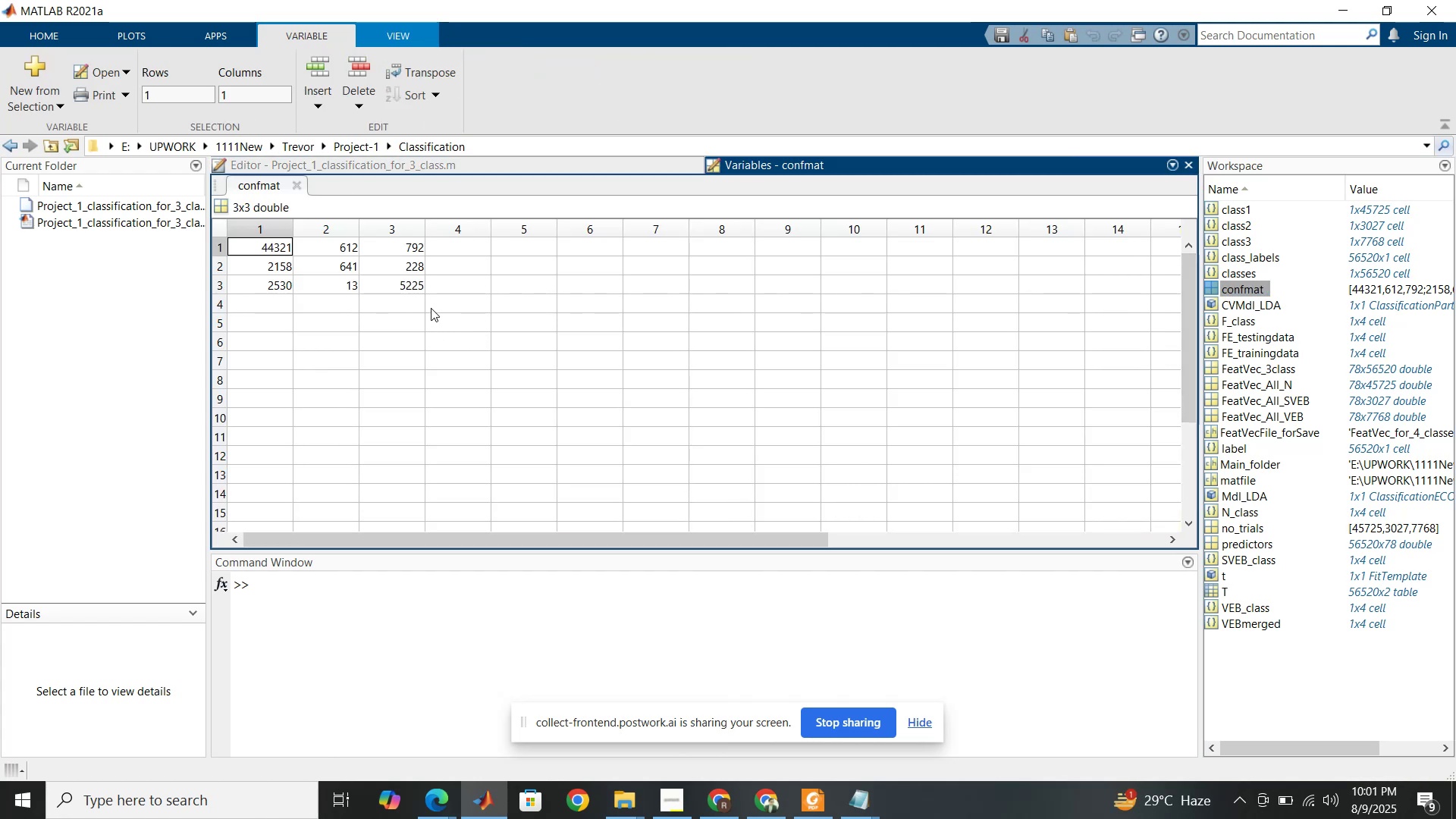 
left_click([493, 158])
 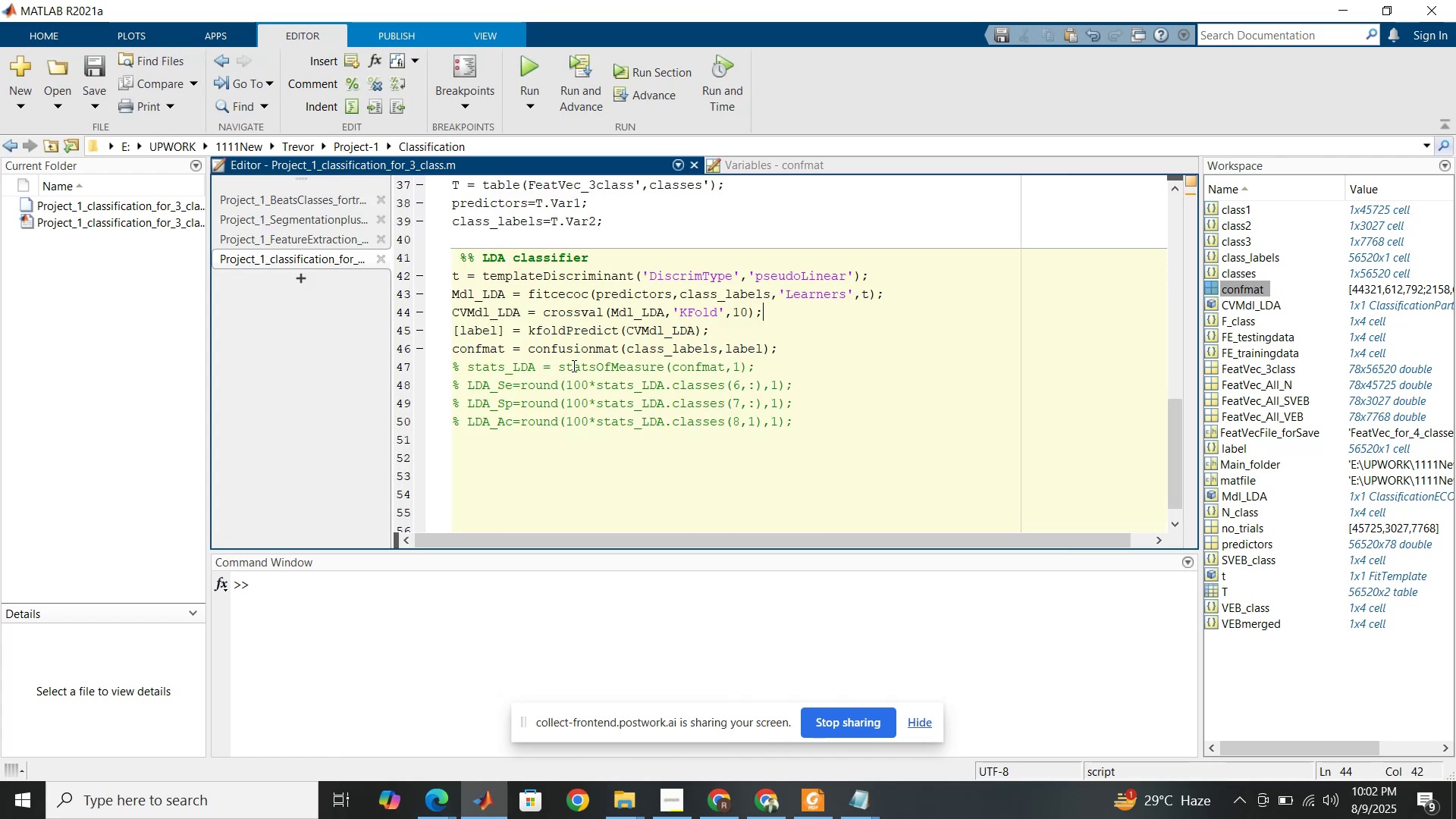 
left_click([633, 809])
 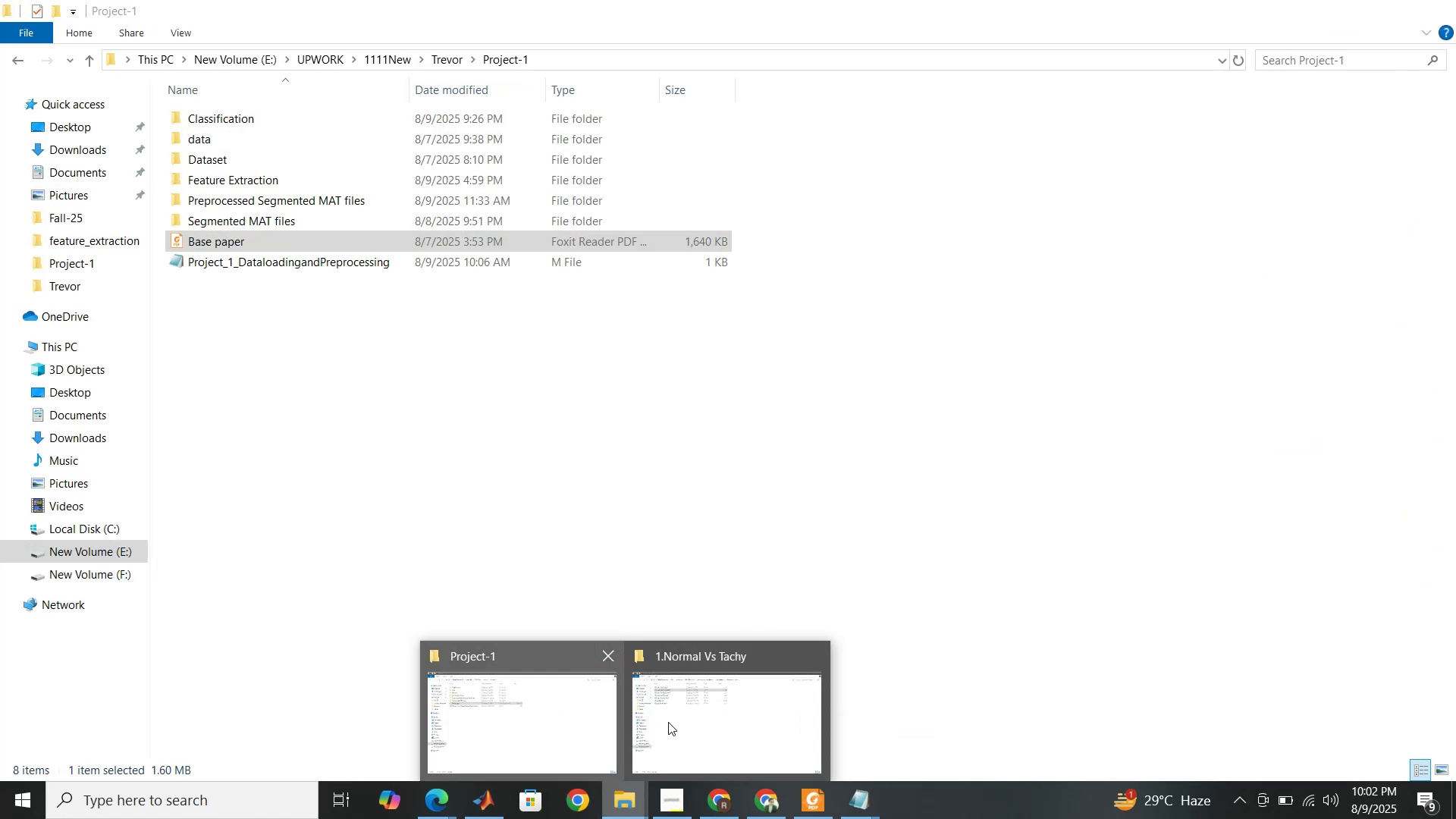 
left_click([676, 722])
 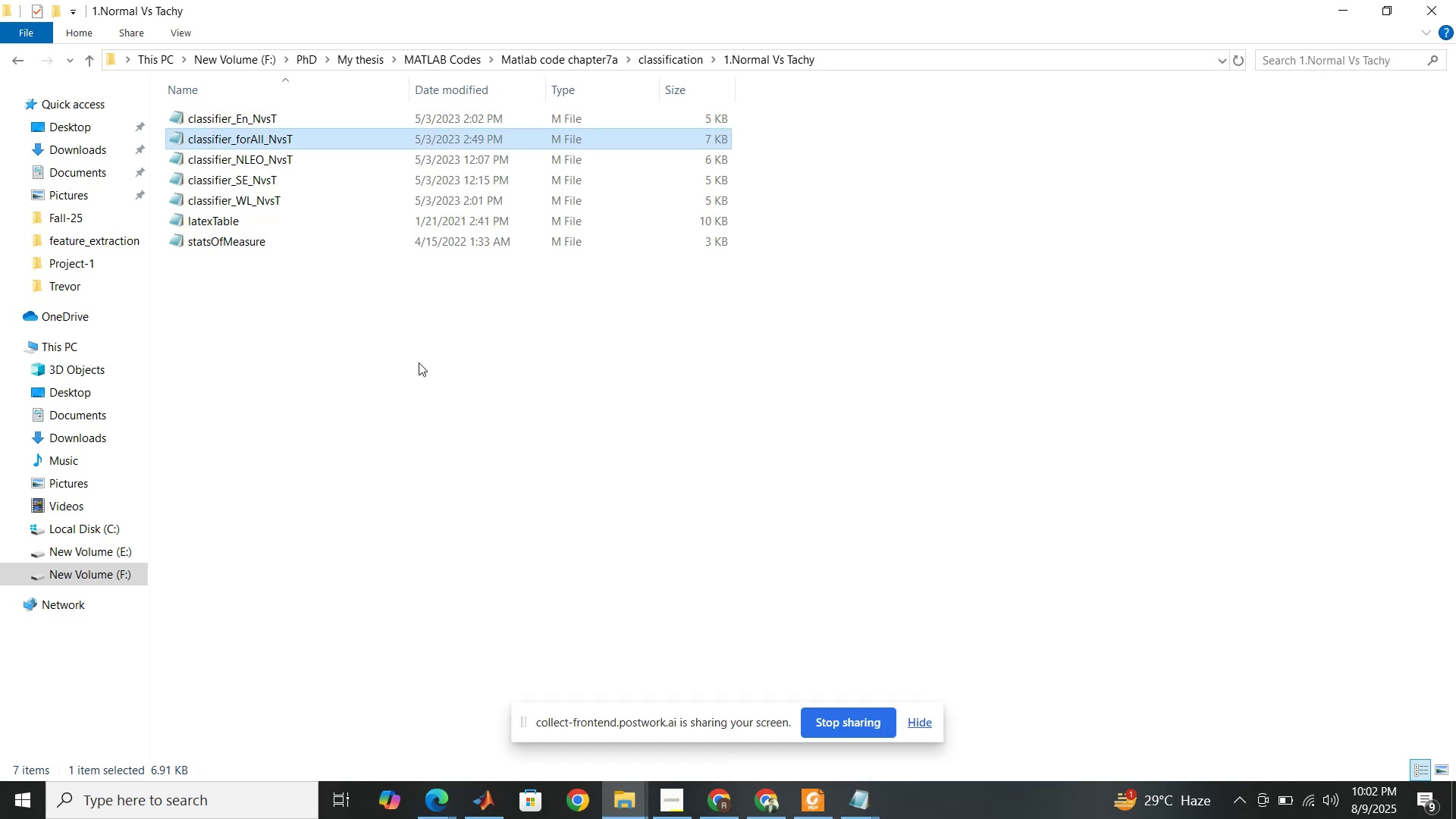 
left_click([406, 345])
 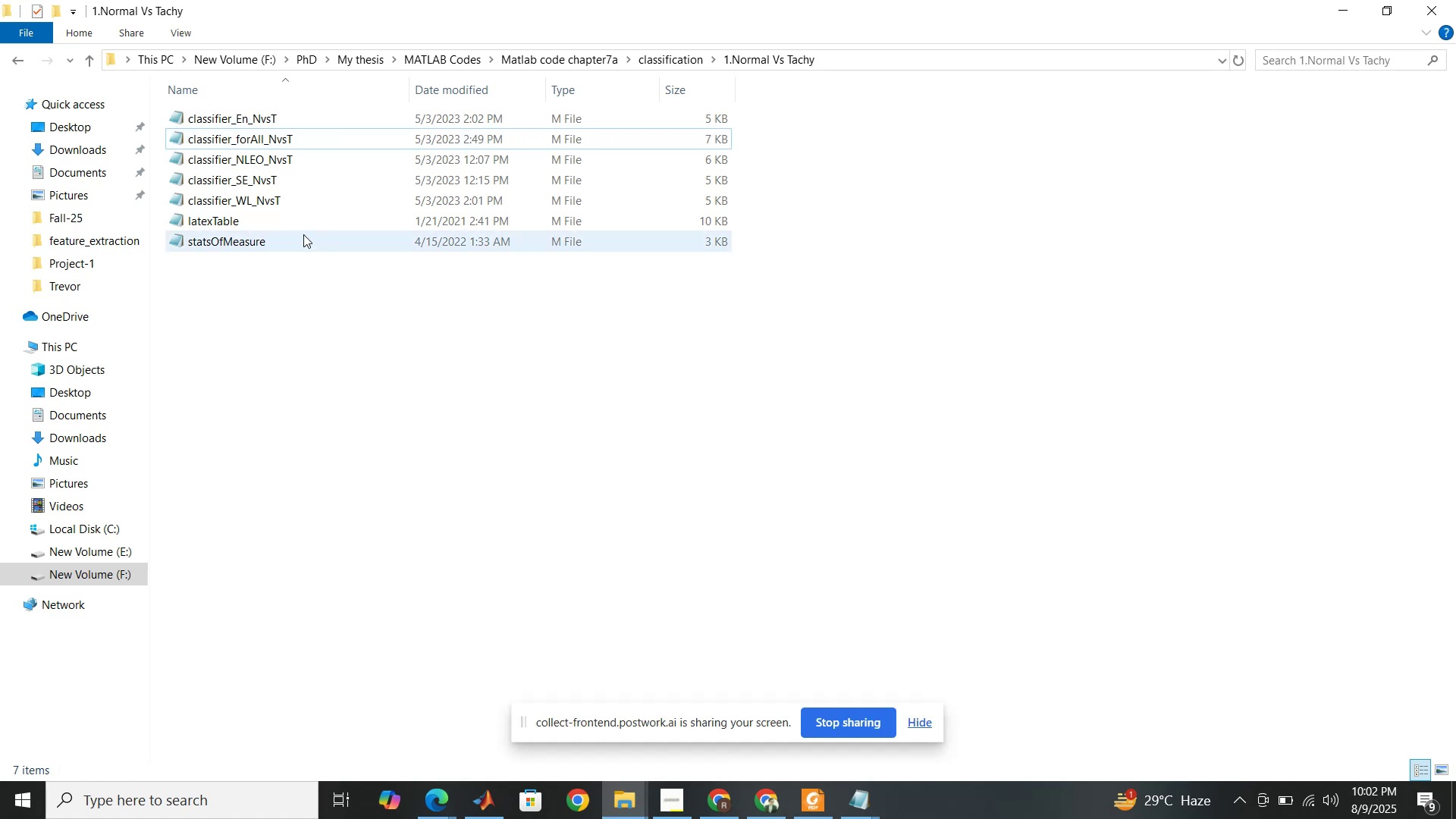 
left_click([303, 234])
 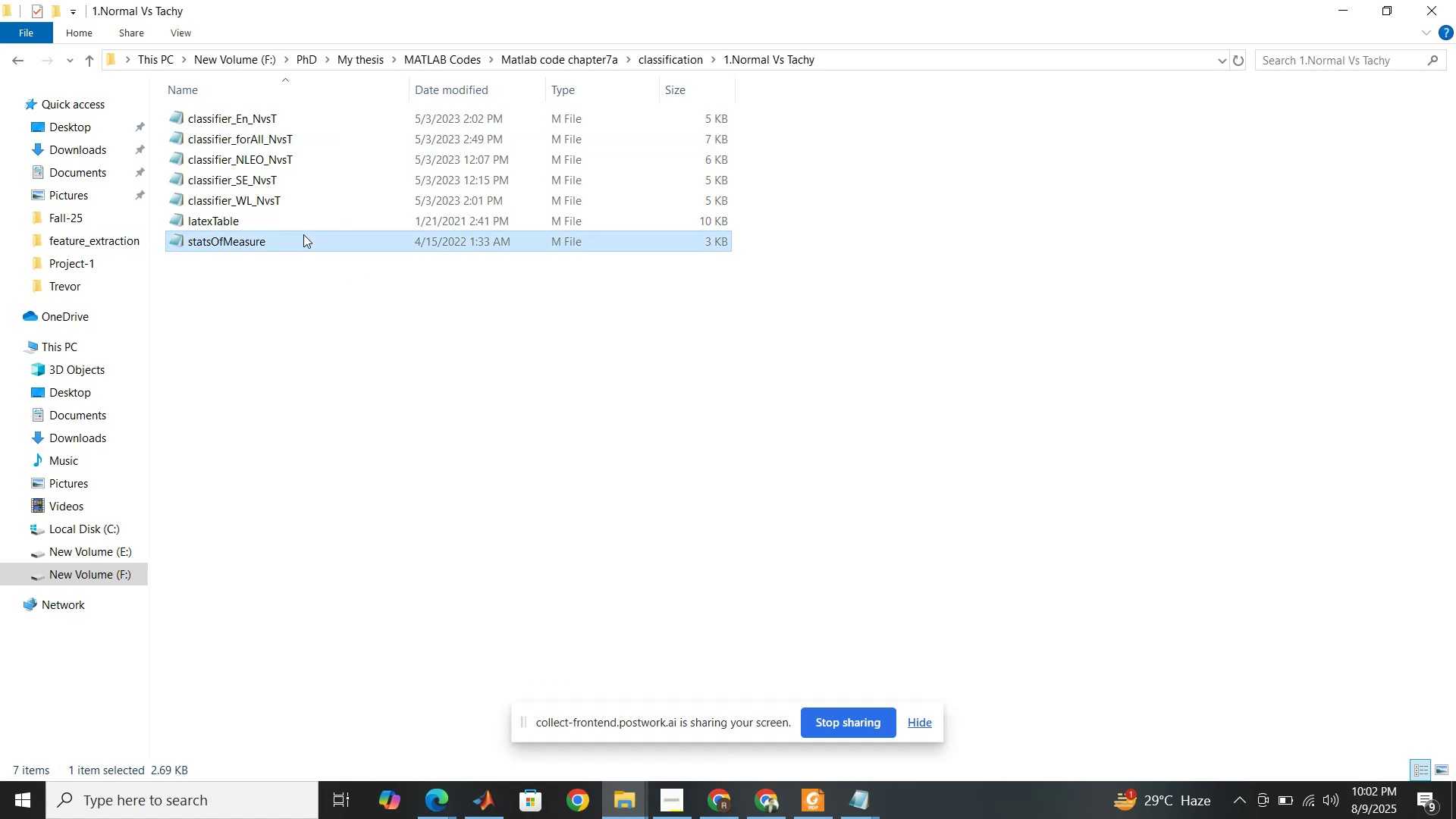 
hold_key(key=ControlLeft, duration=0.65)
 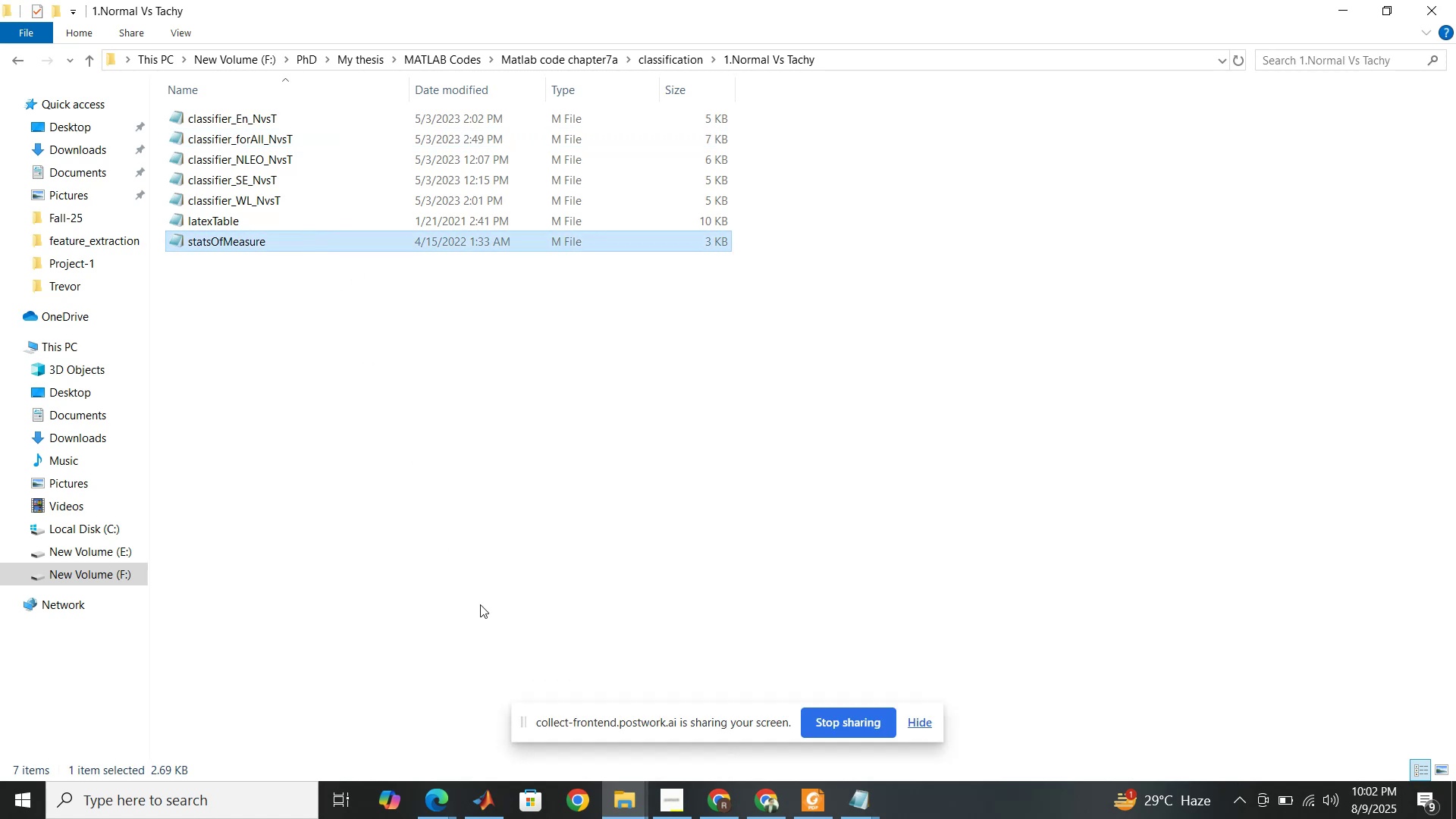 
hold_key(key=C, duration=0.32)
 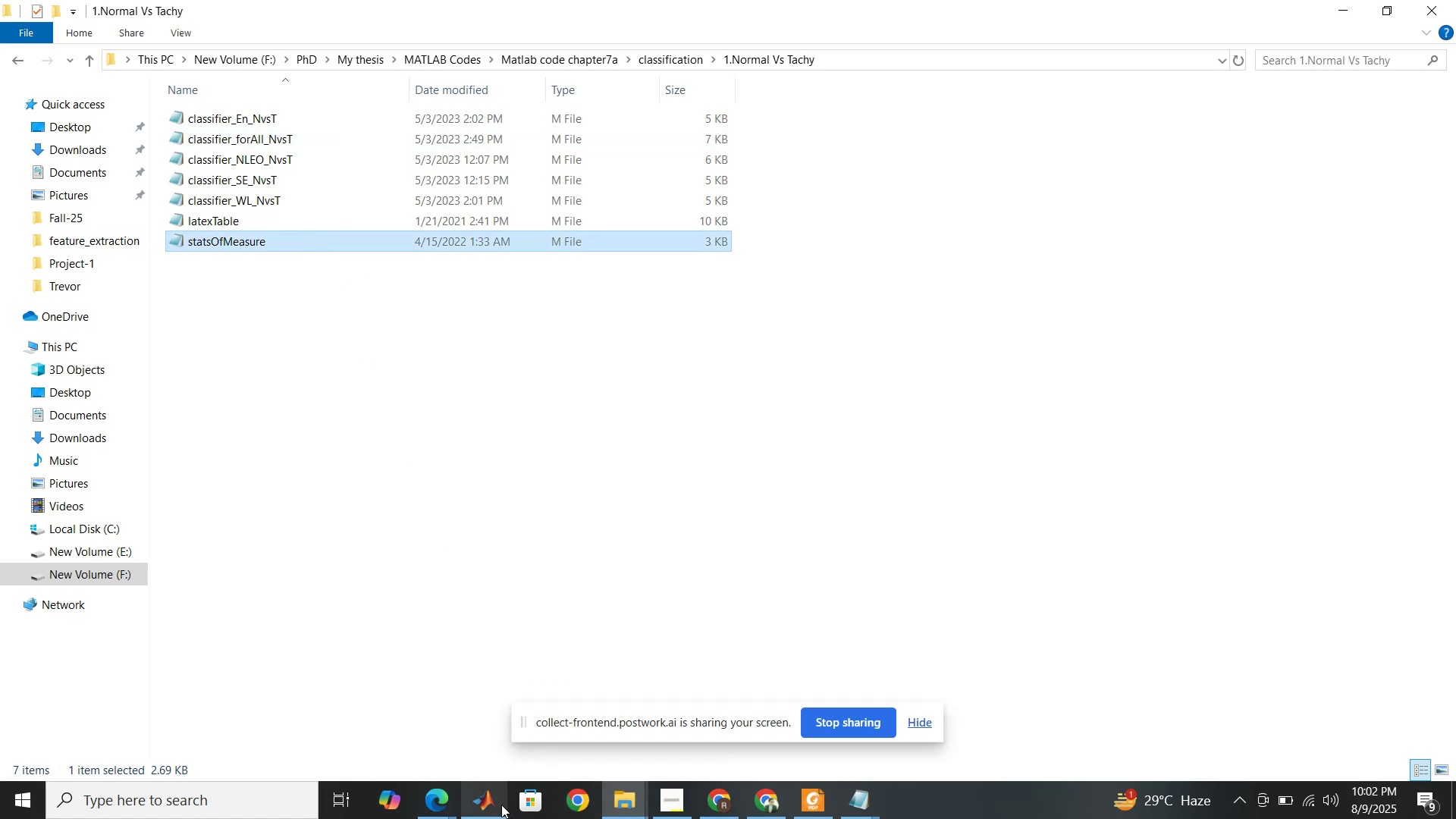 
left_click([501, 805])
 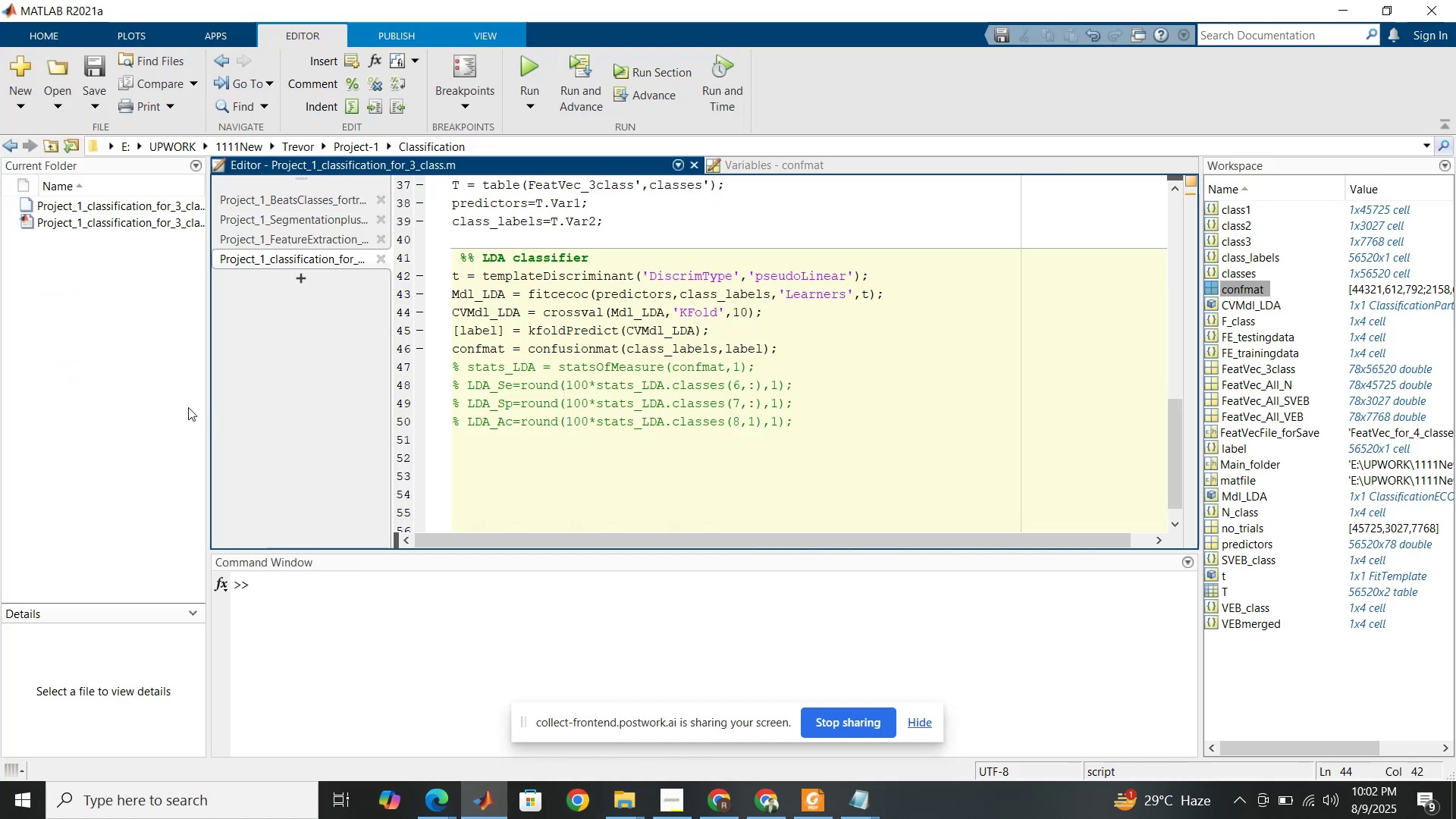 
left_click([149, 331])
 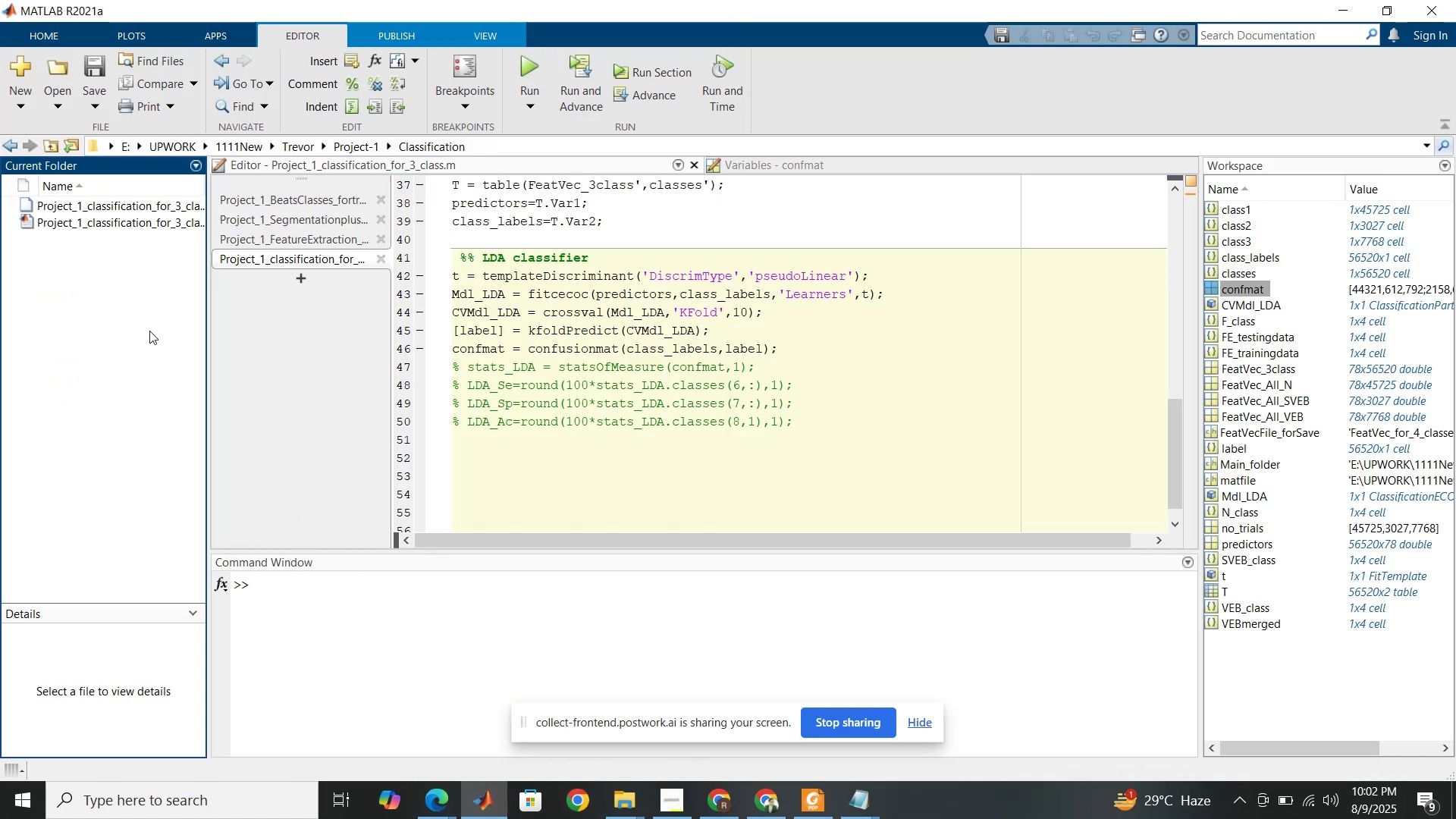 
key(Control+V)
 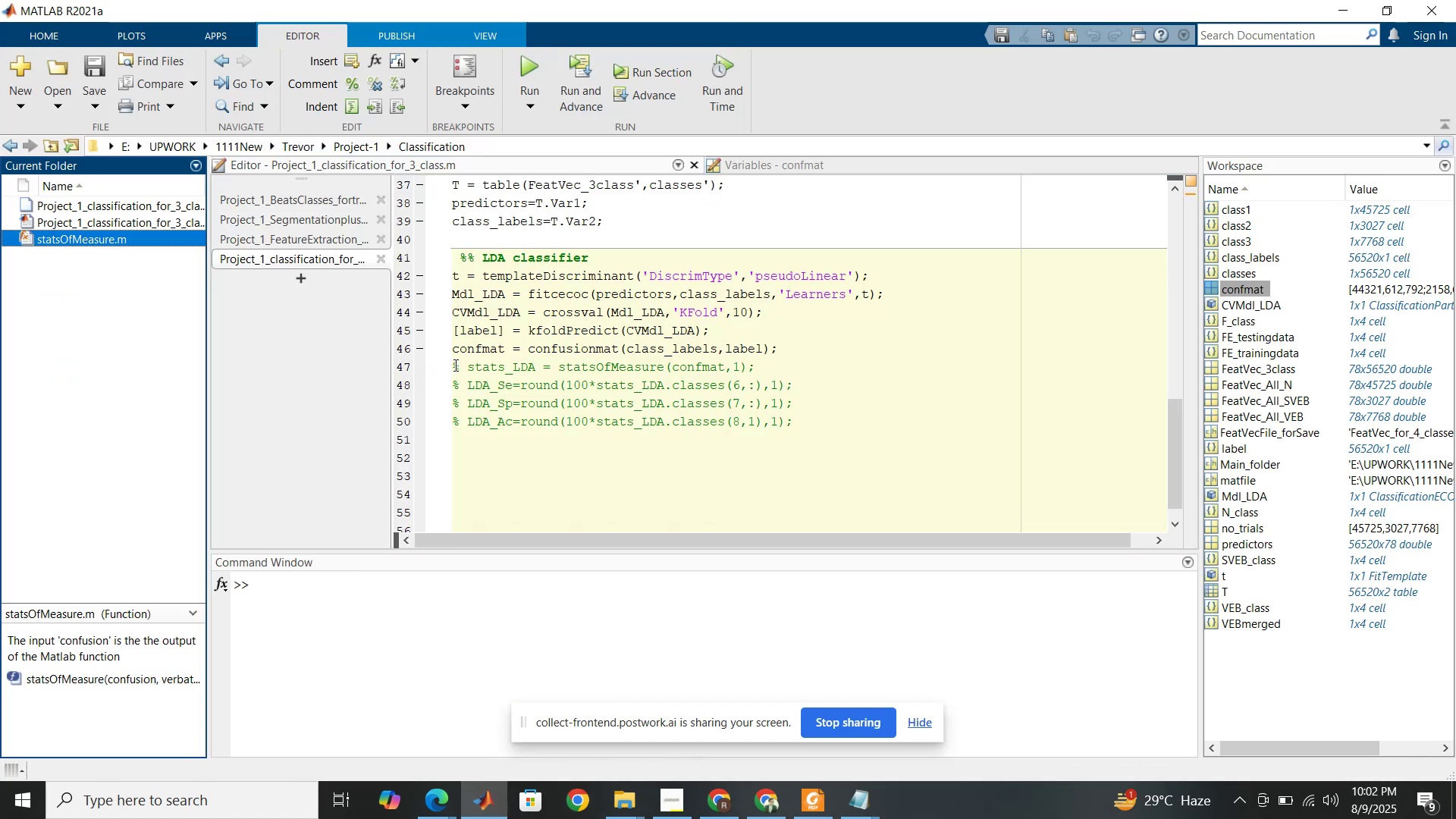 
left_click_drag(start_coordinate=[455, 365], to_coordinate=[516, 445])
 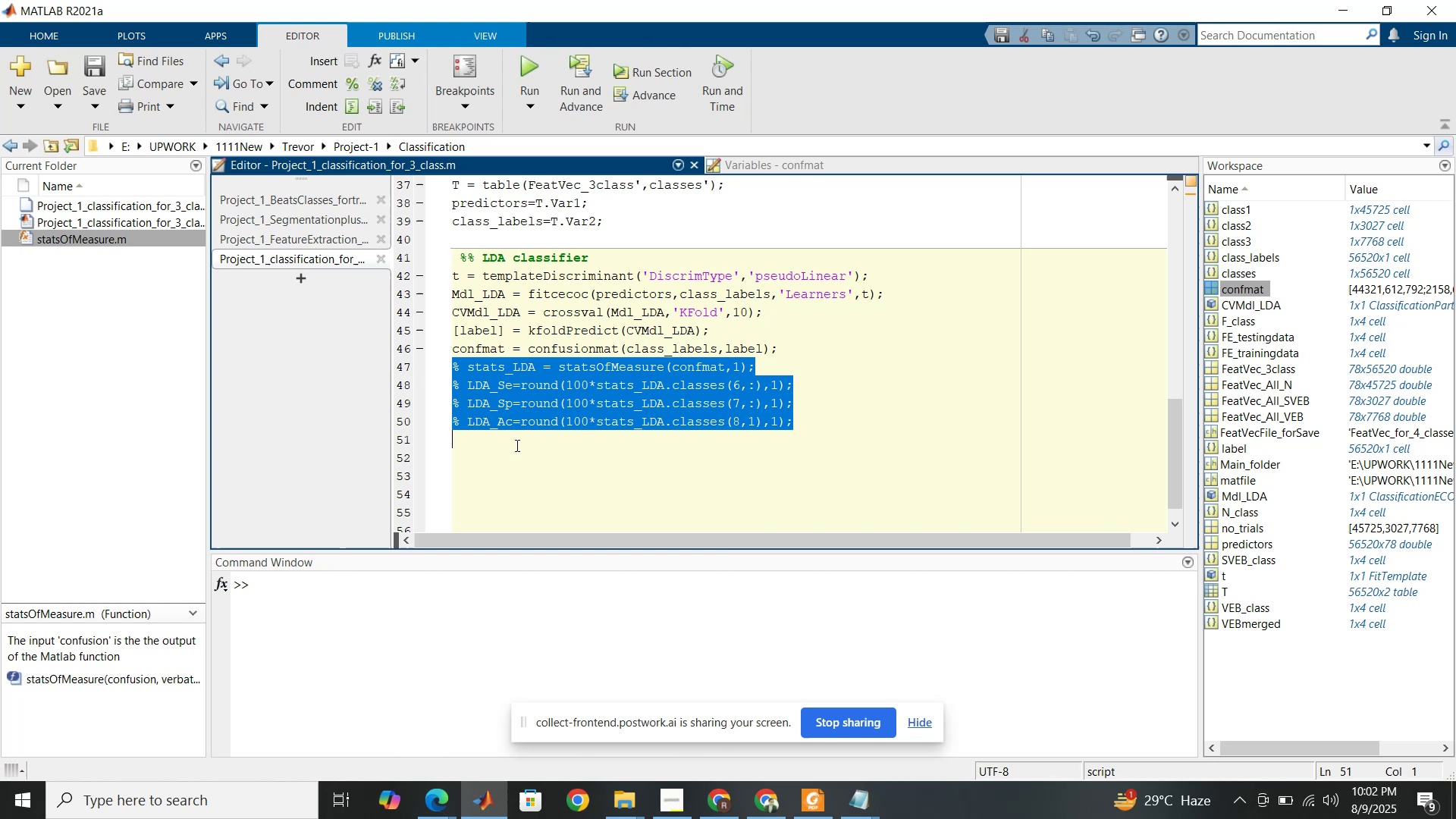 
key(Control+T)
 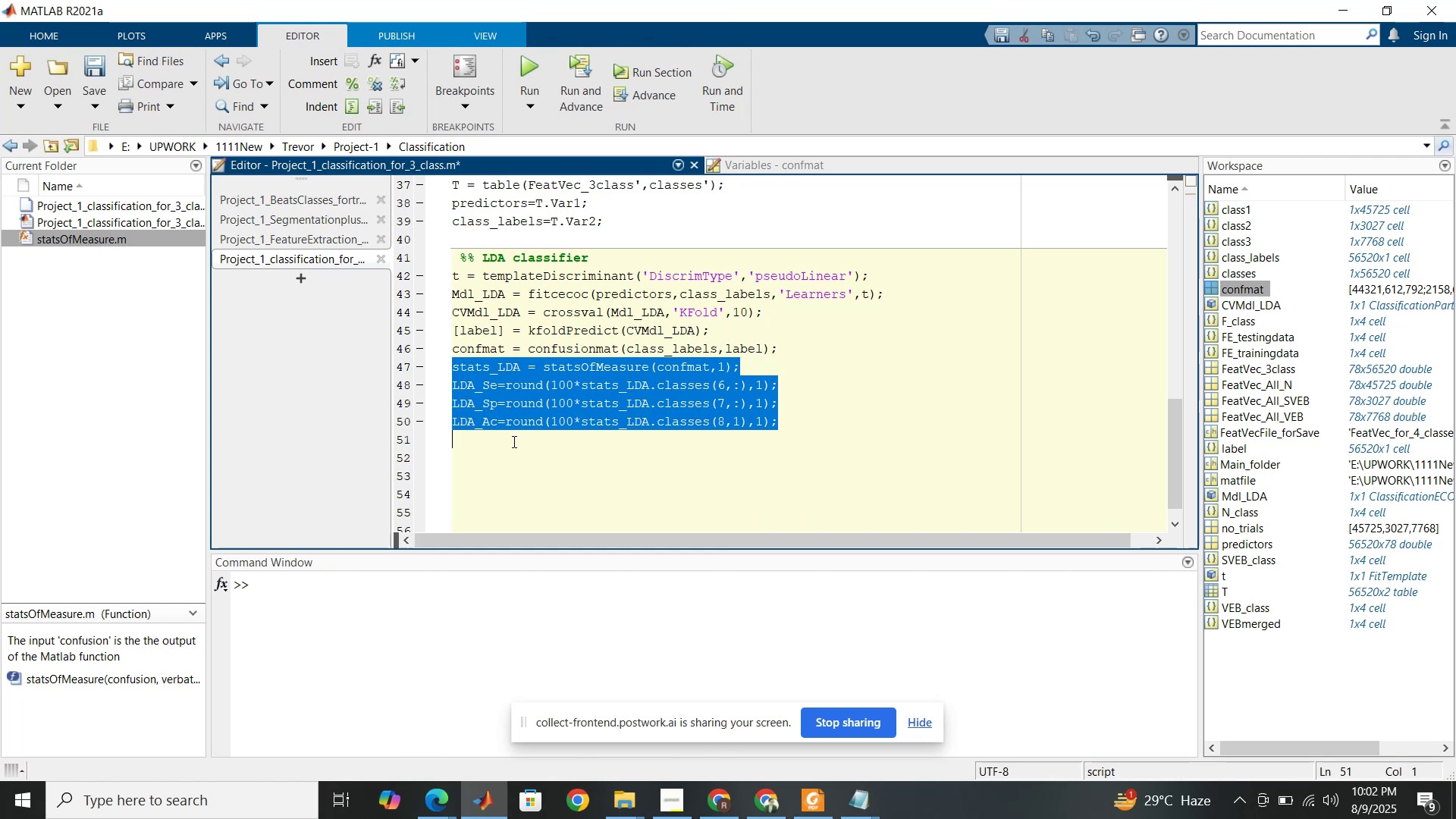 
left_click([513, 441])
 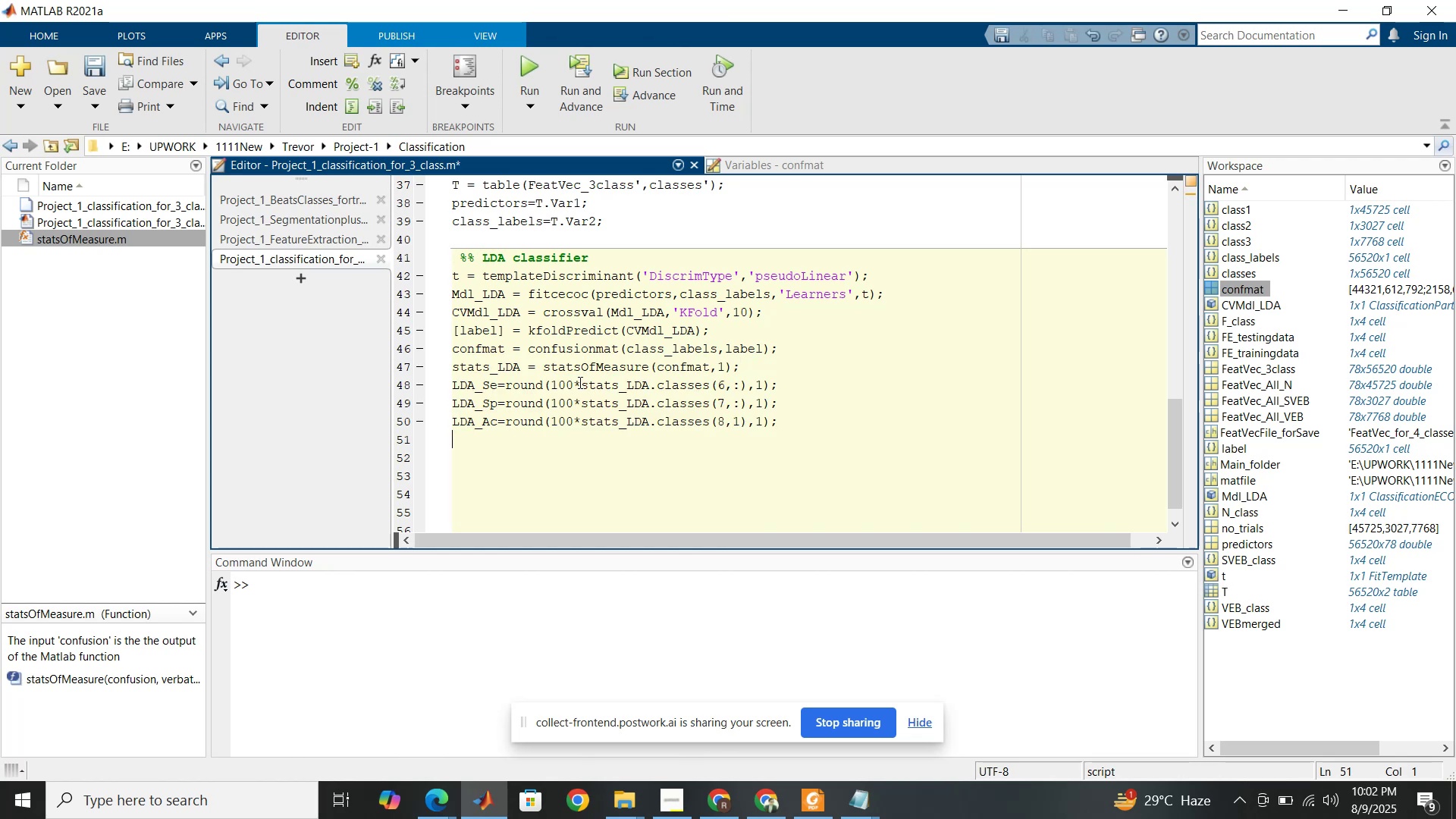 
double_click([103, 237])
 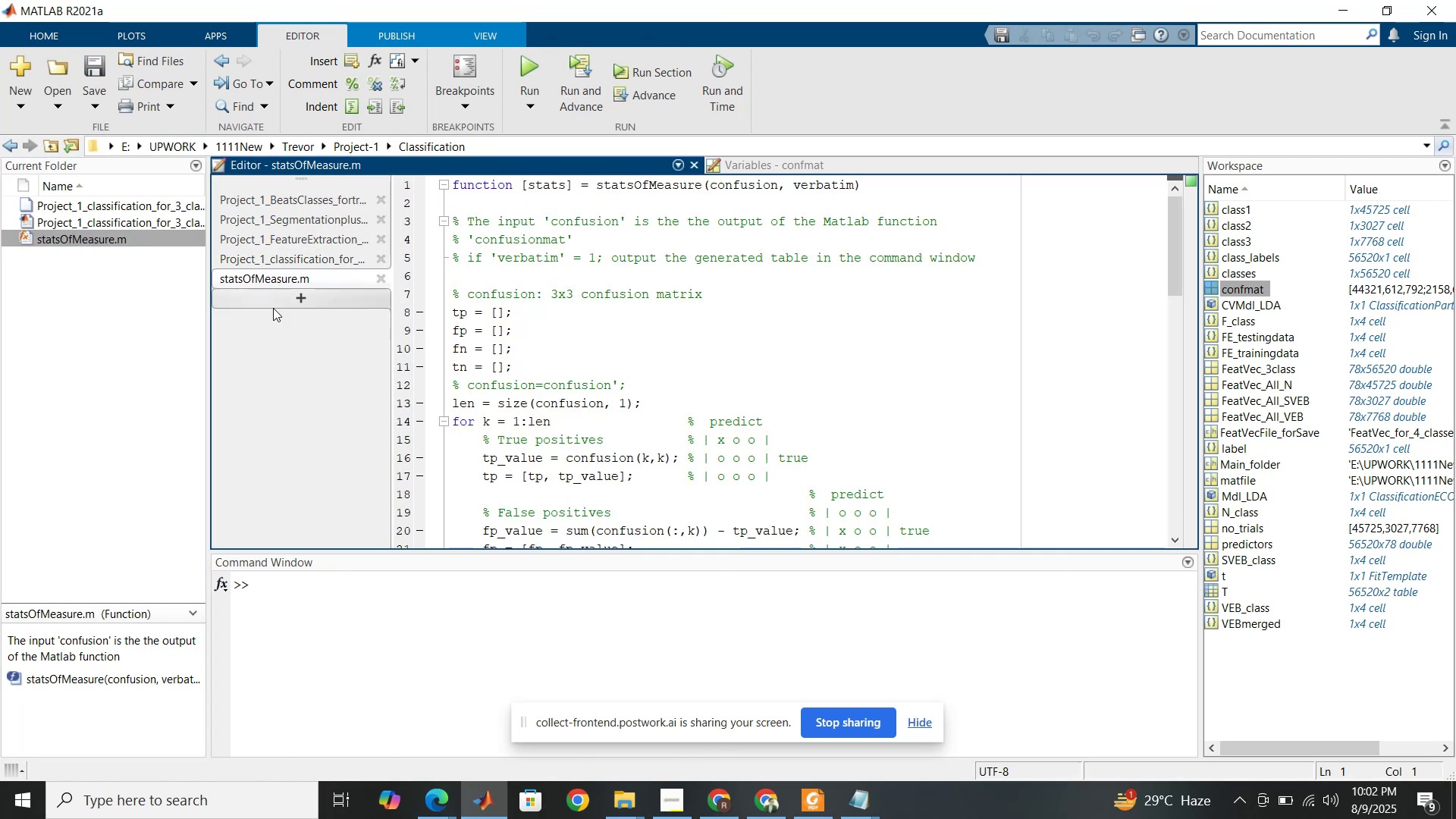 
scroll: coordinate [563, 355], scroll_direction: down, amount: 9.0
 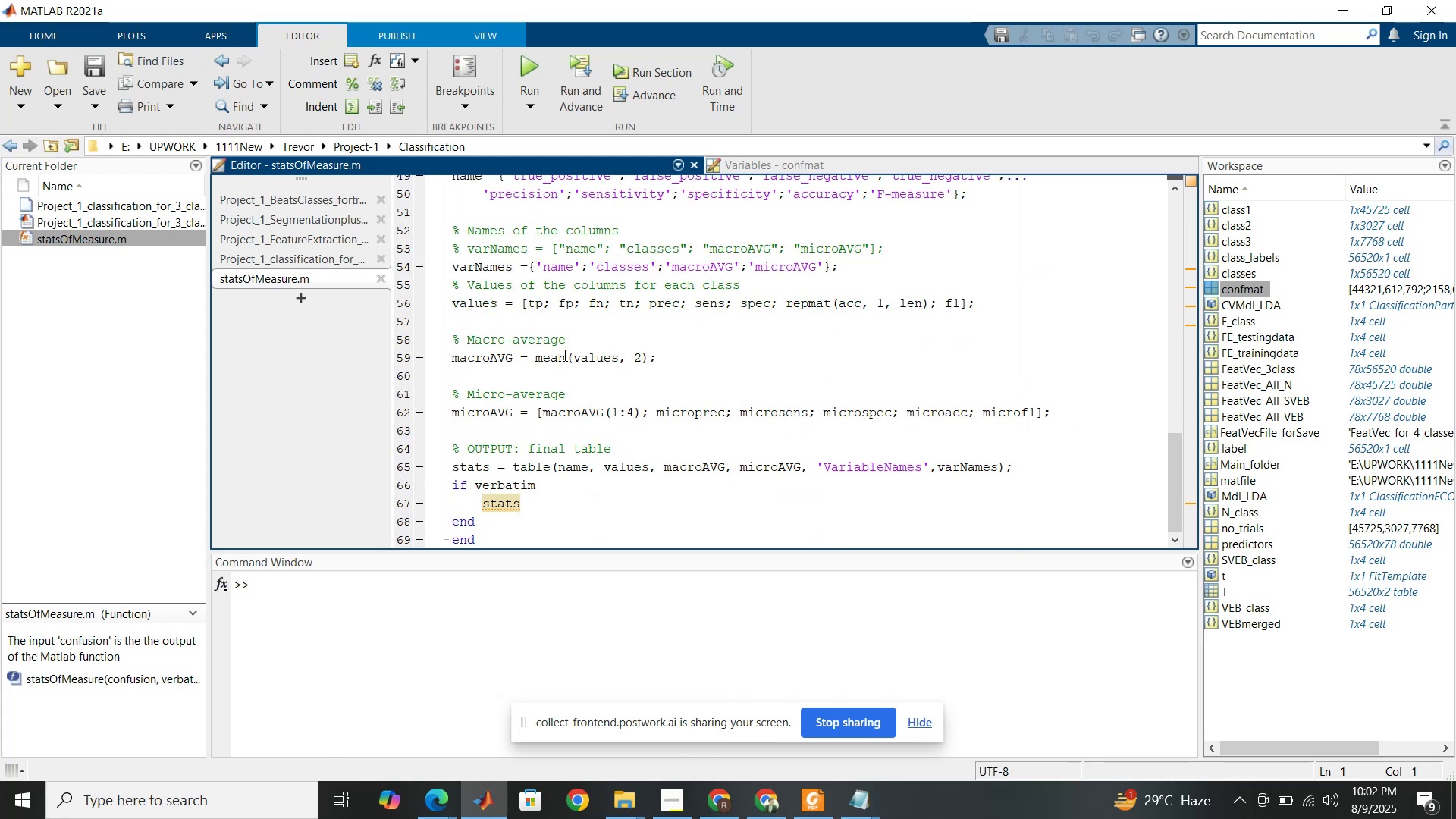 
scroll: coordinate [563, 355], scroll_direction: up, amount: 2.0
 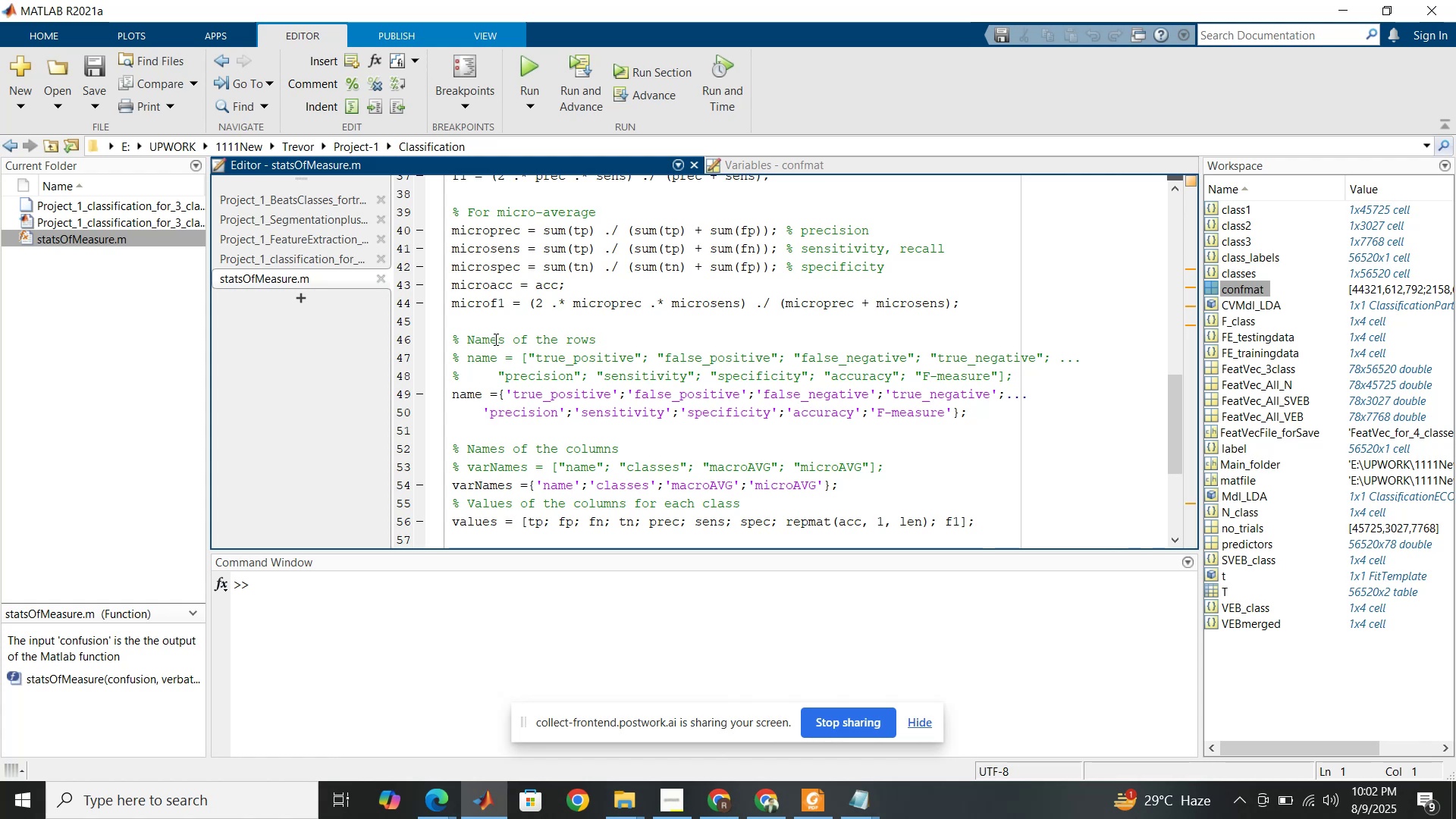 
left_click([324, 260])
 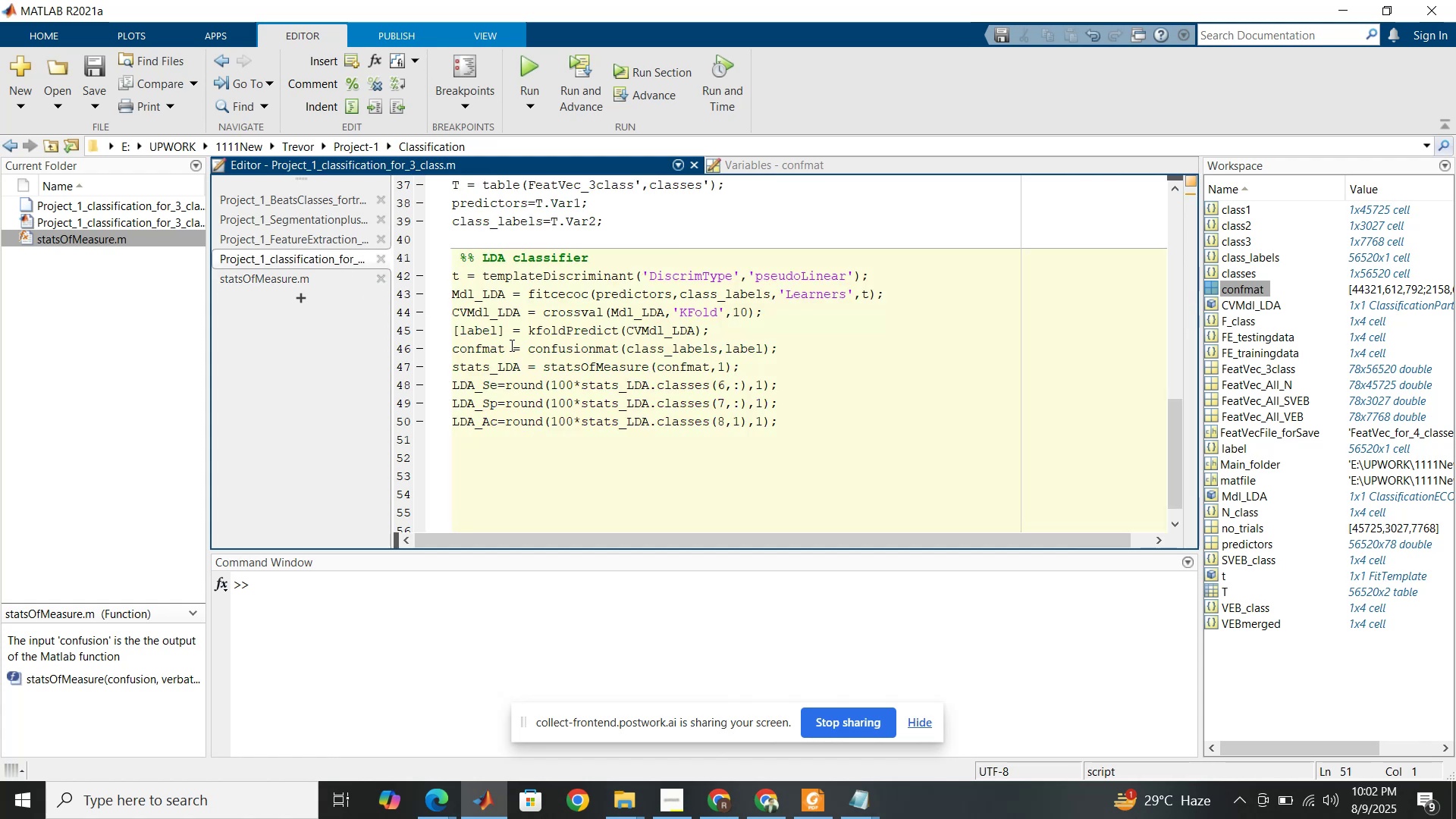 
left_click([510, 345])
 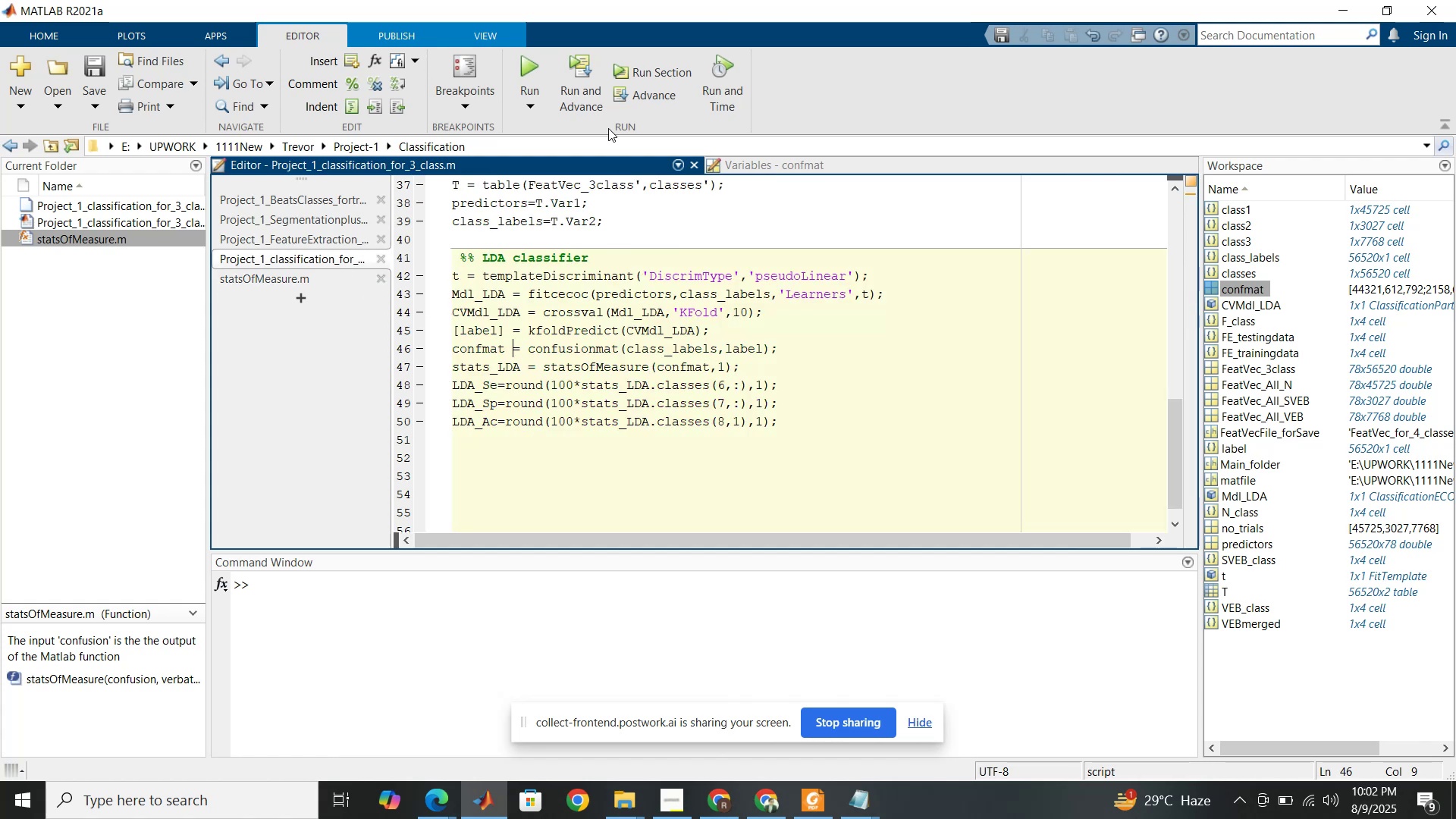 
left_click([657, 78])
 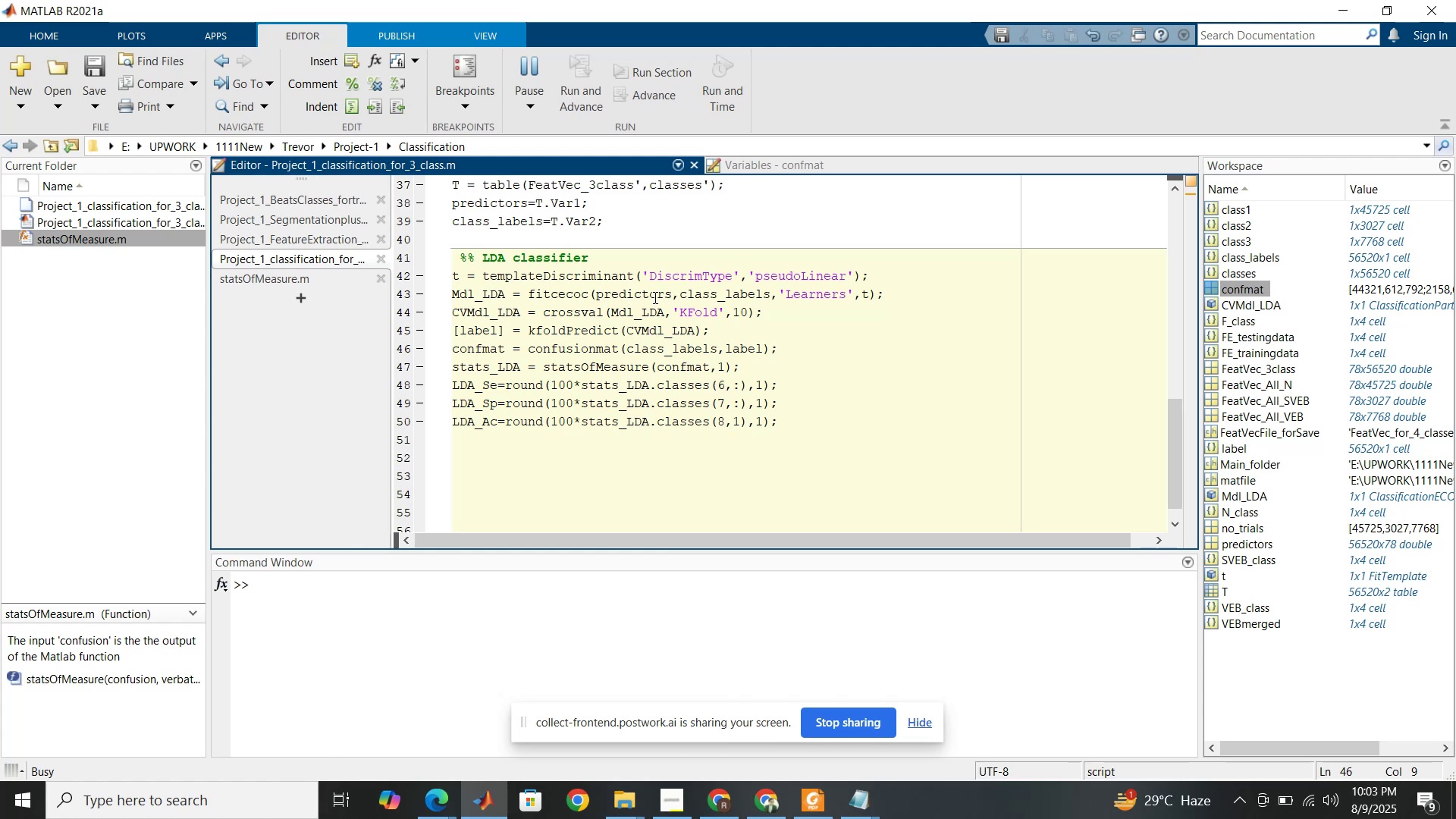 
wait(16.44)
 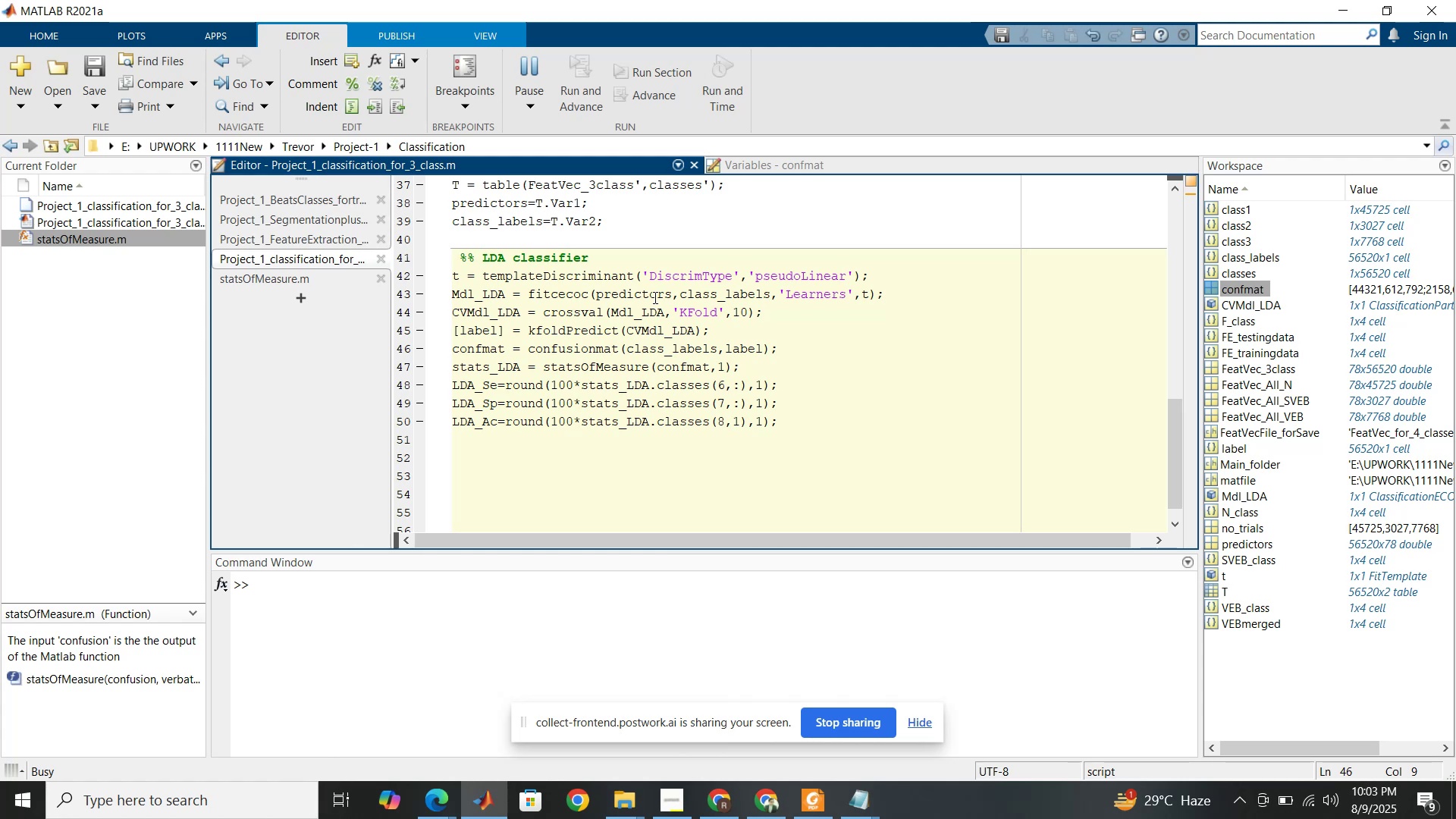 
left_click_drag(start_coordinate=[759, 551], to_coordinate=[771, 473])
 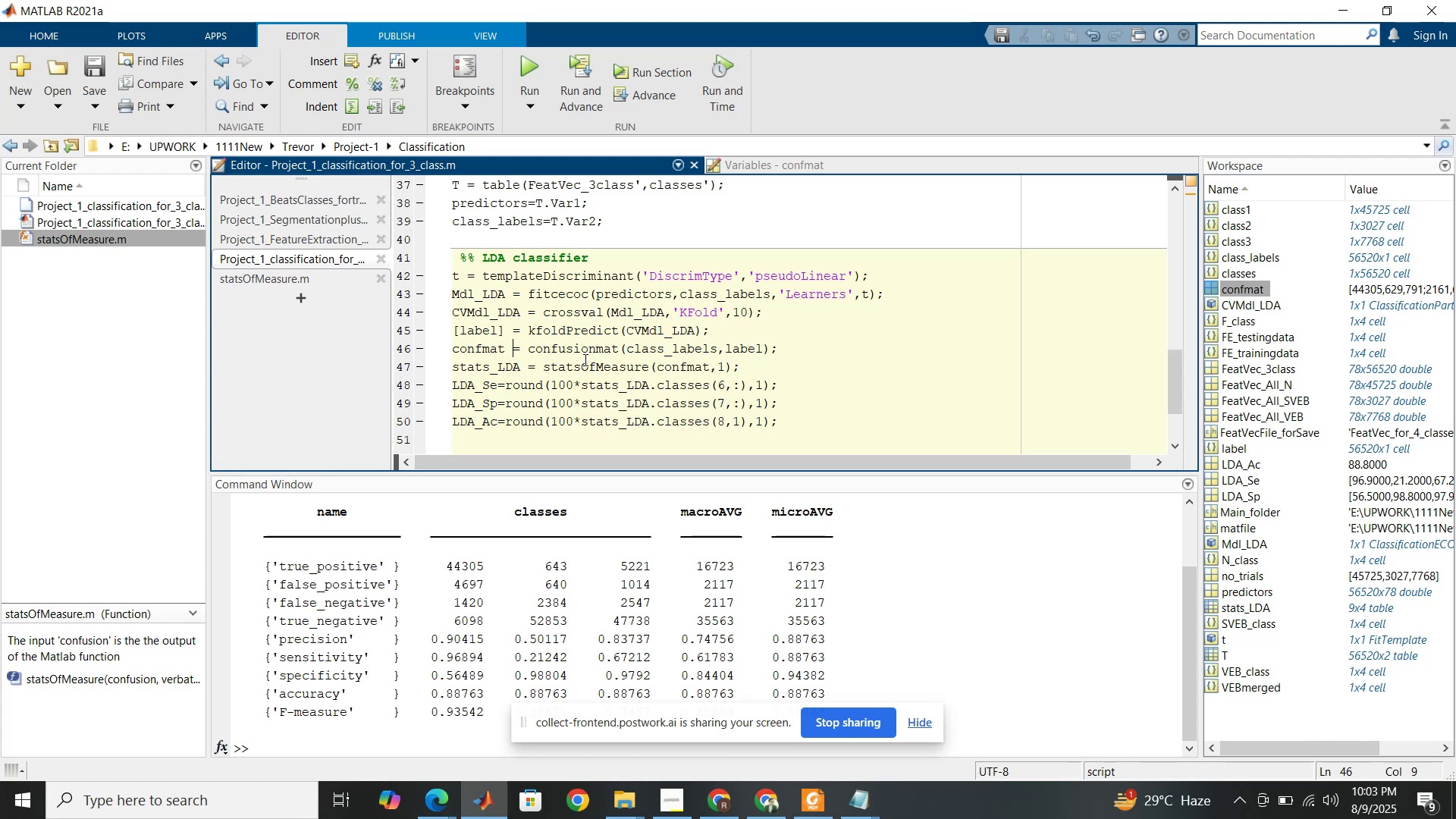 
wait(29.25)
 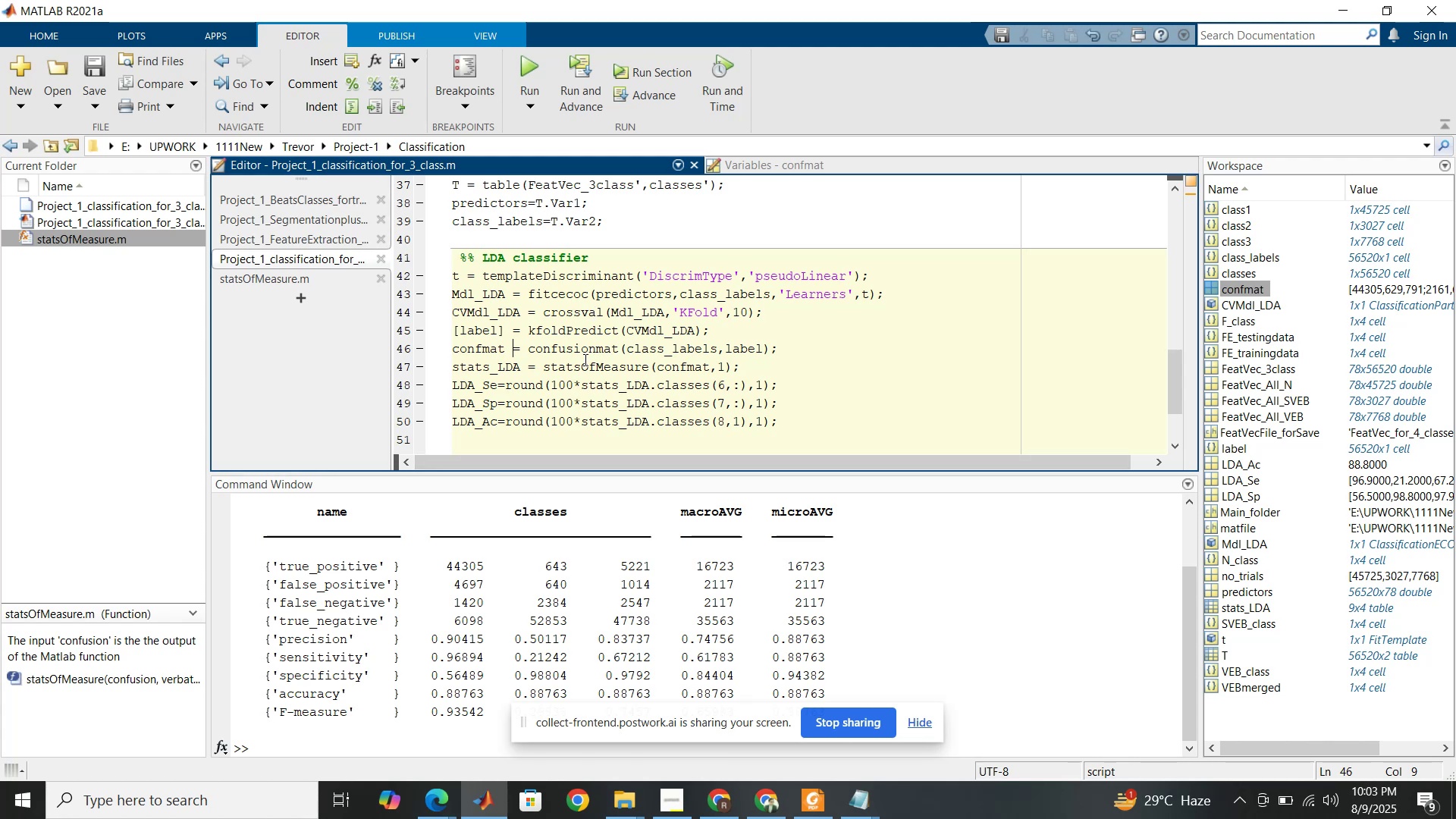 
left_click([582, 353])
 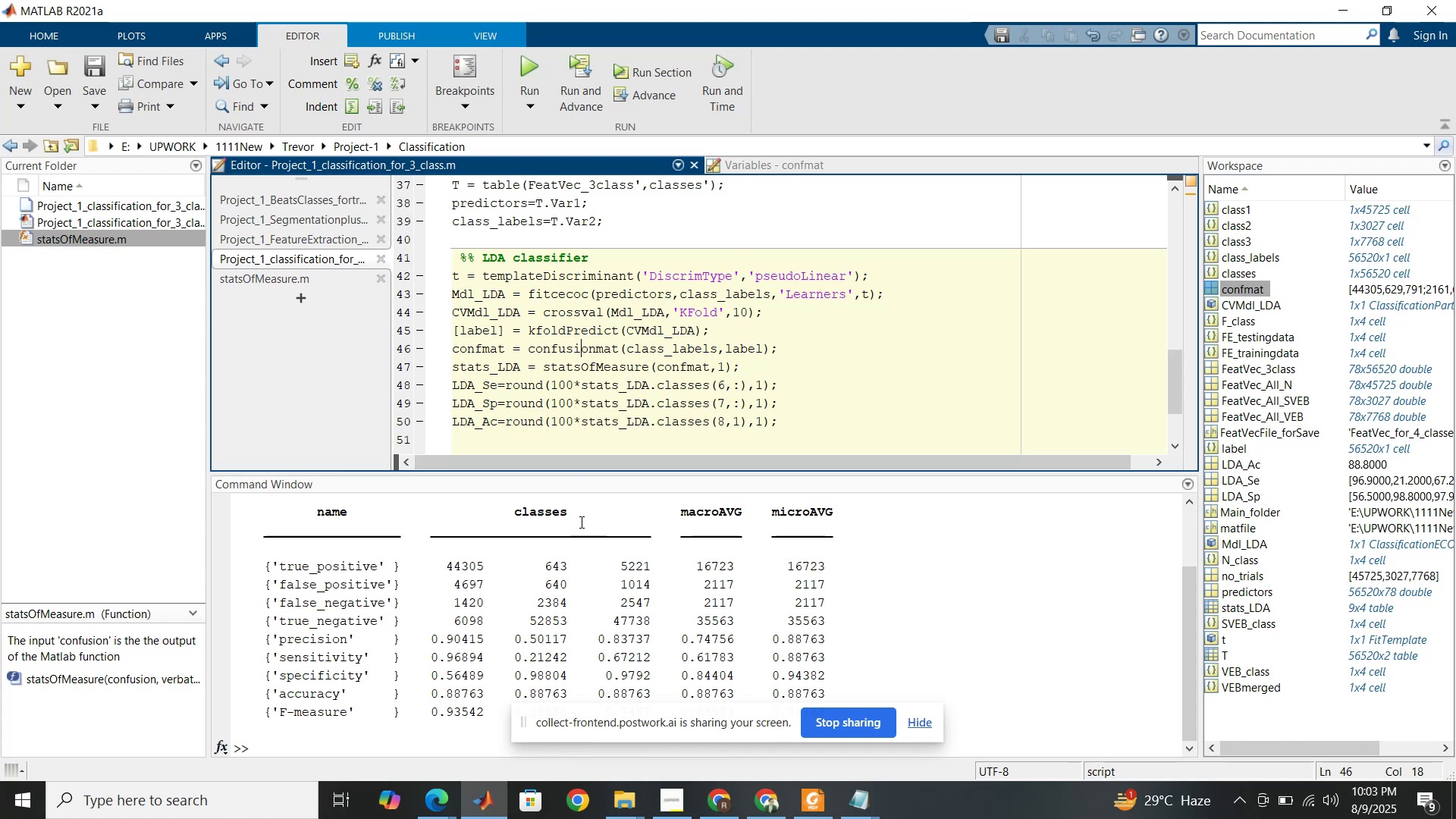 
wait(7.52)
 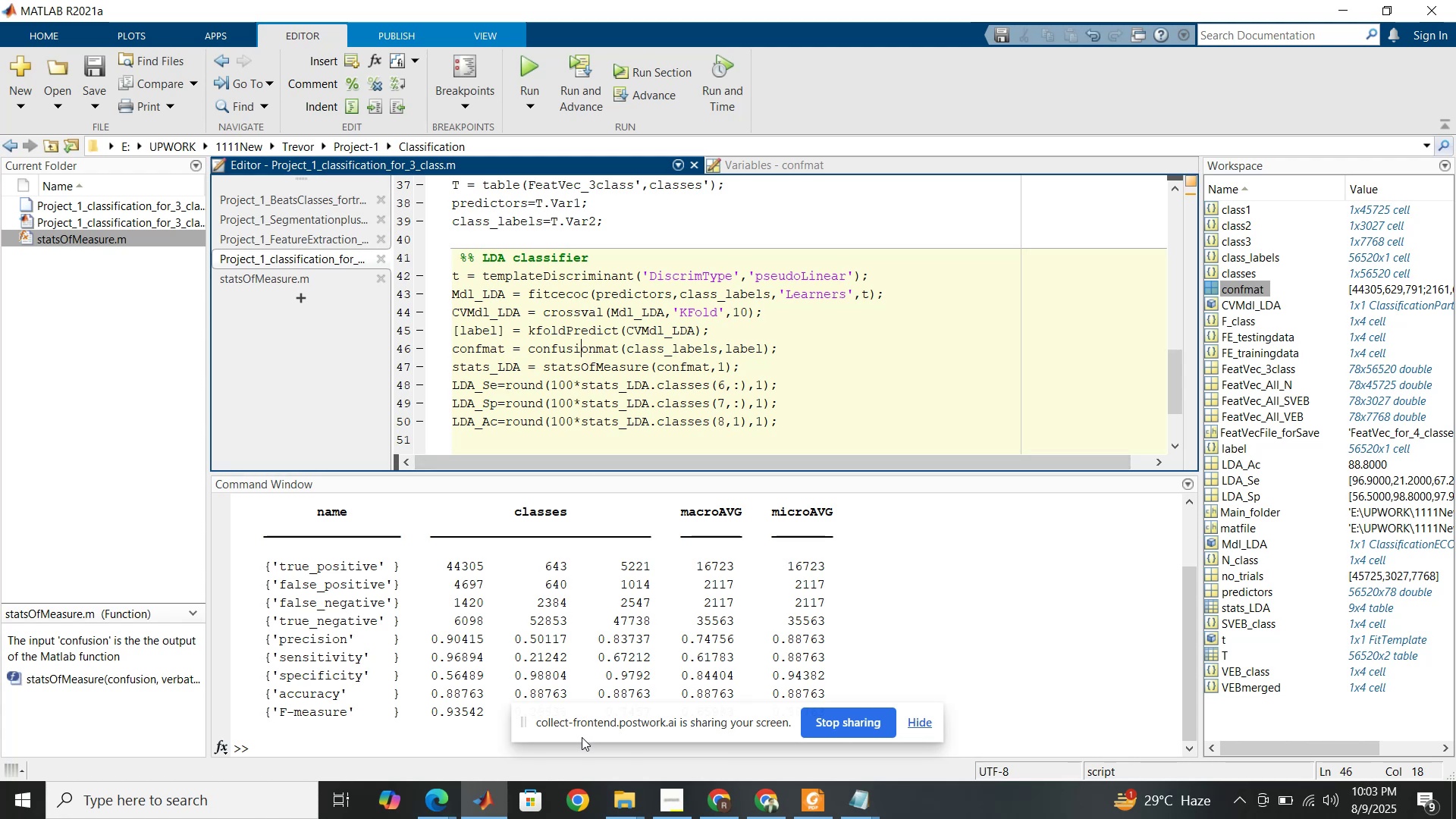 
left_click([385, 744])
 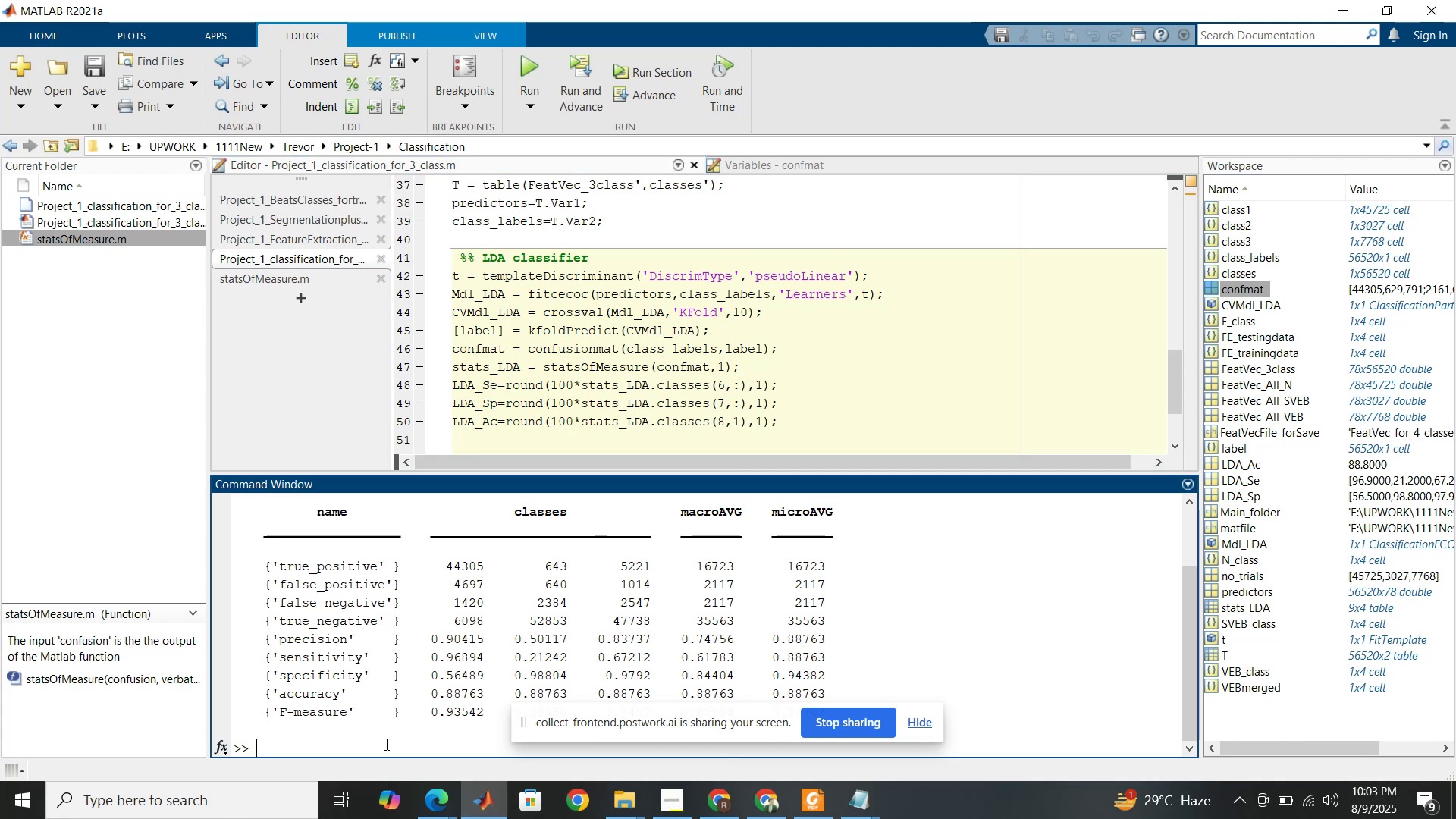 
type(doc confision)
key(Backspace)
key(Backspace)
key(Backspace)
key(Backspace)
key(Backspace)
type(usion matrix)
 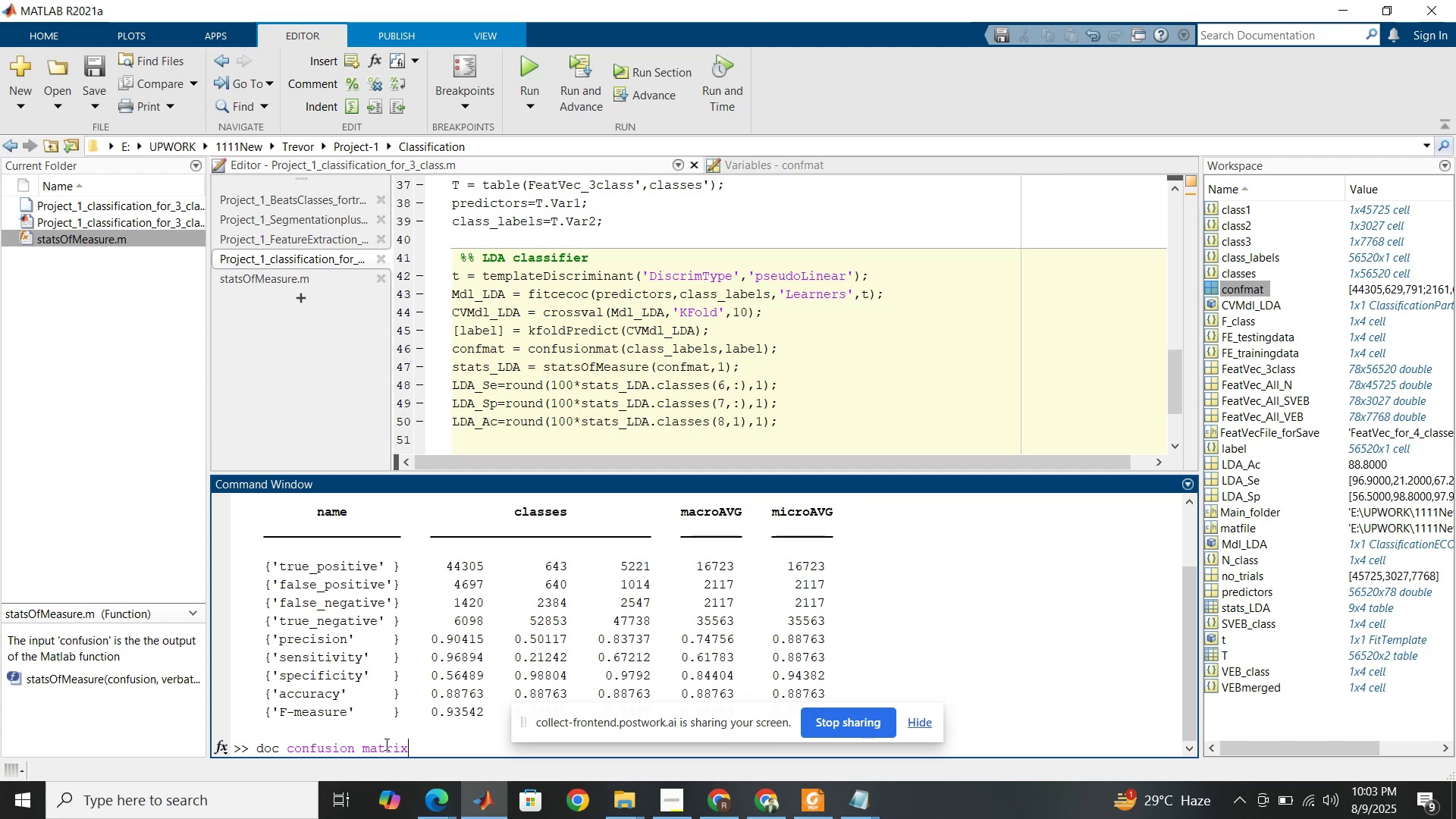 
key(Enter)
 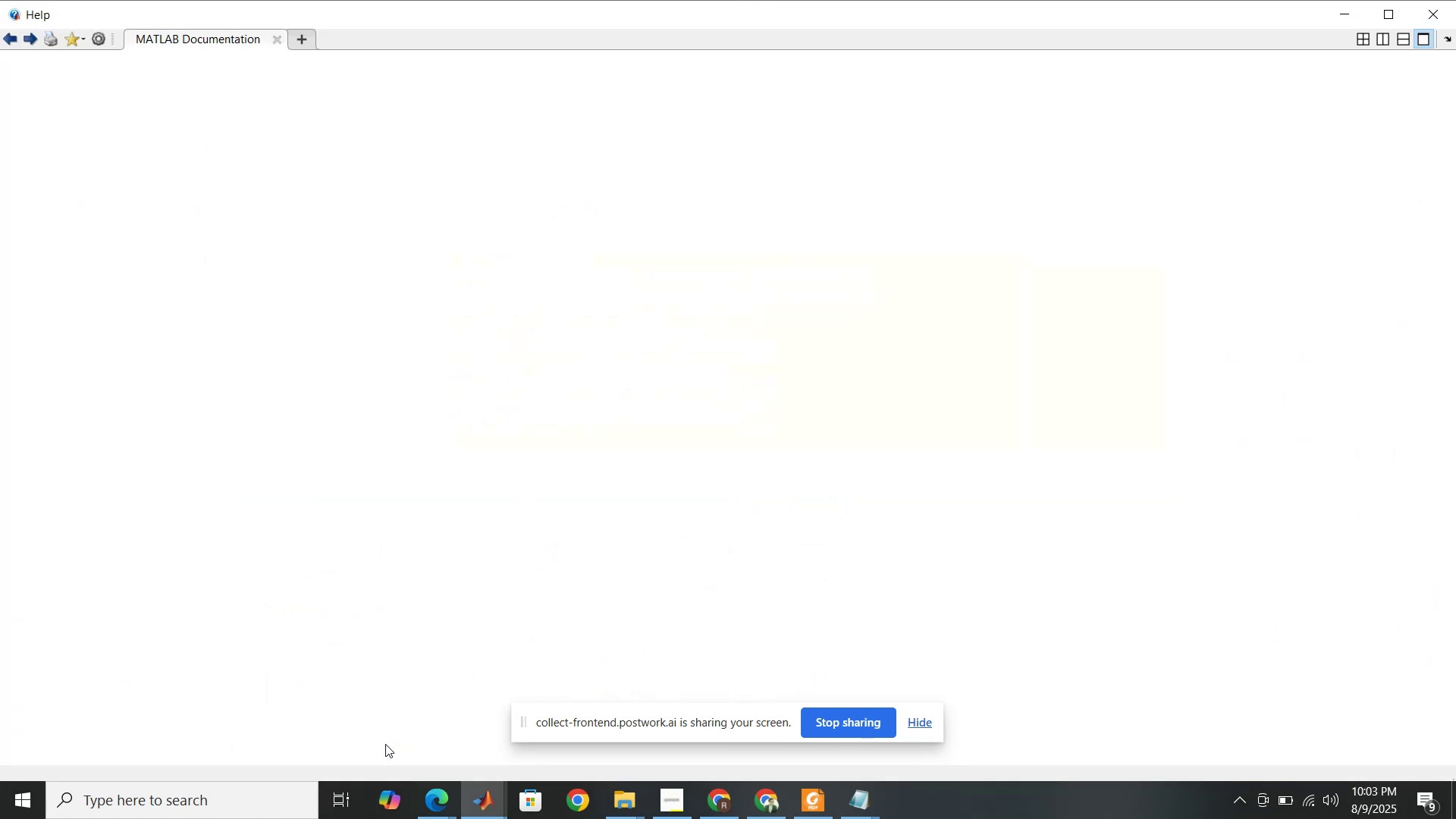 
wait(5.74)
 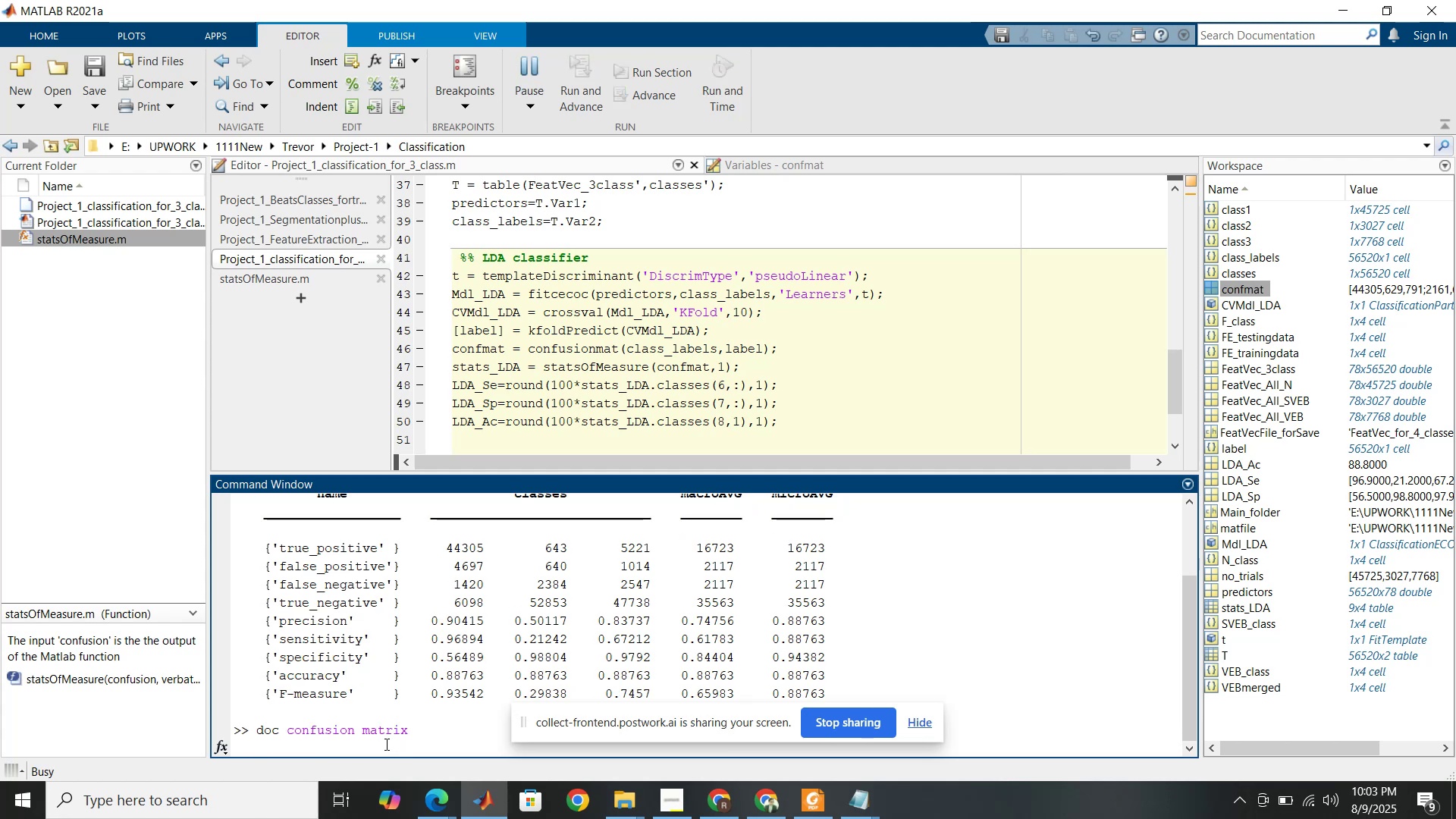 
left_click([1345, 17])
 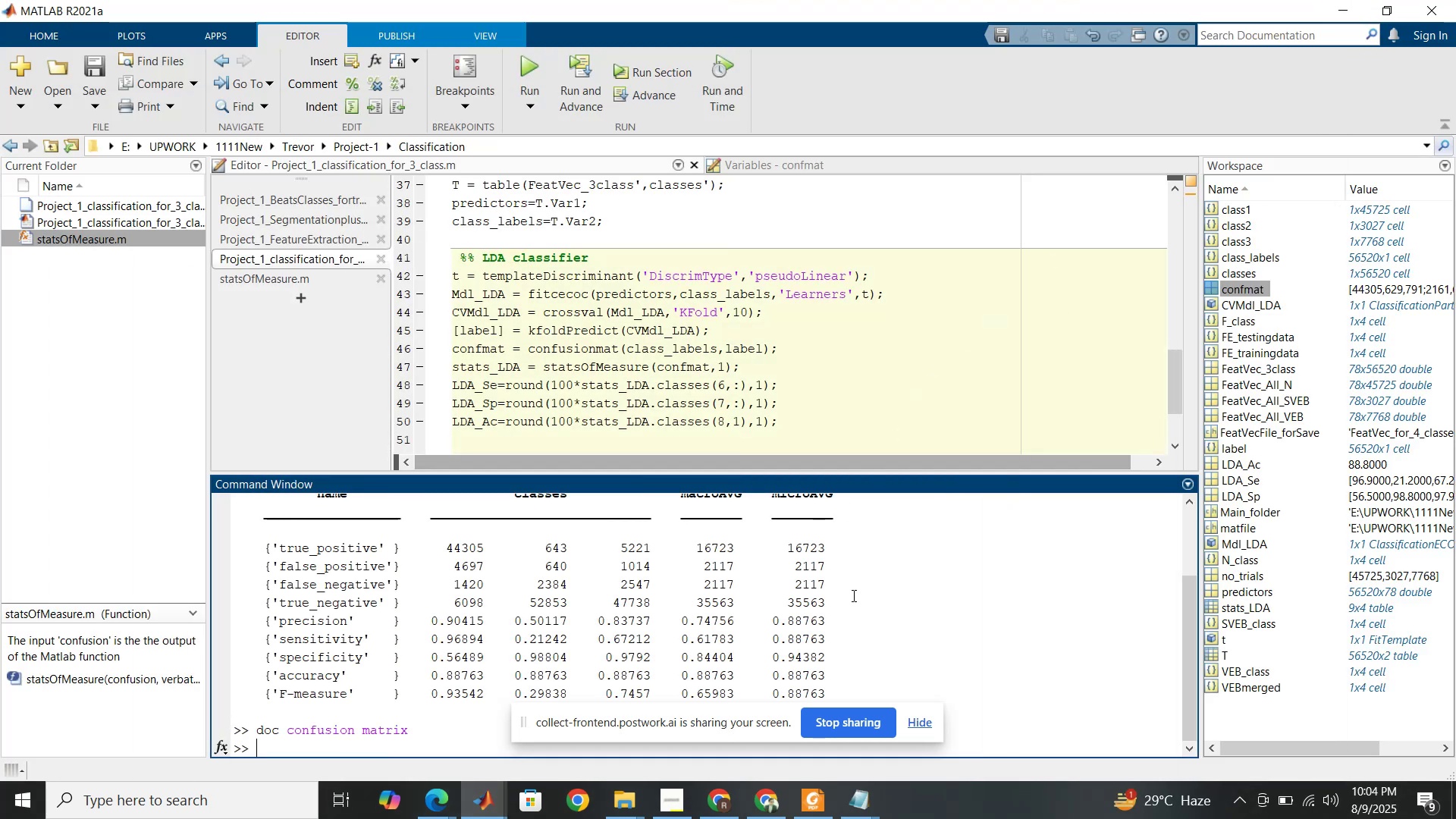 
left_click([487, 808])
 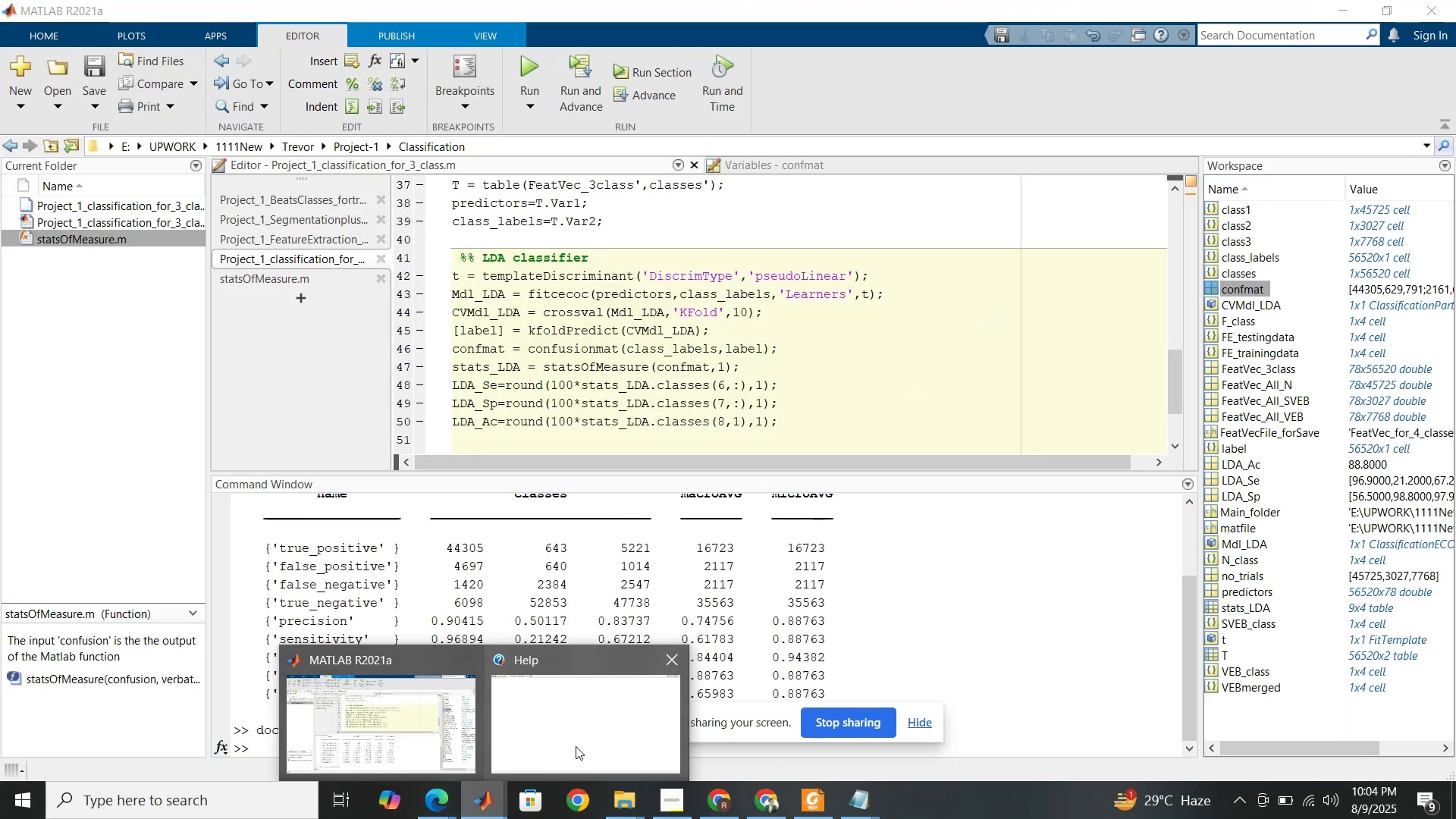 
left_click([576, 746])
 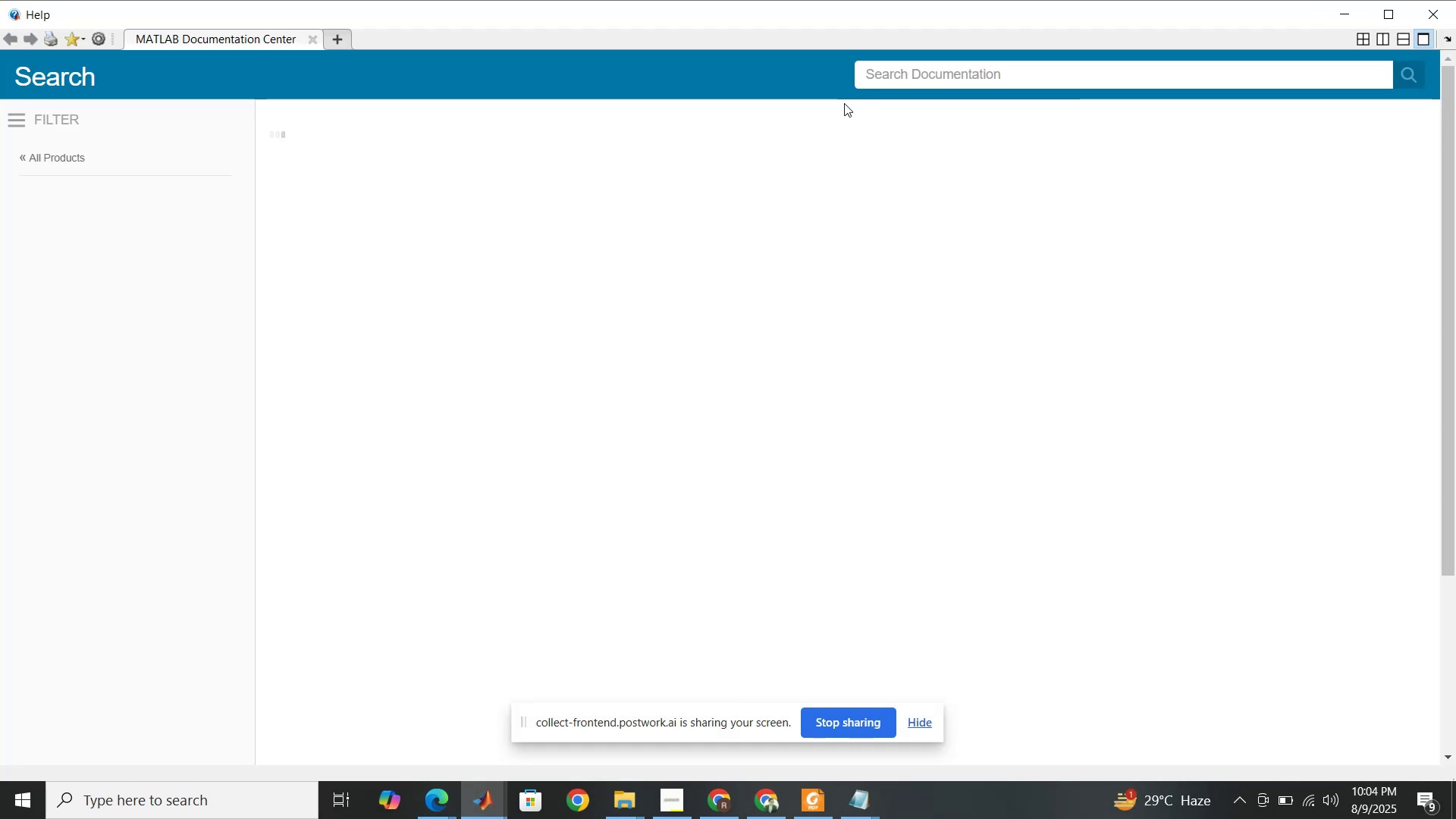 
left_click([895, 65])
 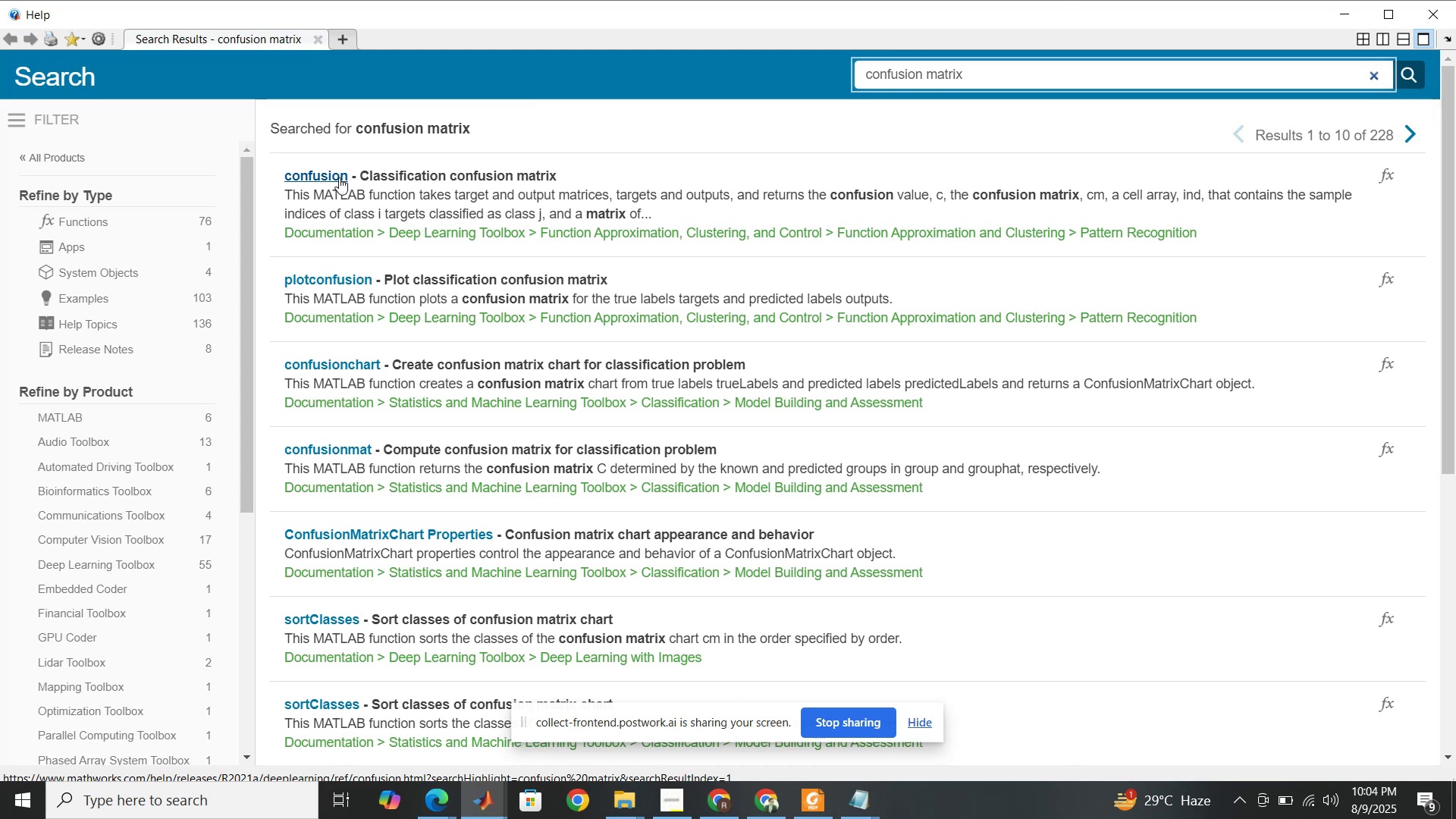 
left_click([339, 177])
 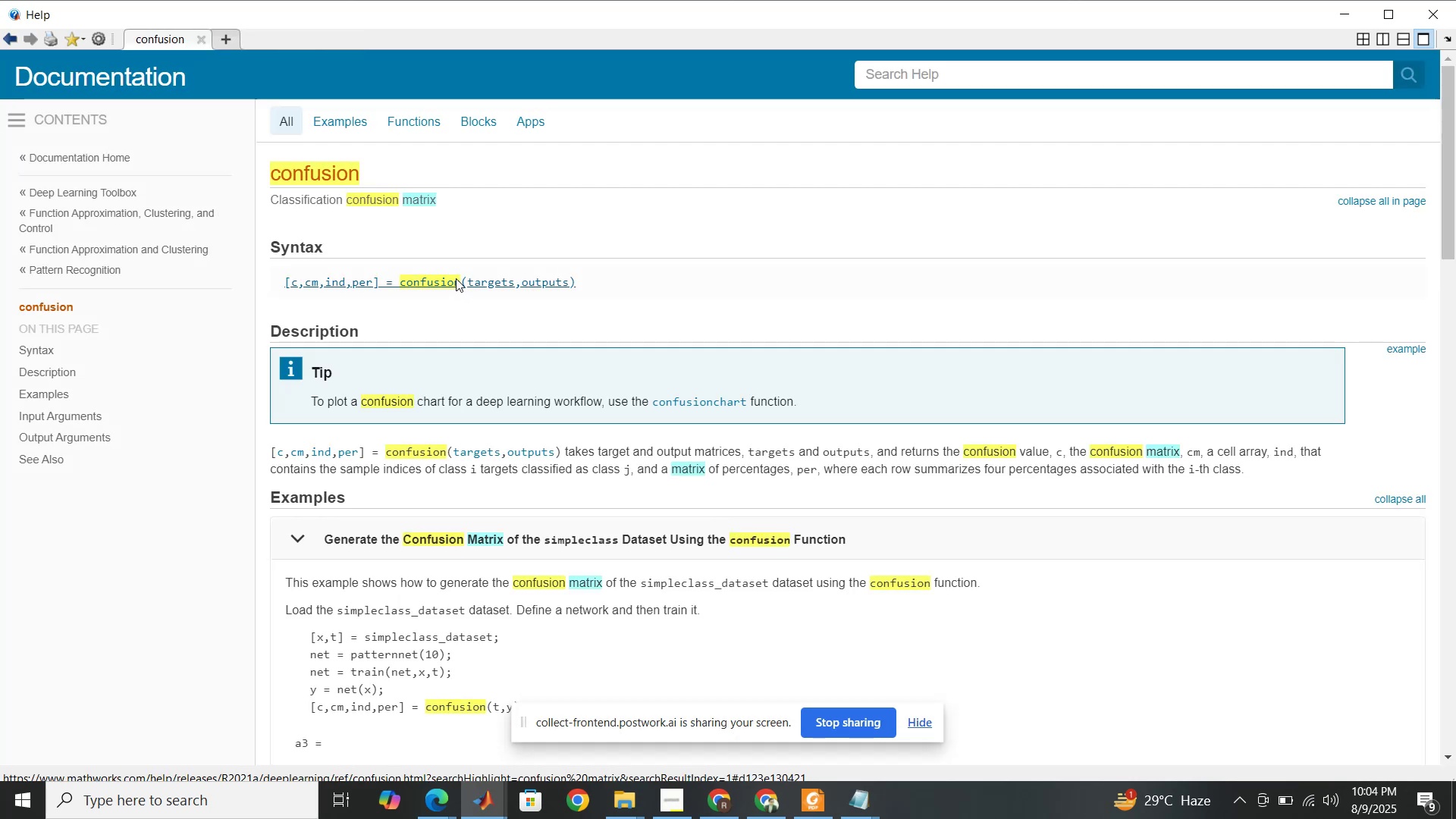 
scroll: coordinate [479, 308], scroll_direction: none, amount: 0.0
 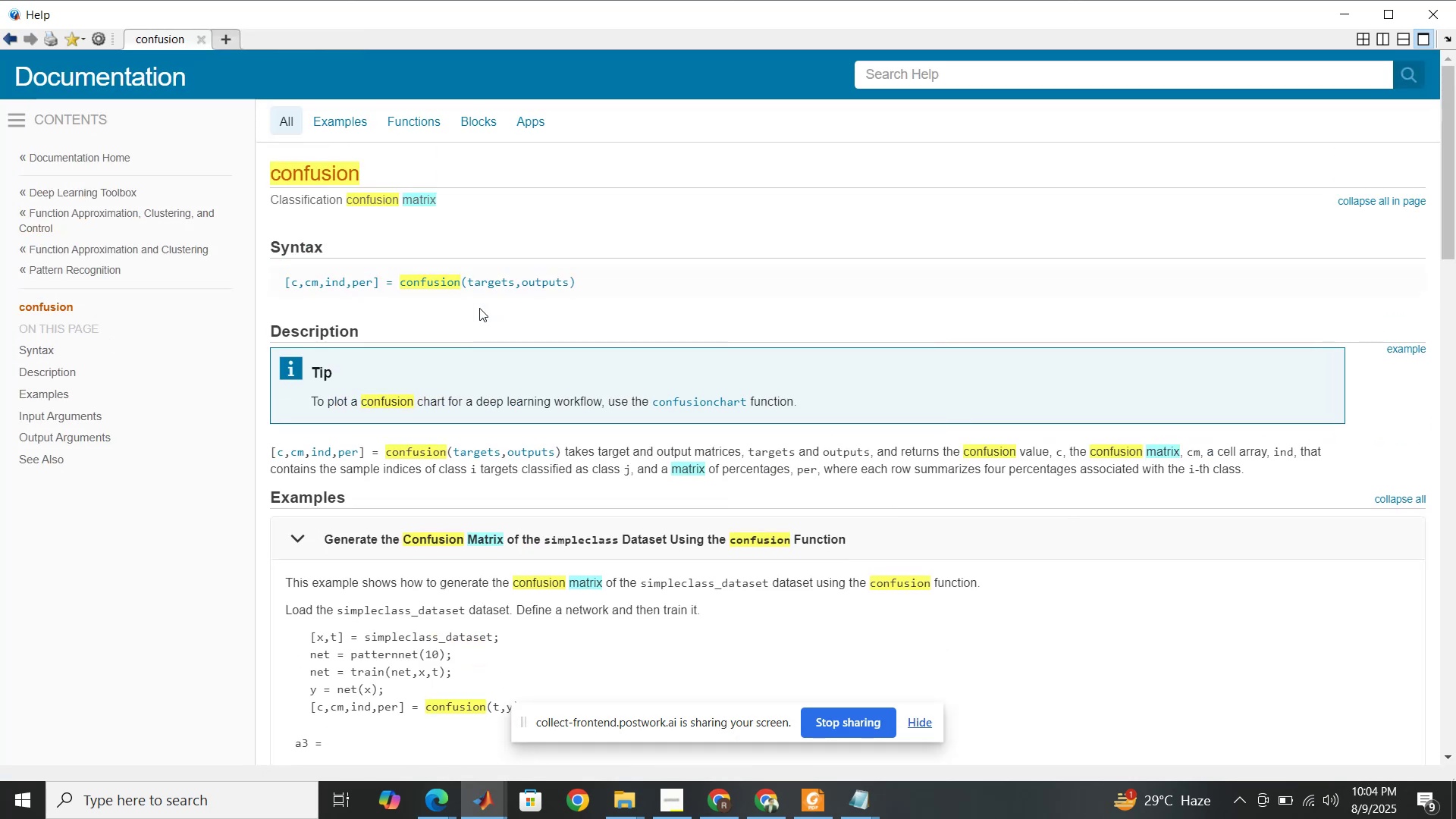 
scroll: coordinate [480, 309], scroll_direction: down, amount: 15.0
 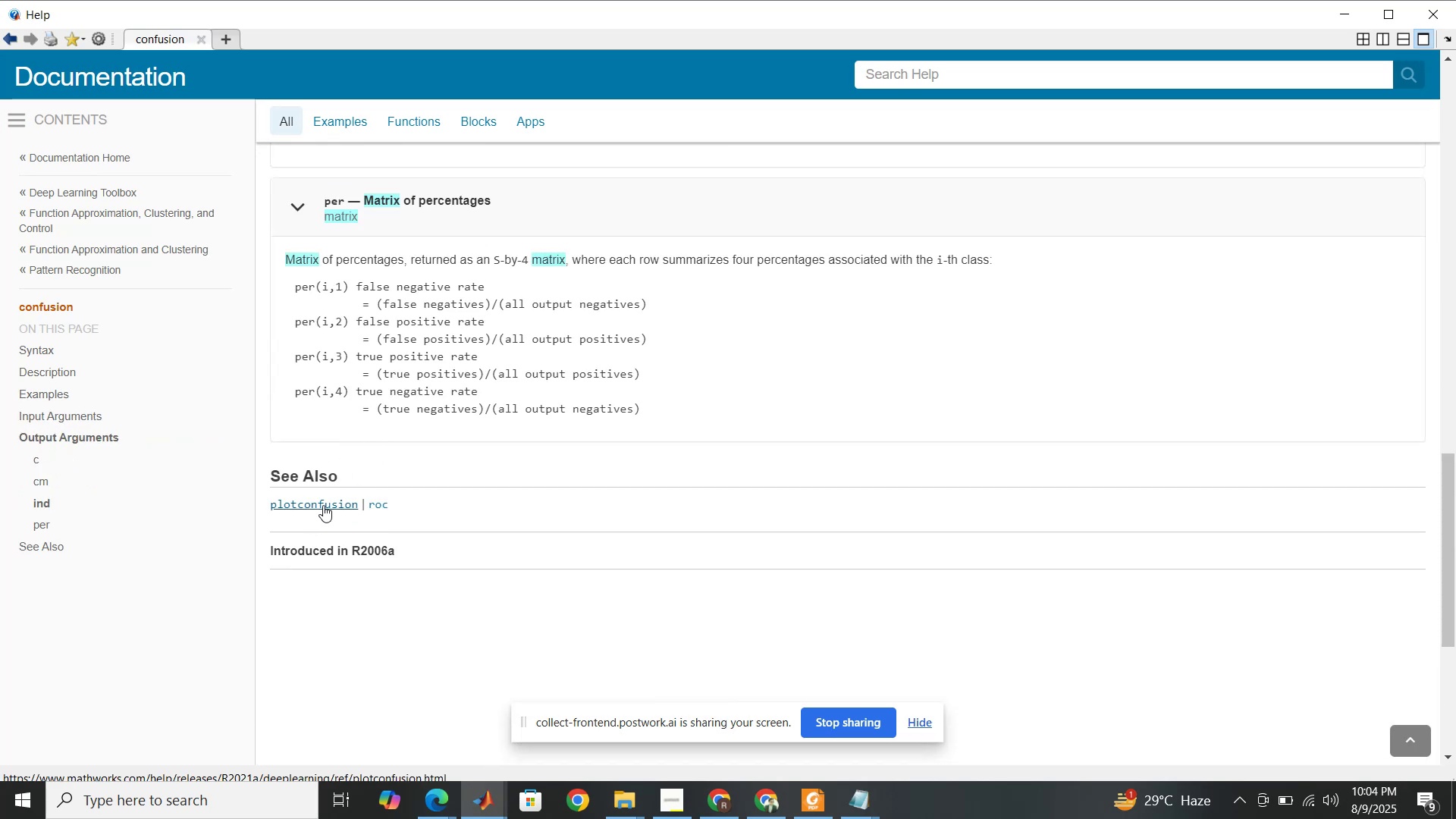 
wait(7.27)
 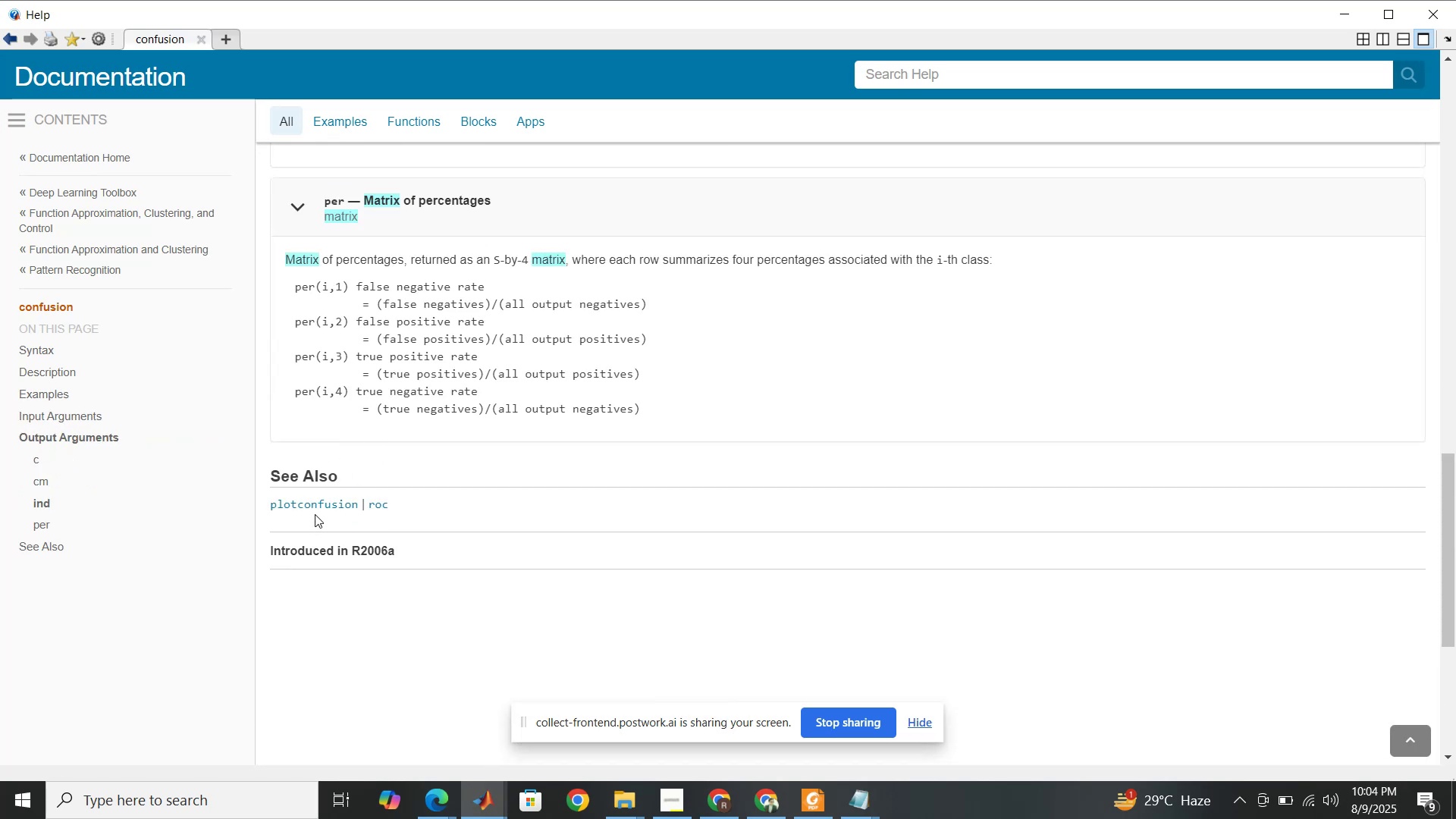 
left_click([910, 73])
 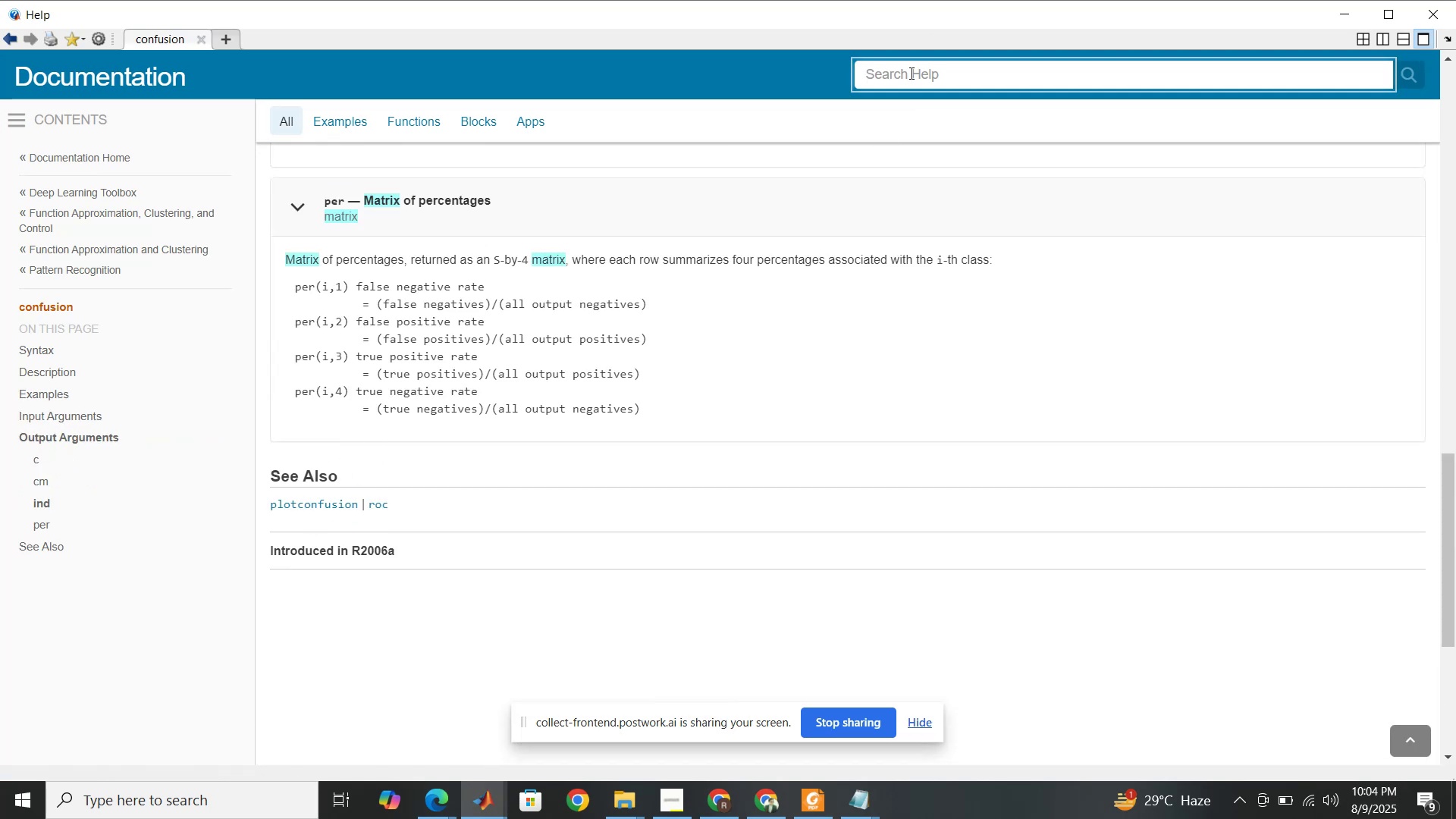 
type(confusionmat)
 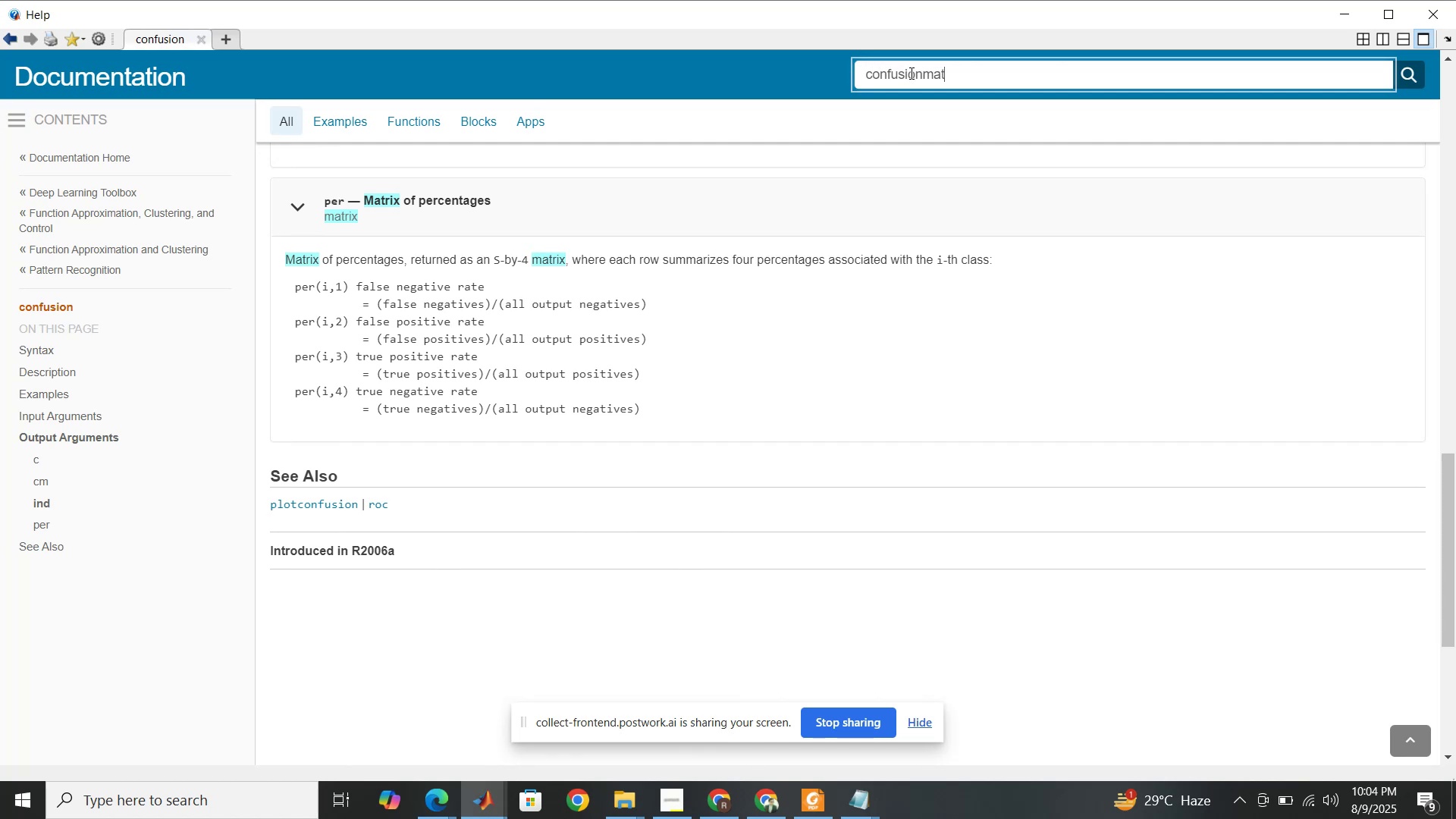 
key(Enter)
 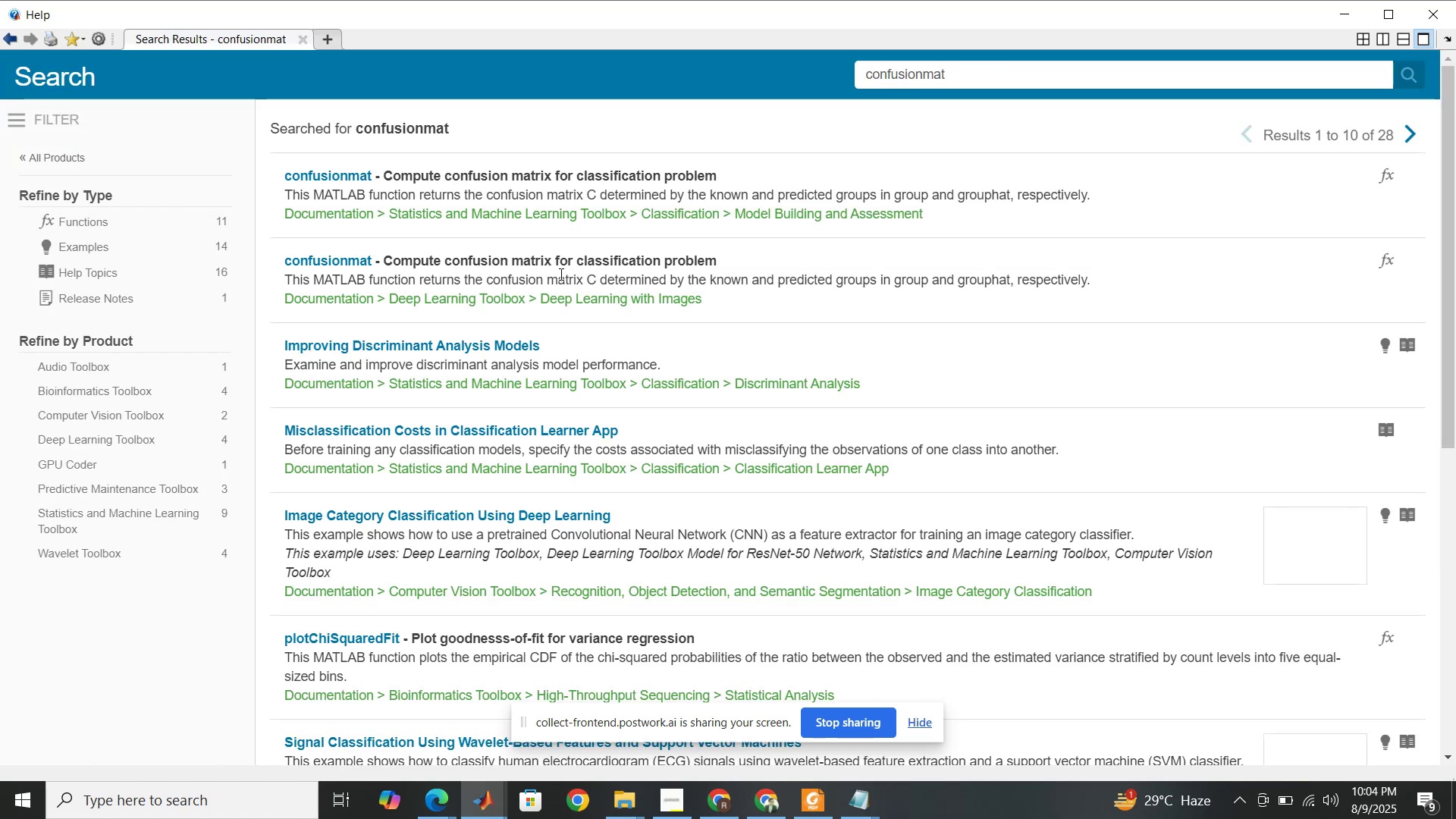 
left_click([352, 171])
 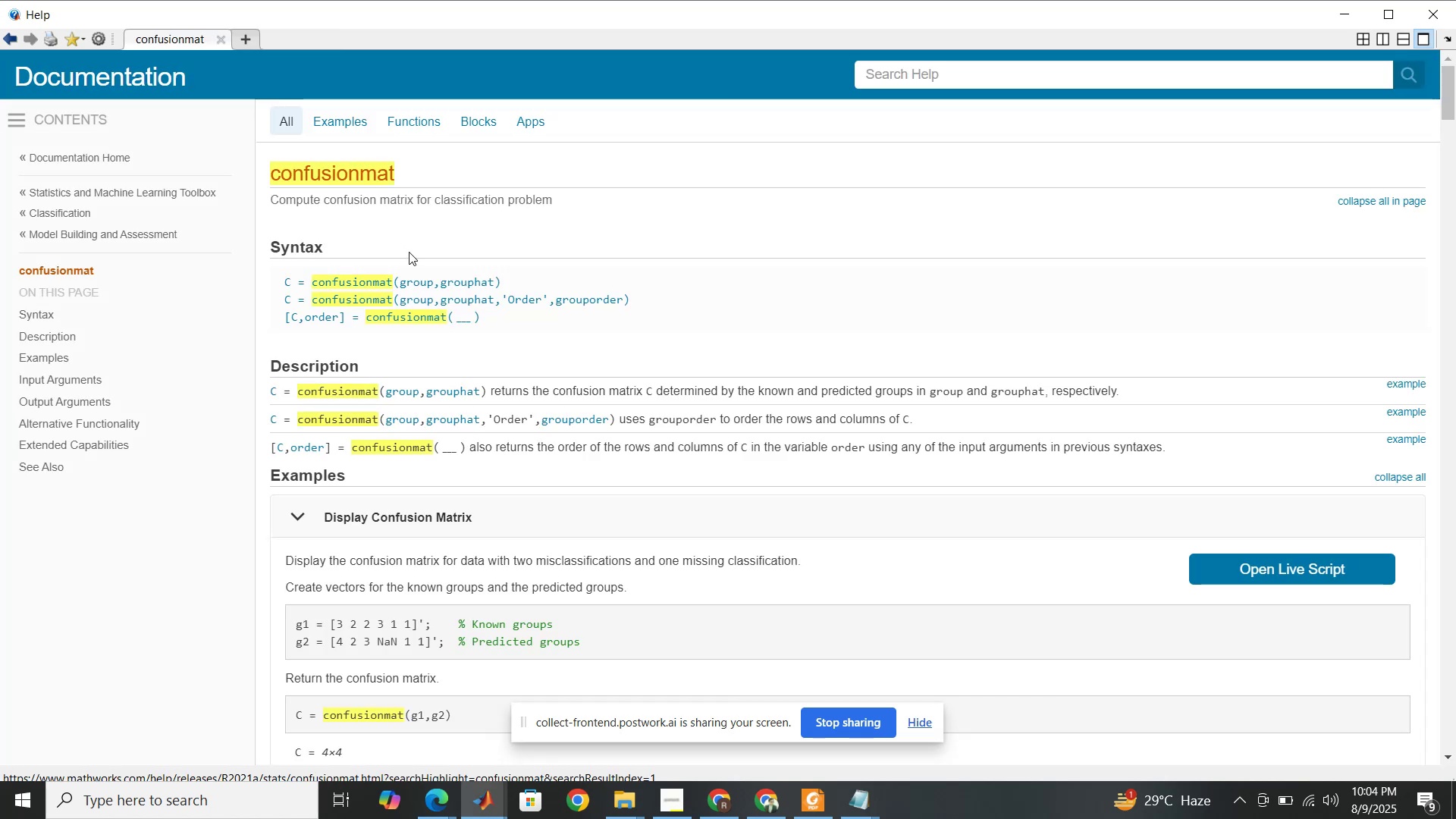 
scroll: coordinate [498, 259], scroll_direction: down, amount: 3.0
 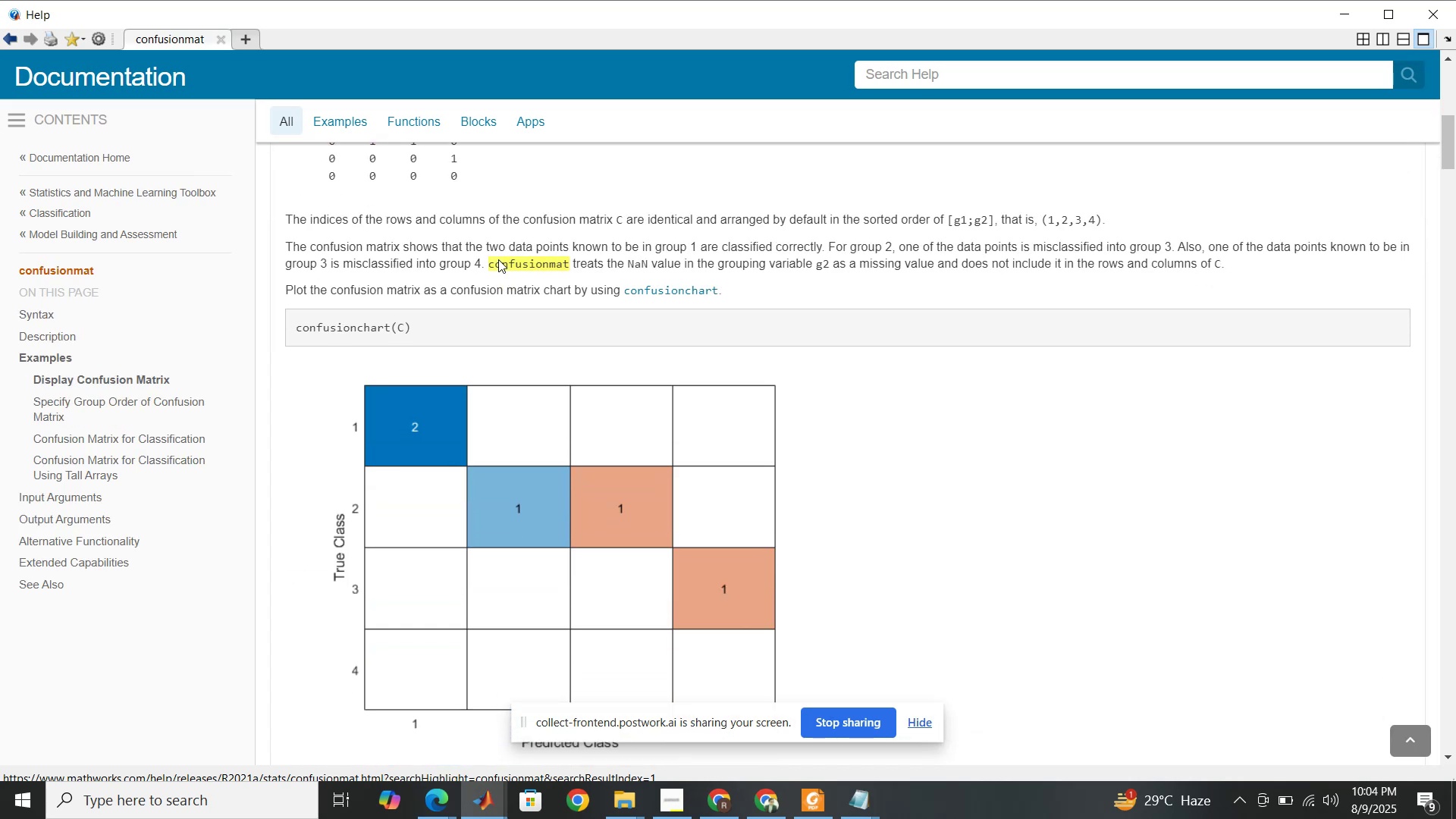 
scroll: coordinate [498, 259], scroll_direction: up, amount: 3.0
 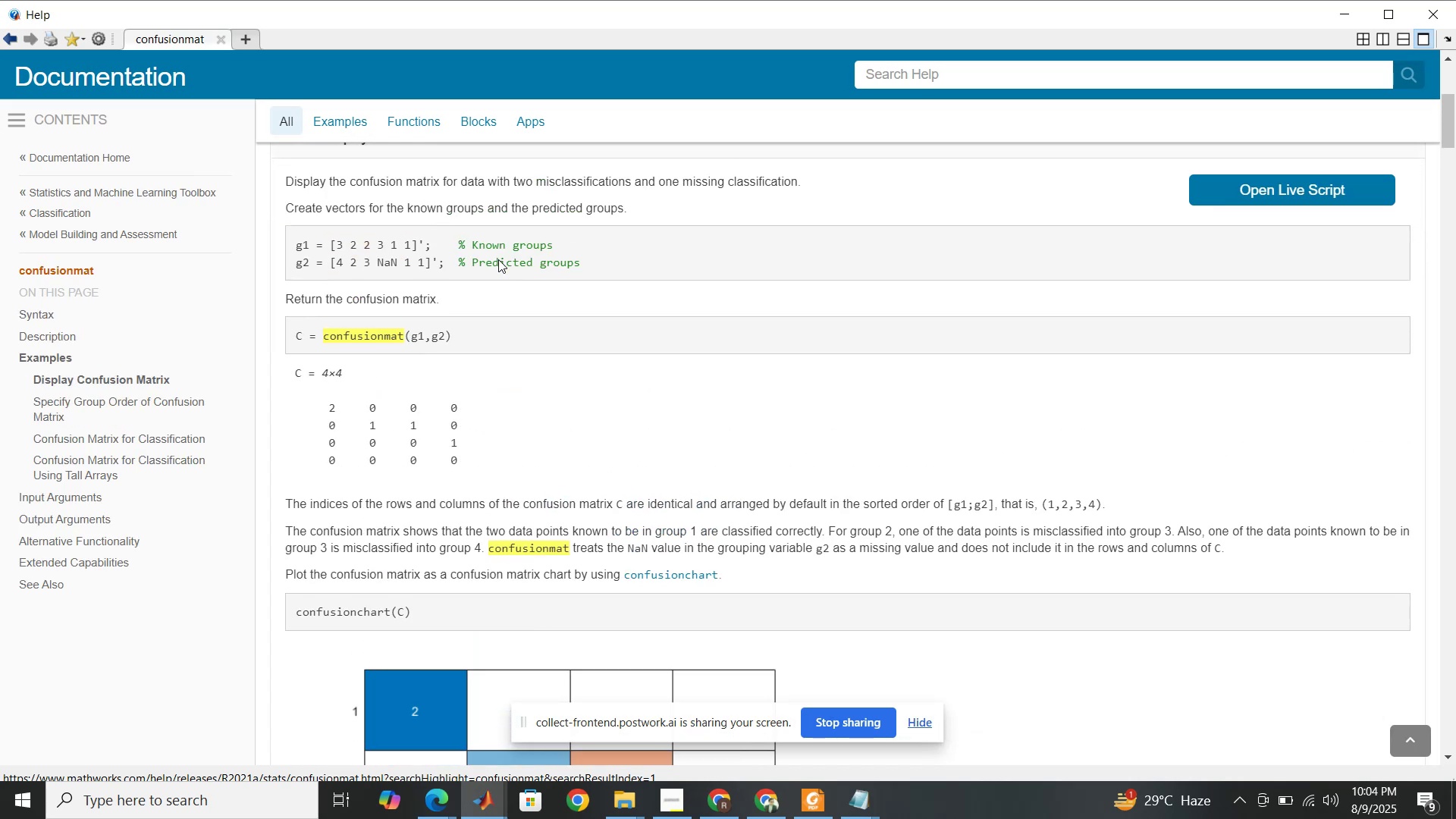 
scroll: coordinate [498, 259], scroll_direction: down, amount: 3.0
 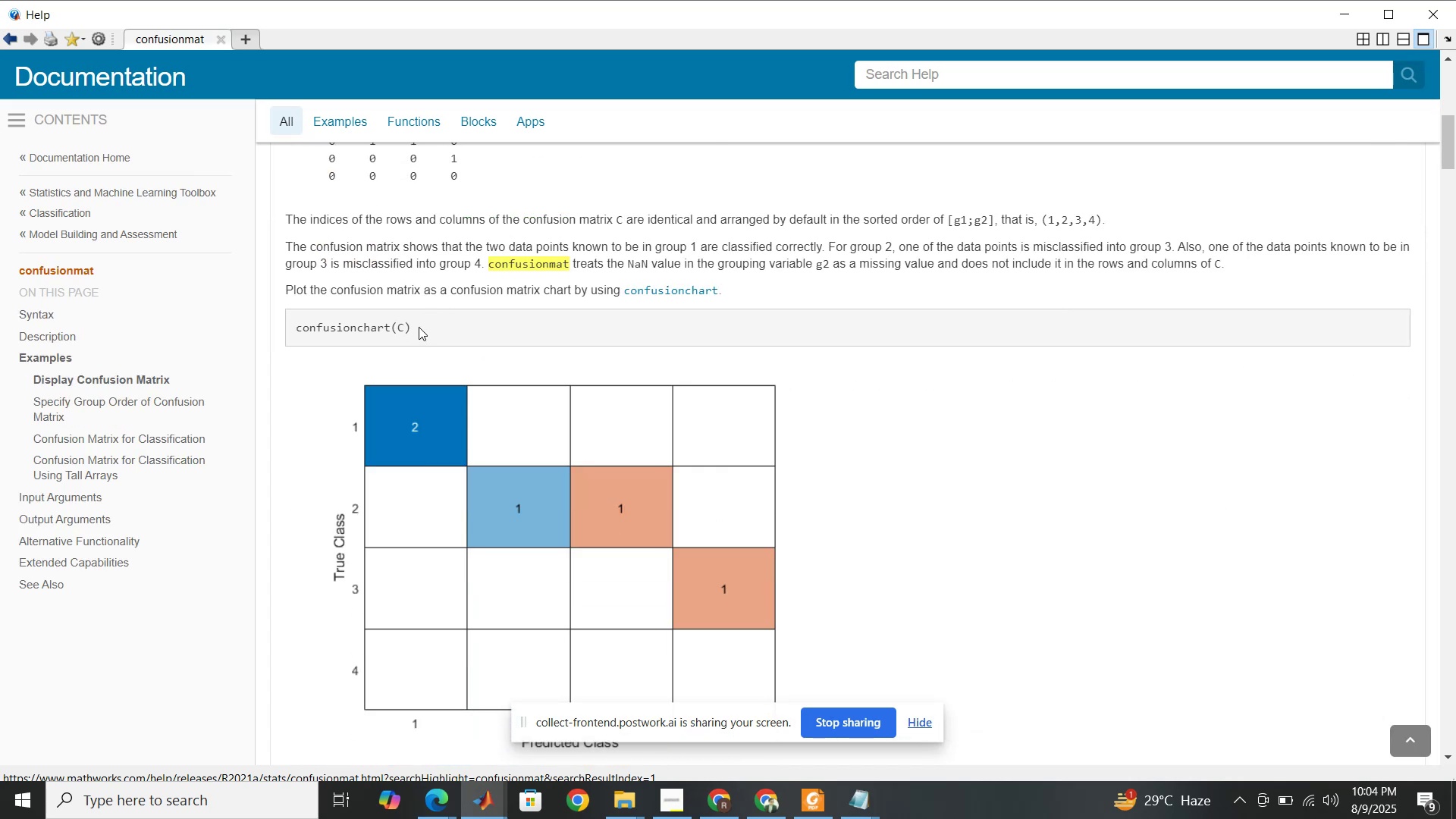 
left_click_drag(start_coordinate=[419, 327], to_coordinate=[297, 337])
 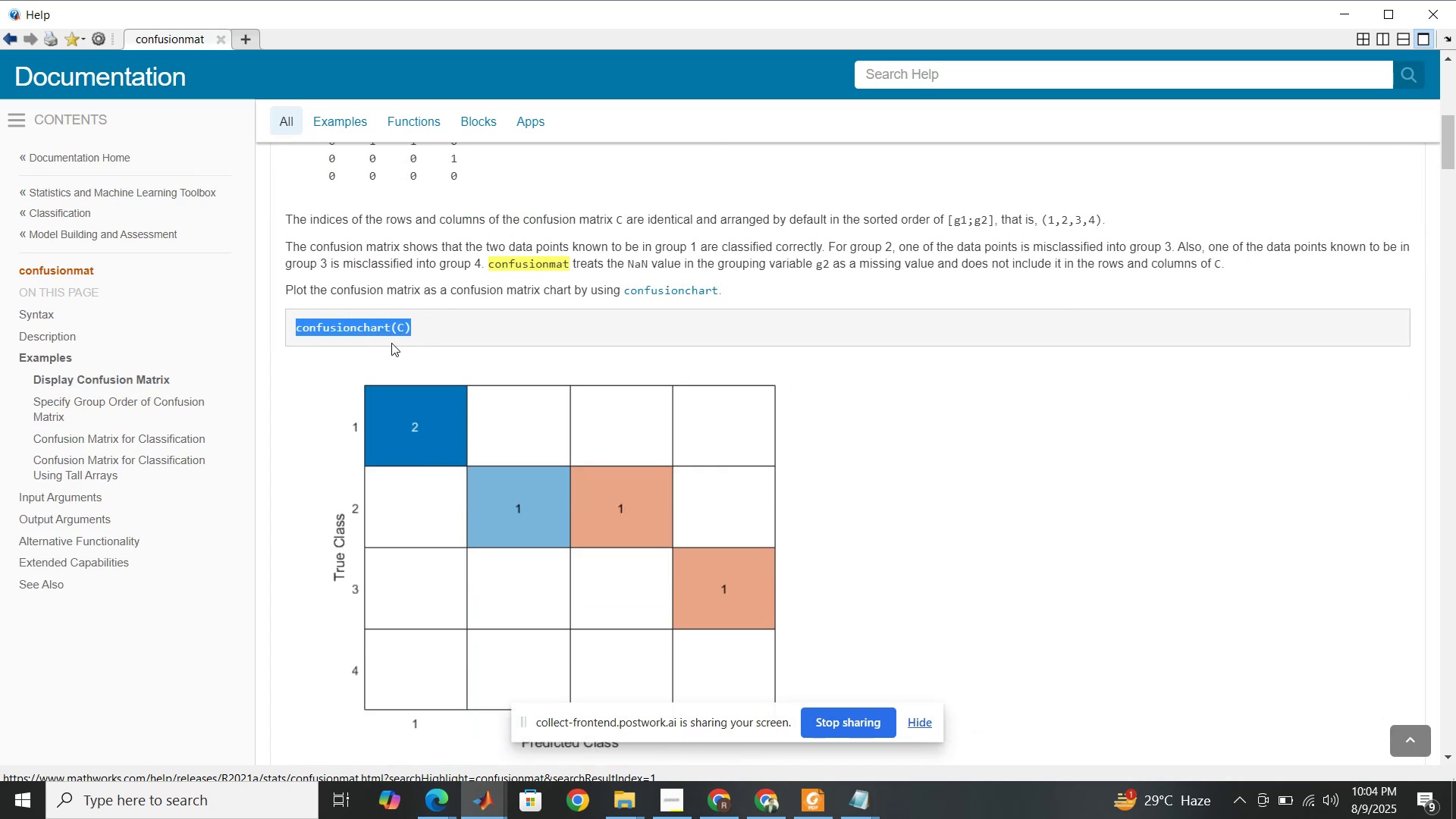 
scroll: coordinate [391, 343], scroll_direction: down, amount: 5.0
 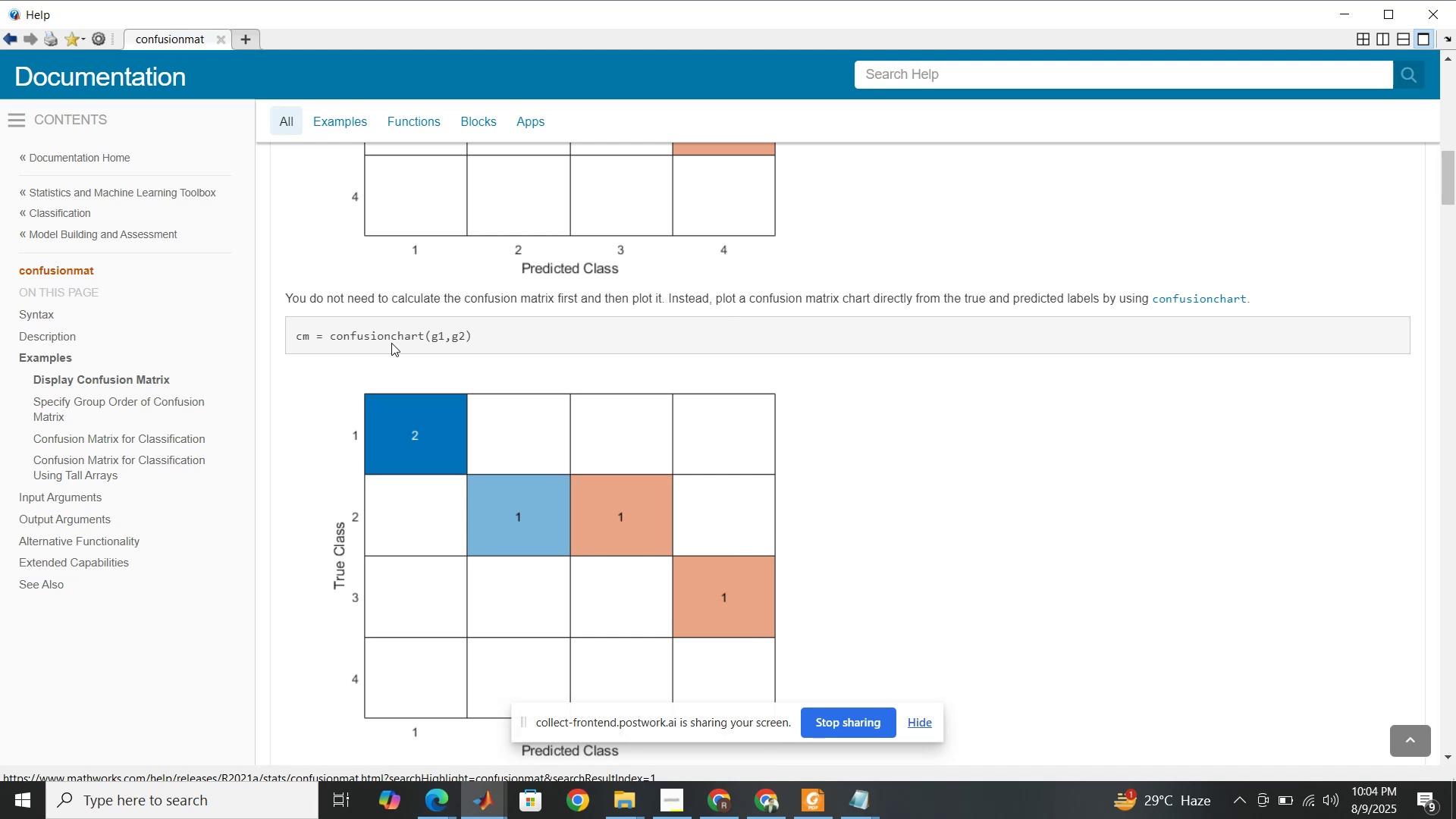 
scroll: coordinate [391, 343], scroll_direction: up, amount: 5.0
 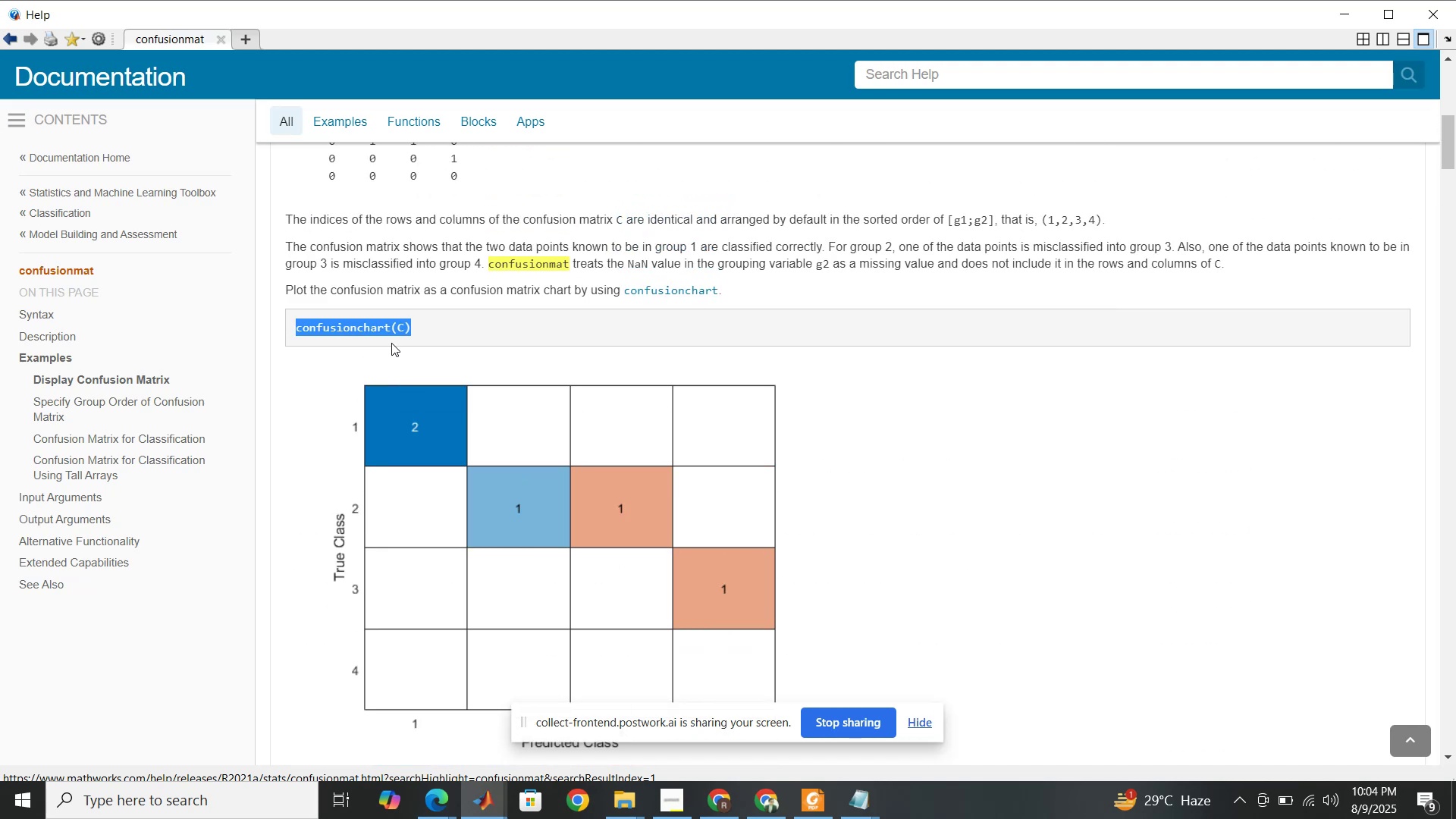 
hold_key(key=ControlLeft, duration=0.67)
 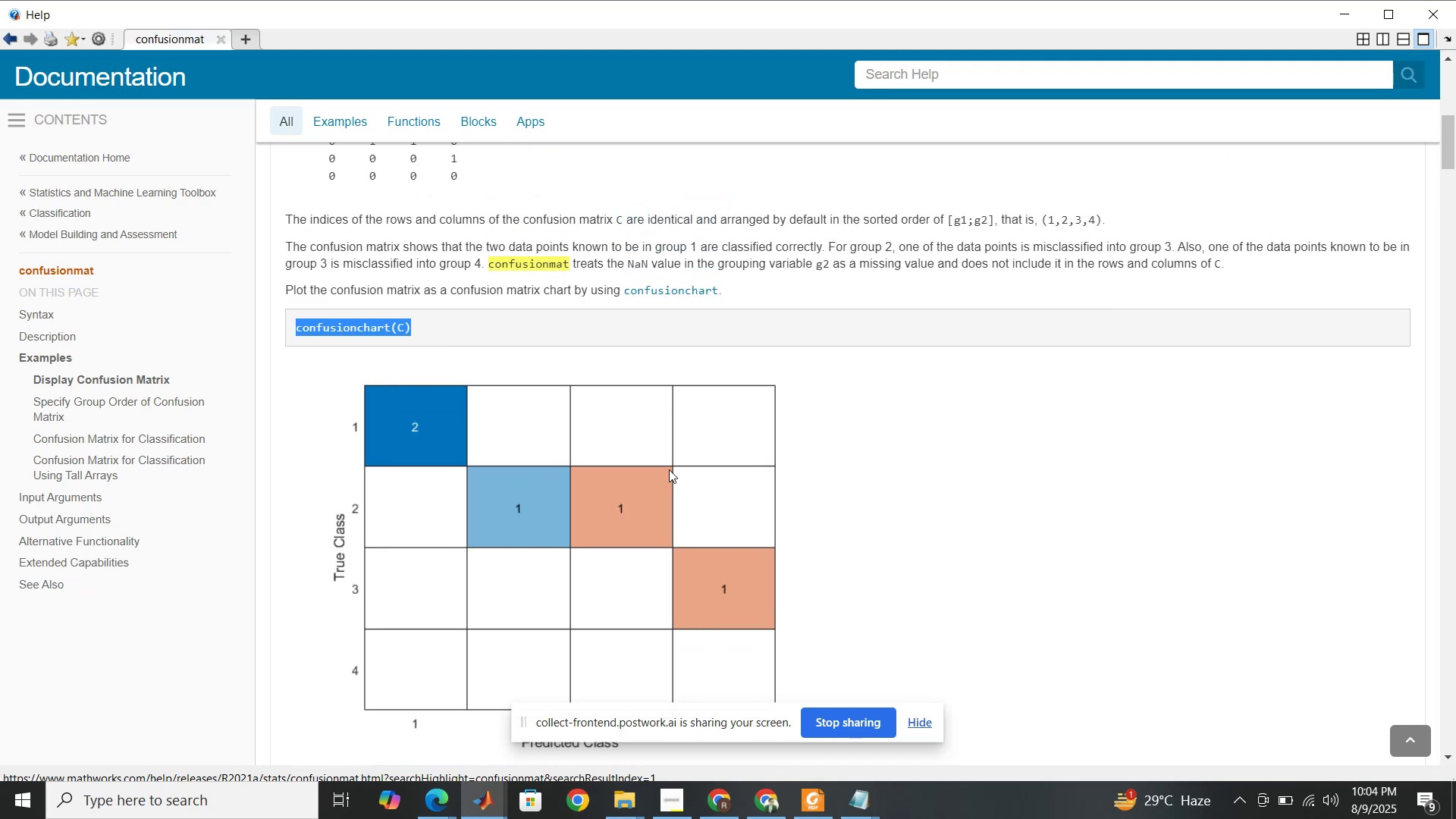 
hold_key(key=C, duration=0.42)
 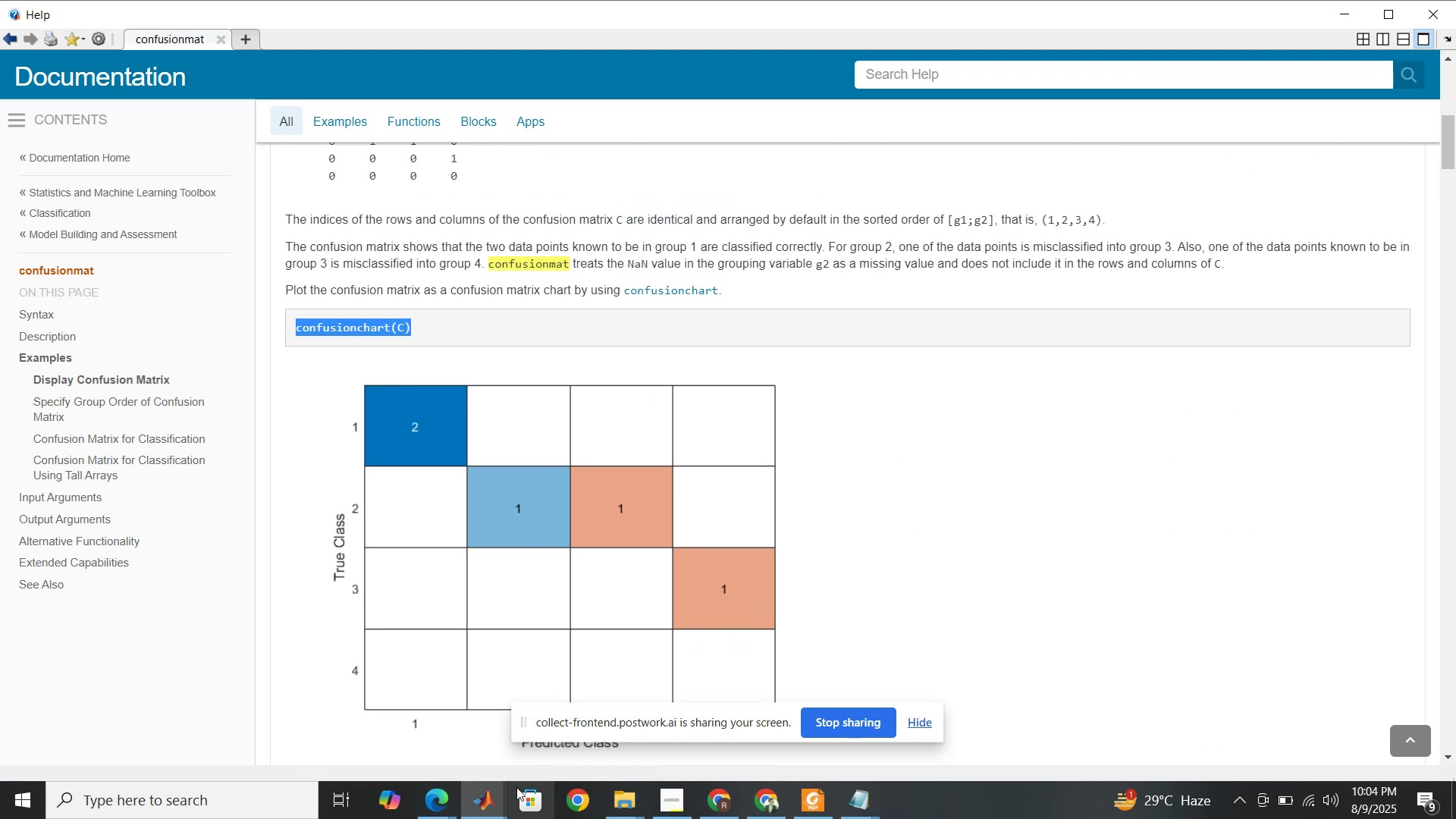 
left_click([494, 806])
 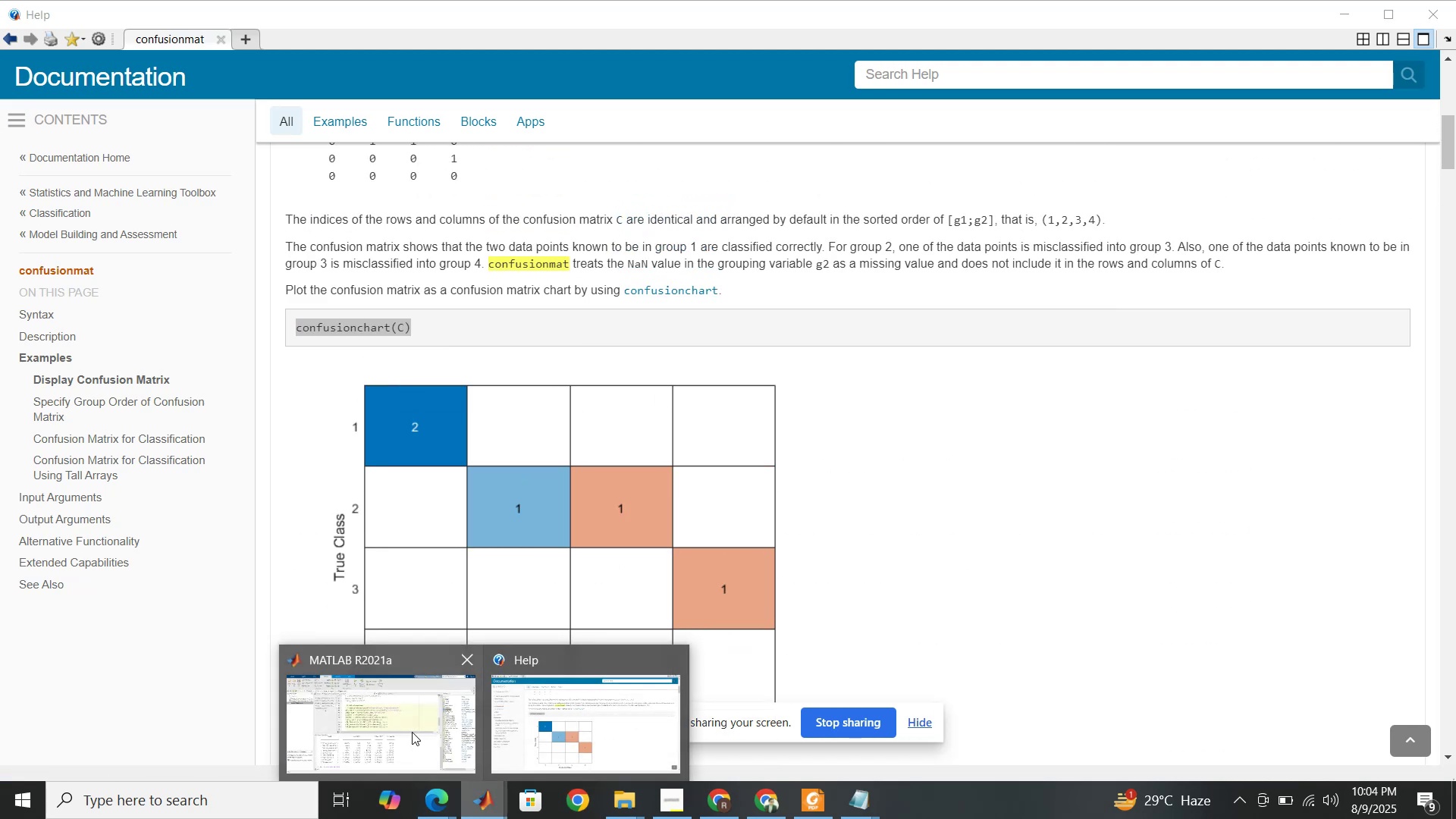 
left_click([412, 732])
 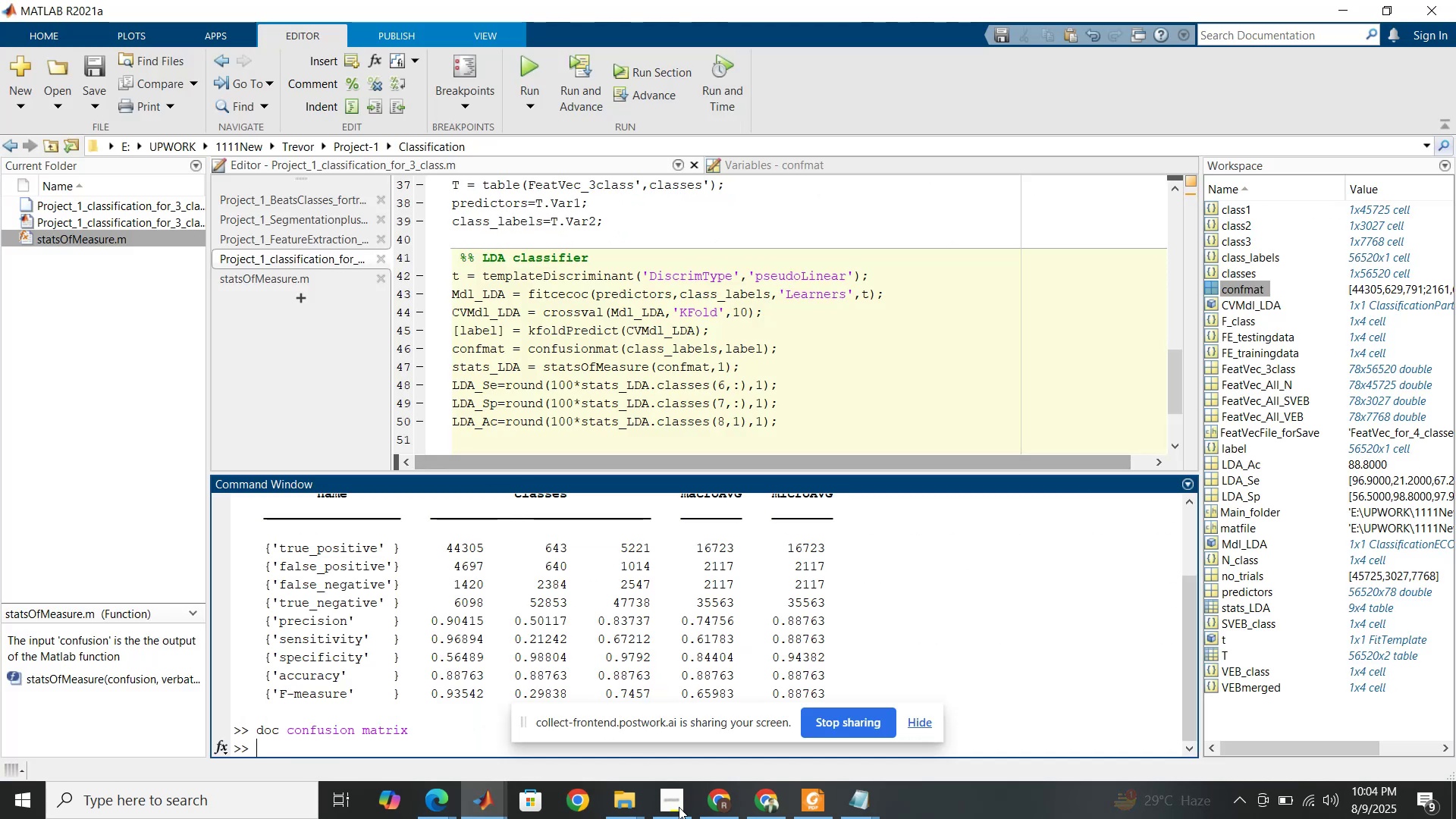 
left_click([492, 808])
 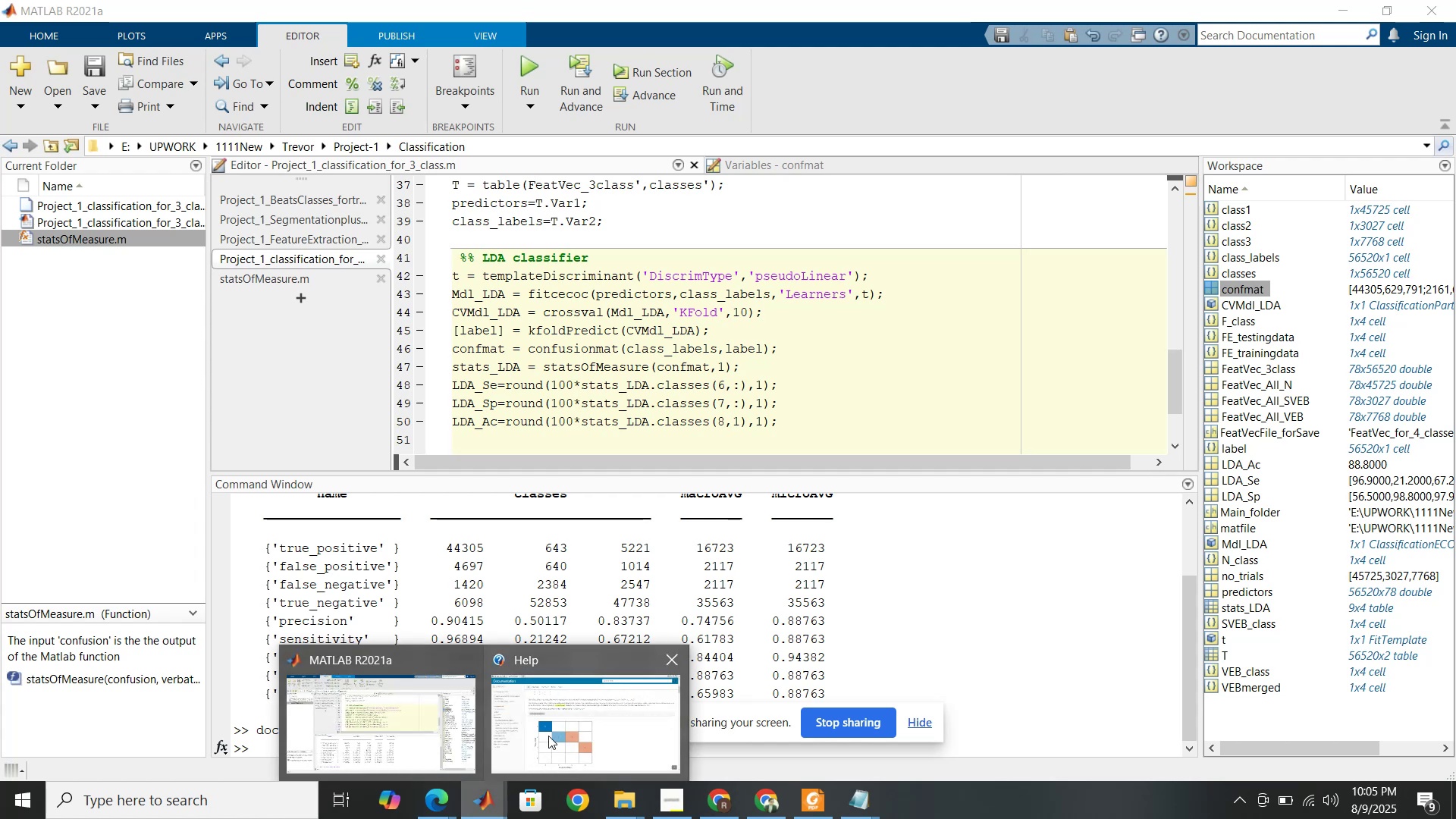 
left_click([548, 736])
 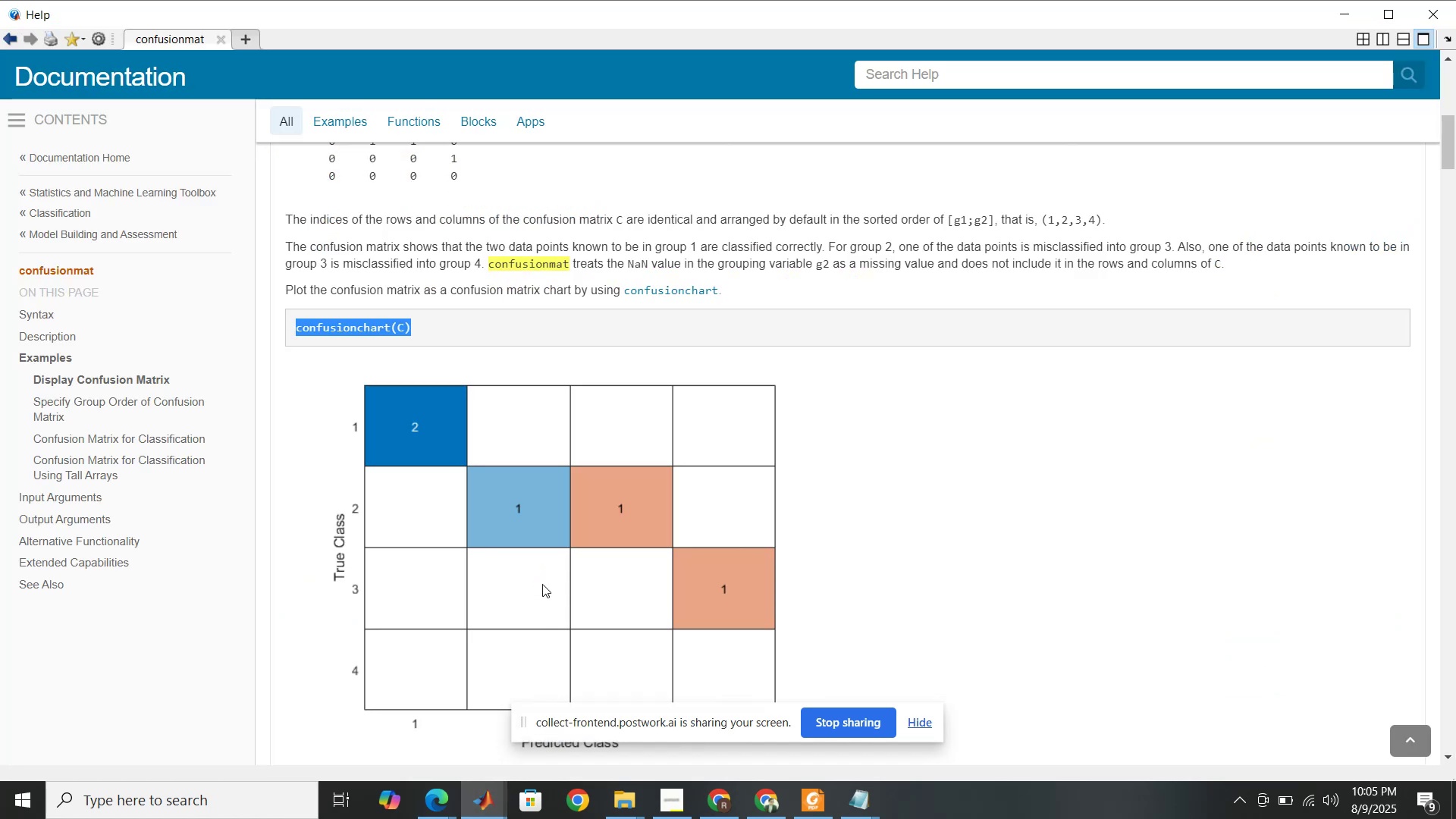 
scroll: coordinate [542, 573], scroll_direction: down, amount: 7.0
 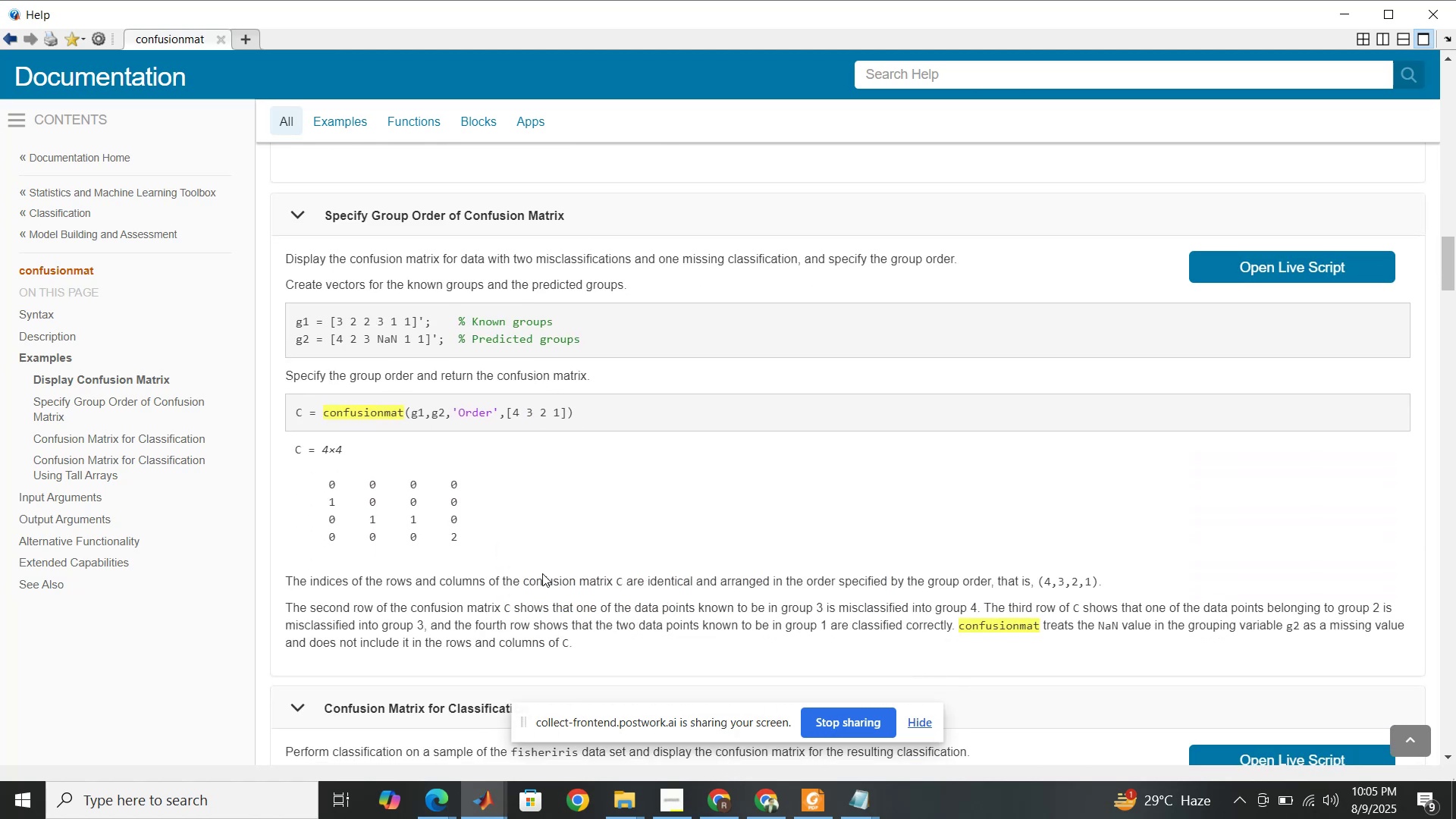 
scroll: coordinate [542, 573], scroll_direction: down, amount: 6.0
 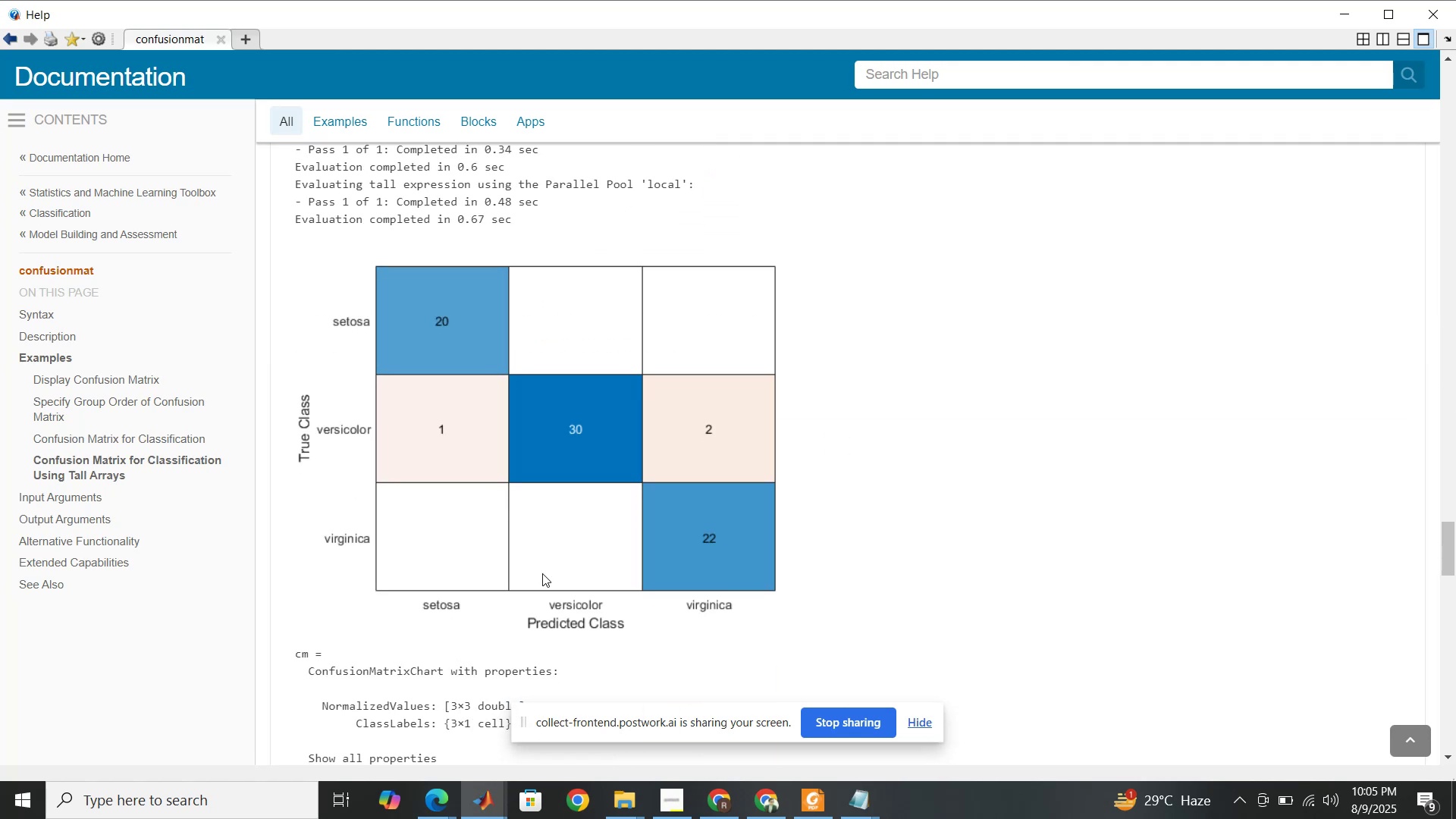 
scroll: coordinate [542, 573], scroll_direction: up, amount: 4.0
 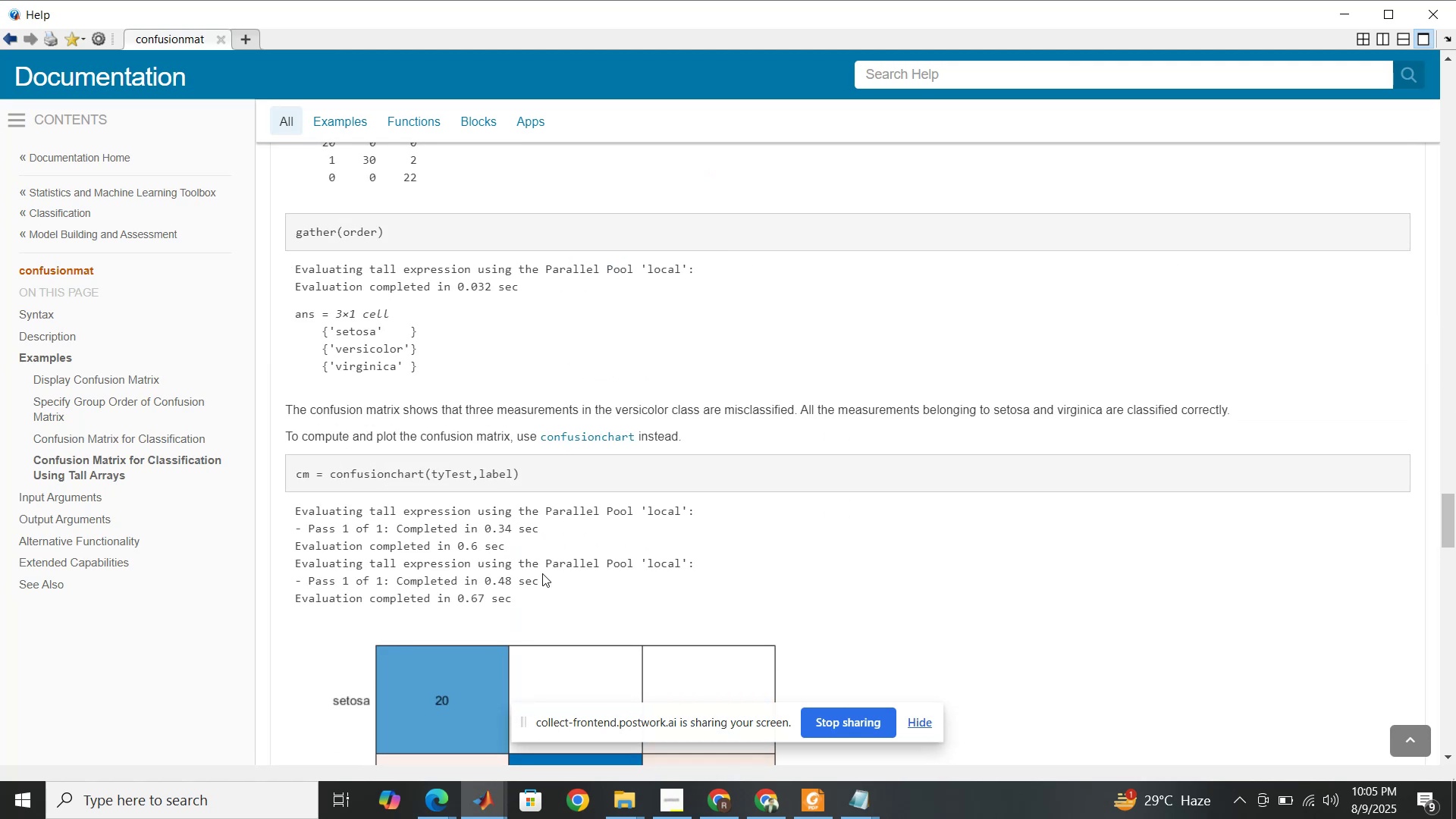 
scroll: coordinate [542, 573], scroll_direction: down, amount: 2.0
 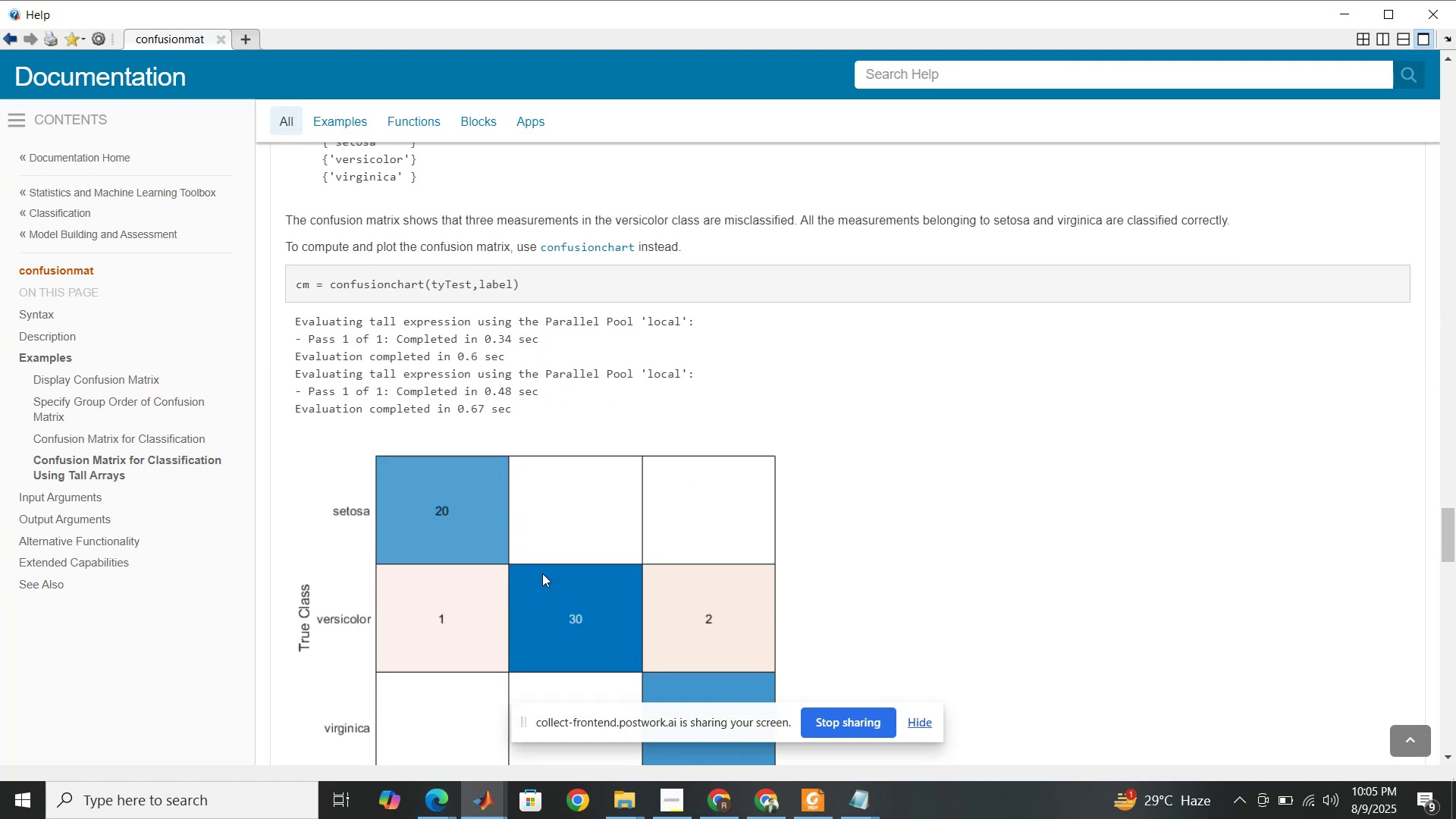 
scroll: coordinate [542, 573], scroll_direction: up, amount: 2.0
 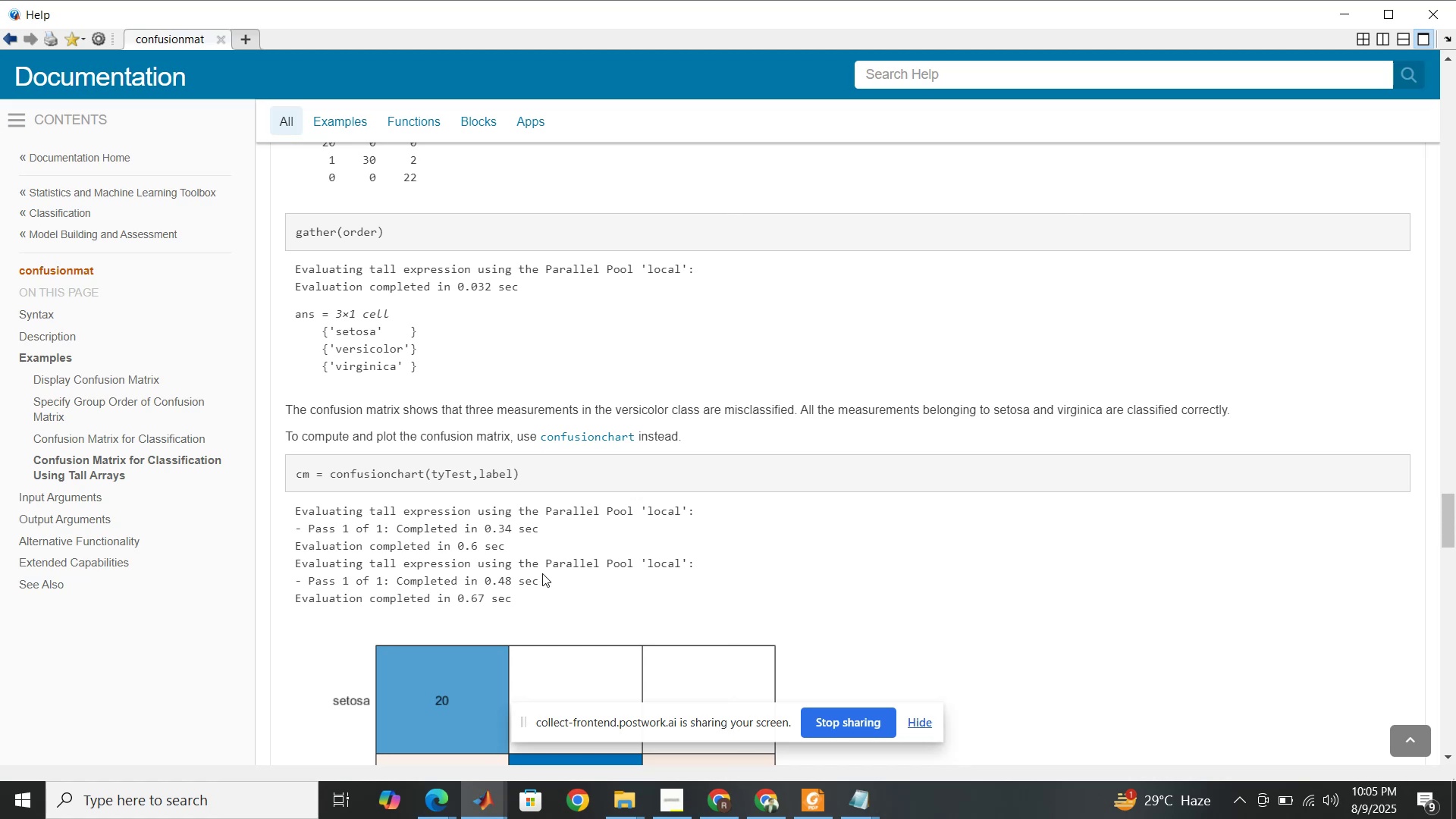 
scroll: coordinate [542, 573], scroll_direction: down, amount: 3.0
 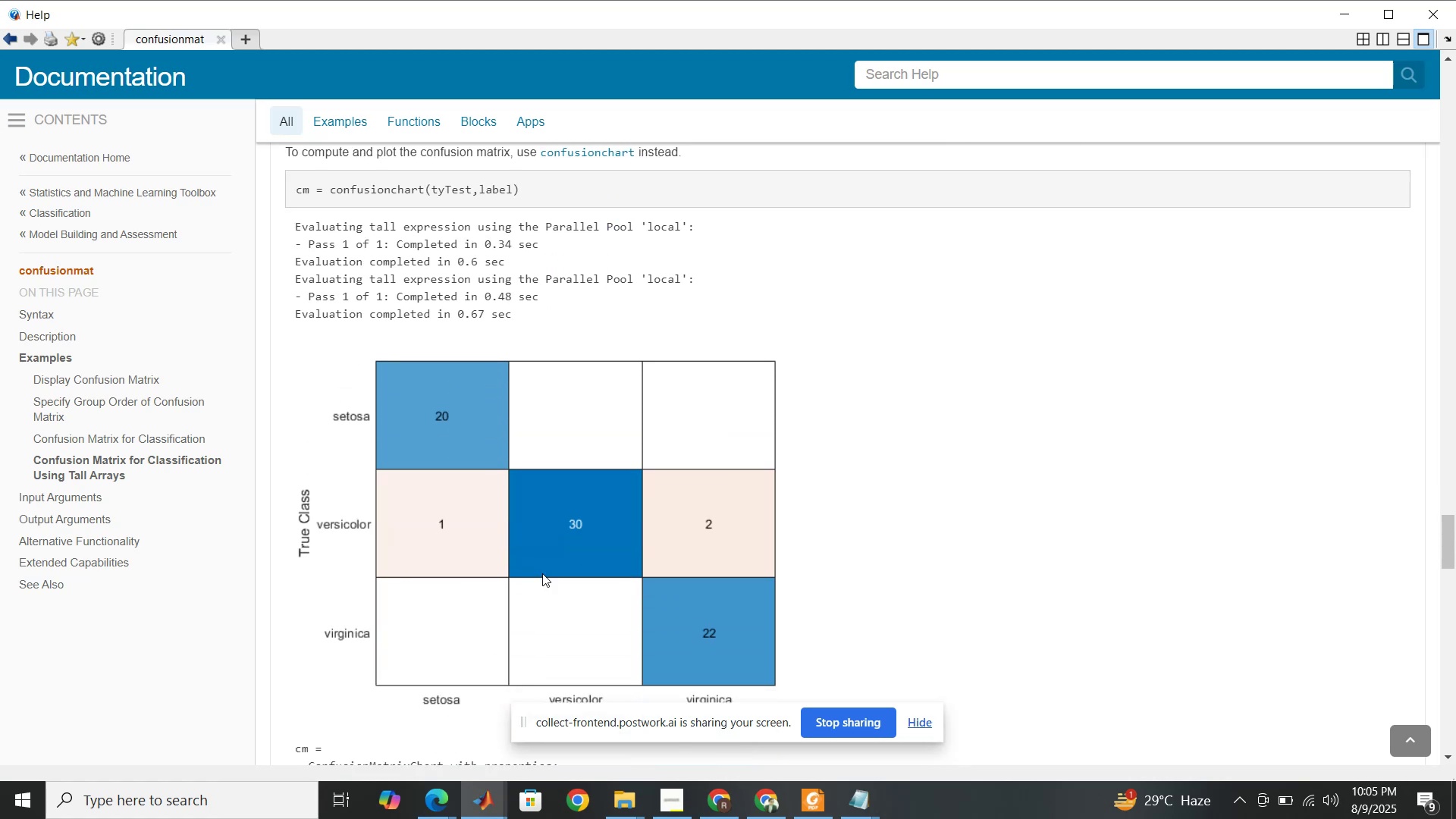 
wait(5.64)
 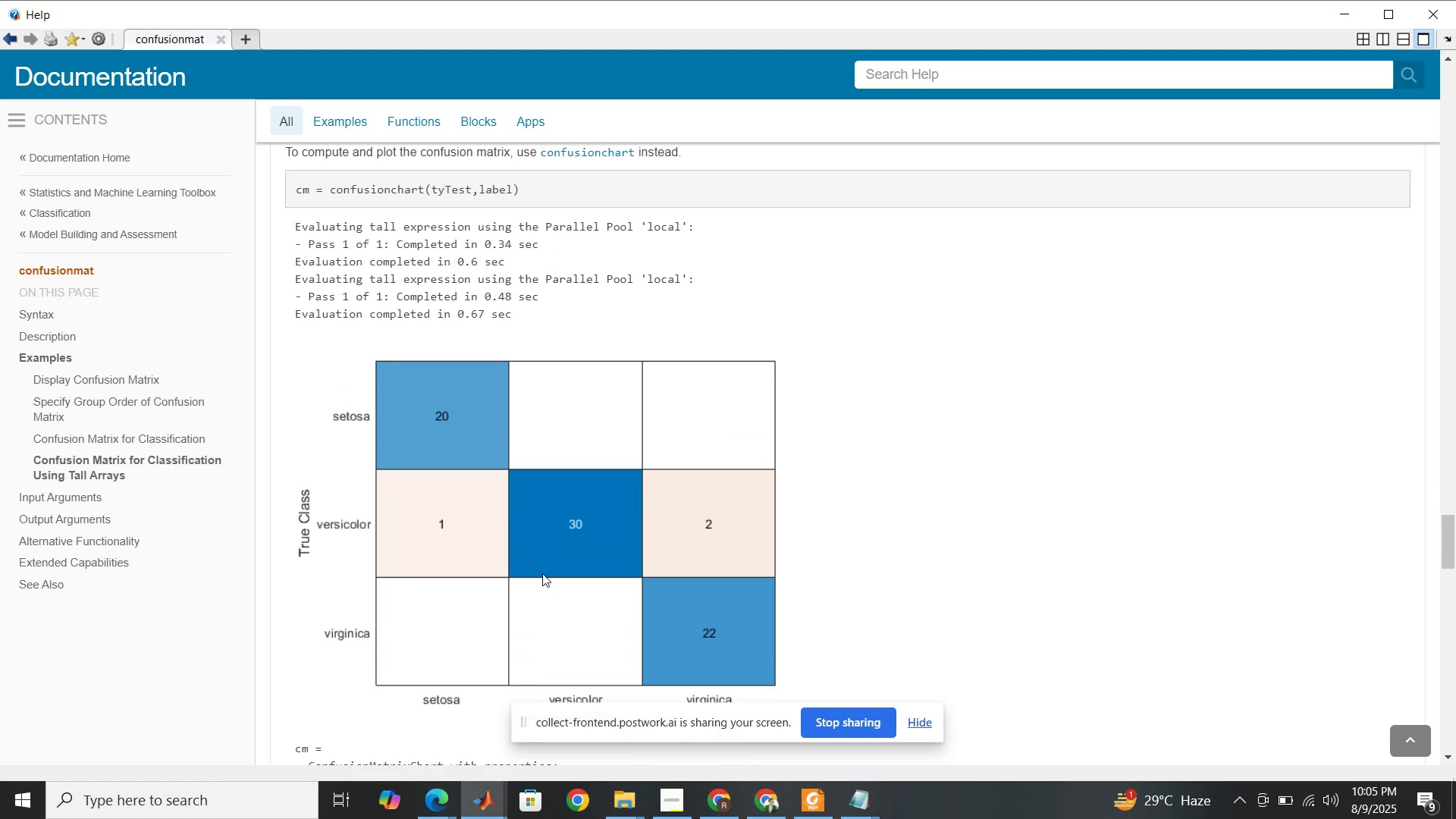 
scroll: coordinate [542, 573], scroll_direction: down, amount: 1.0
 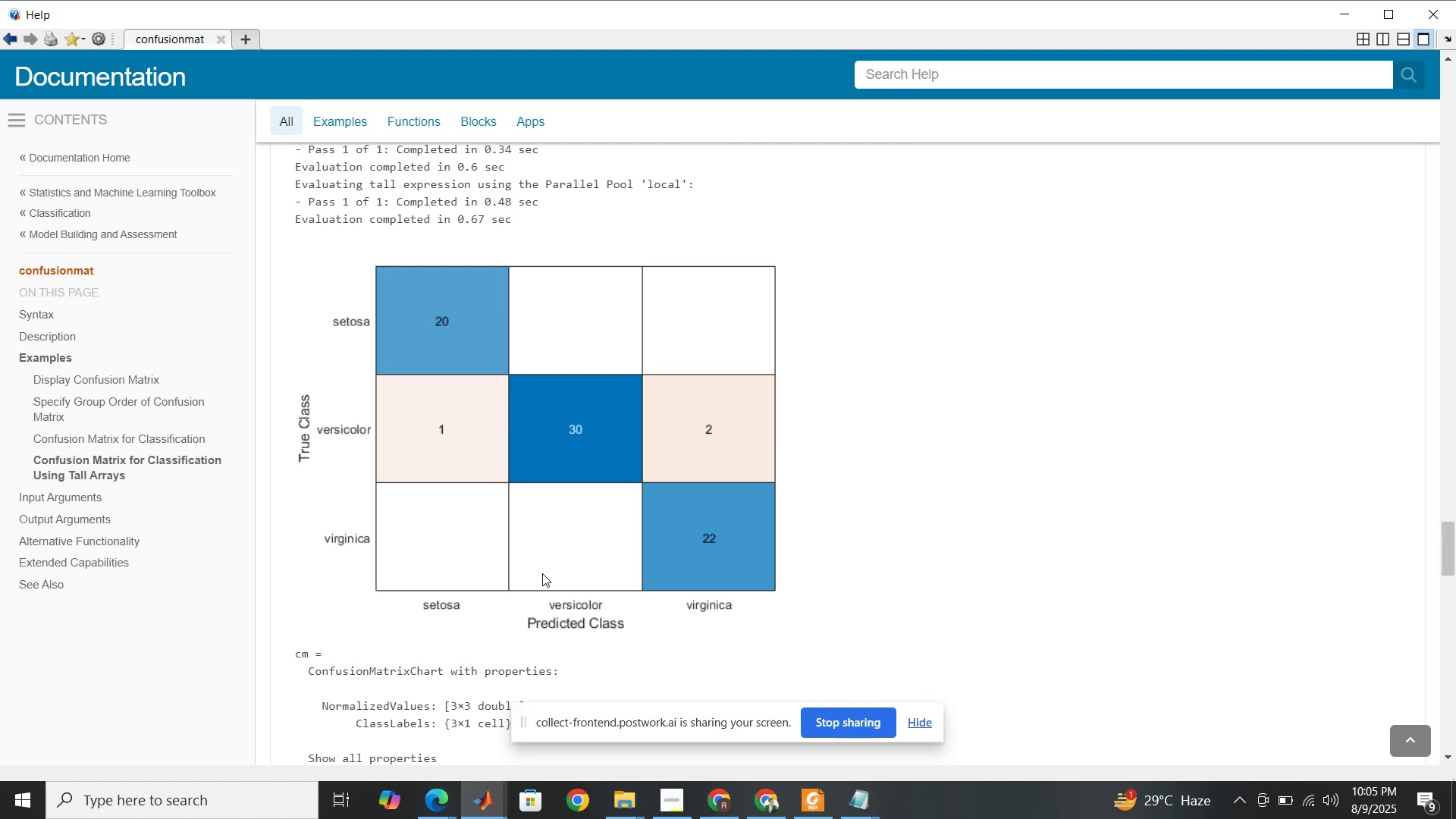 
wait(7.13)
 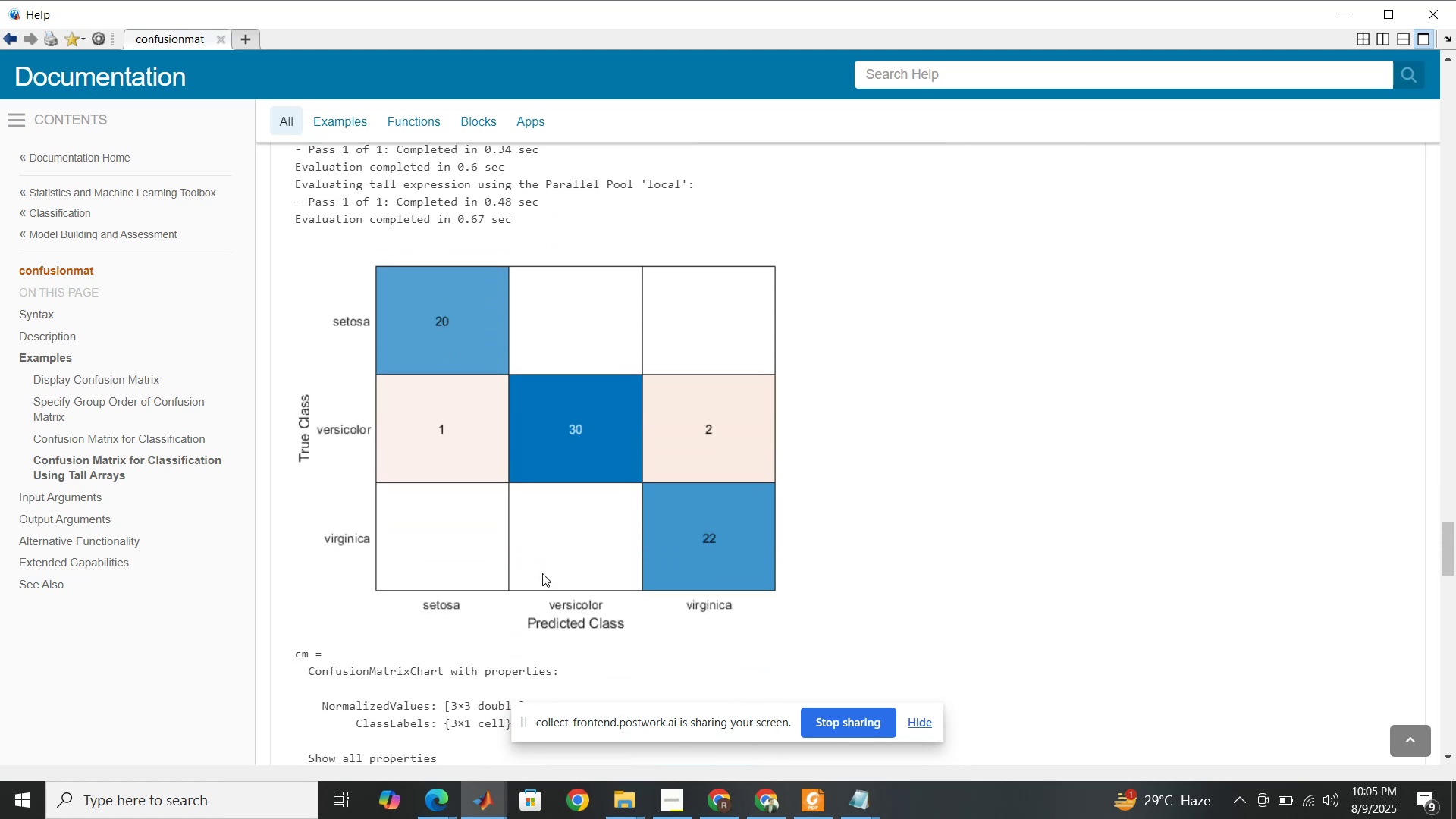 
scroll: coordinate [542, 573], scroll_direction: up, amount: 8.0
 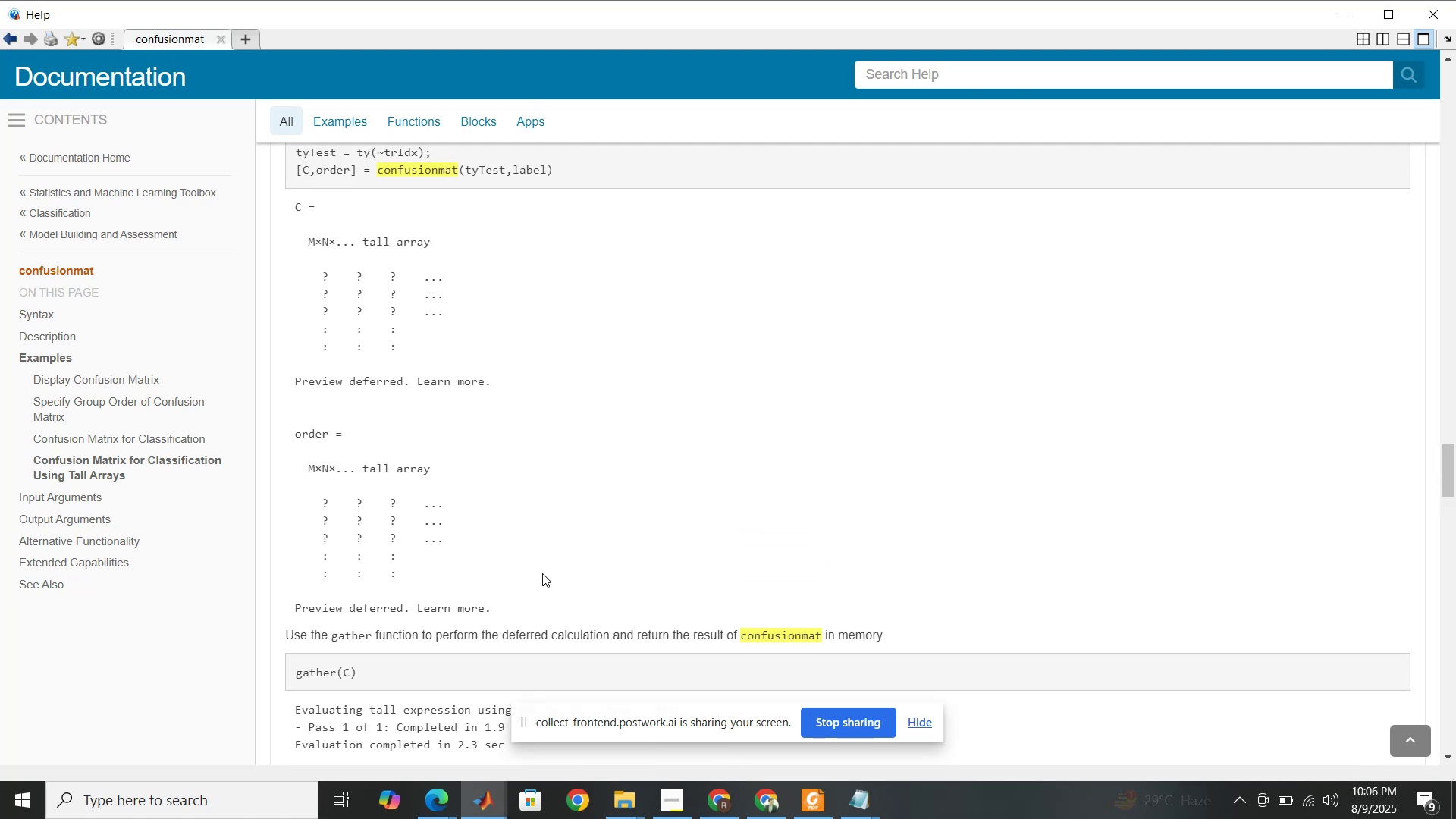 
scroll: coordinate [542, 573], scroll_direction: down, amount: 2.0
 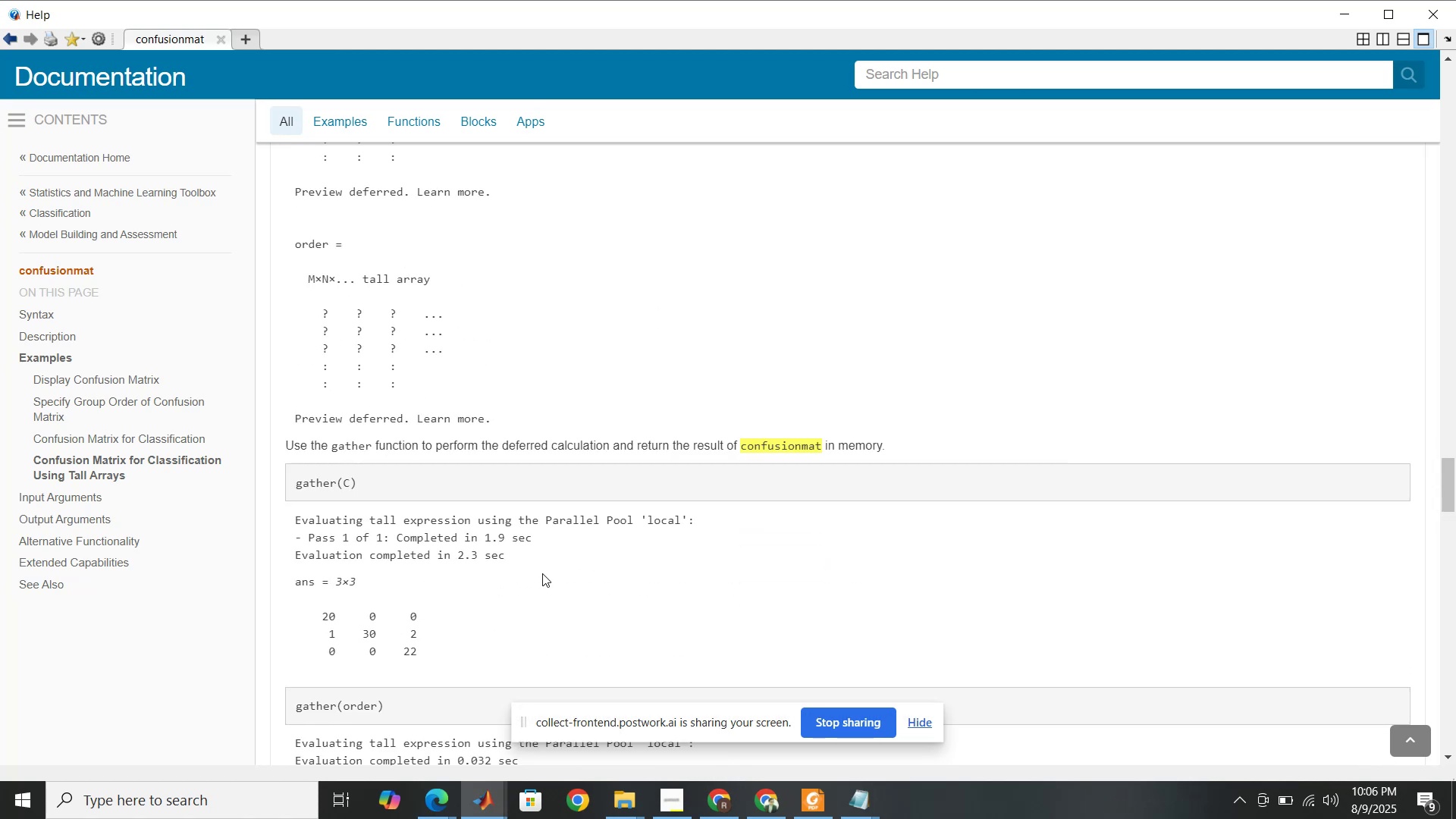 
scroll: coordinate [542, 573], scroll_direction: up, amount: 8.0
 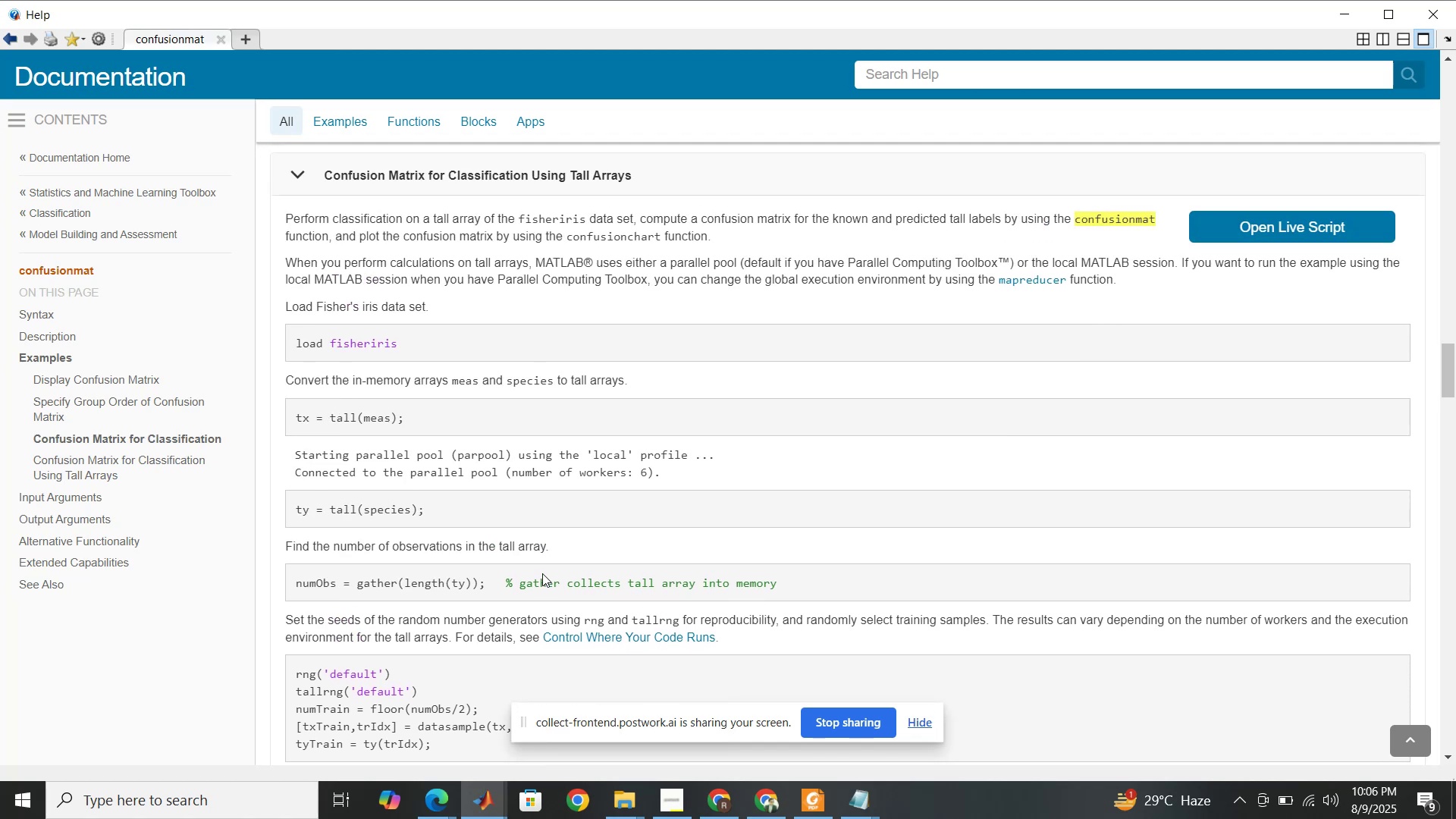 
scroll: coordinate [542, 573], scroll_direction: down, amount: 3.0
 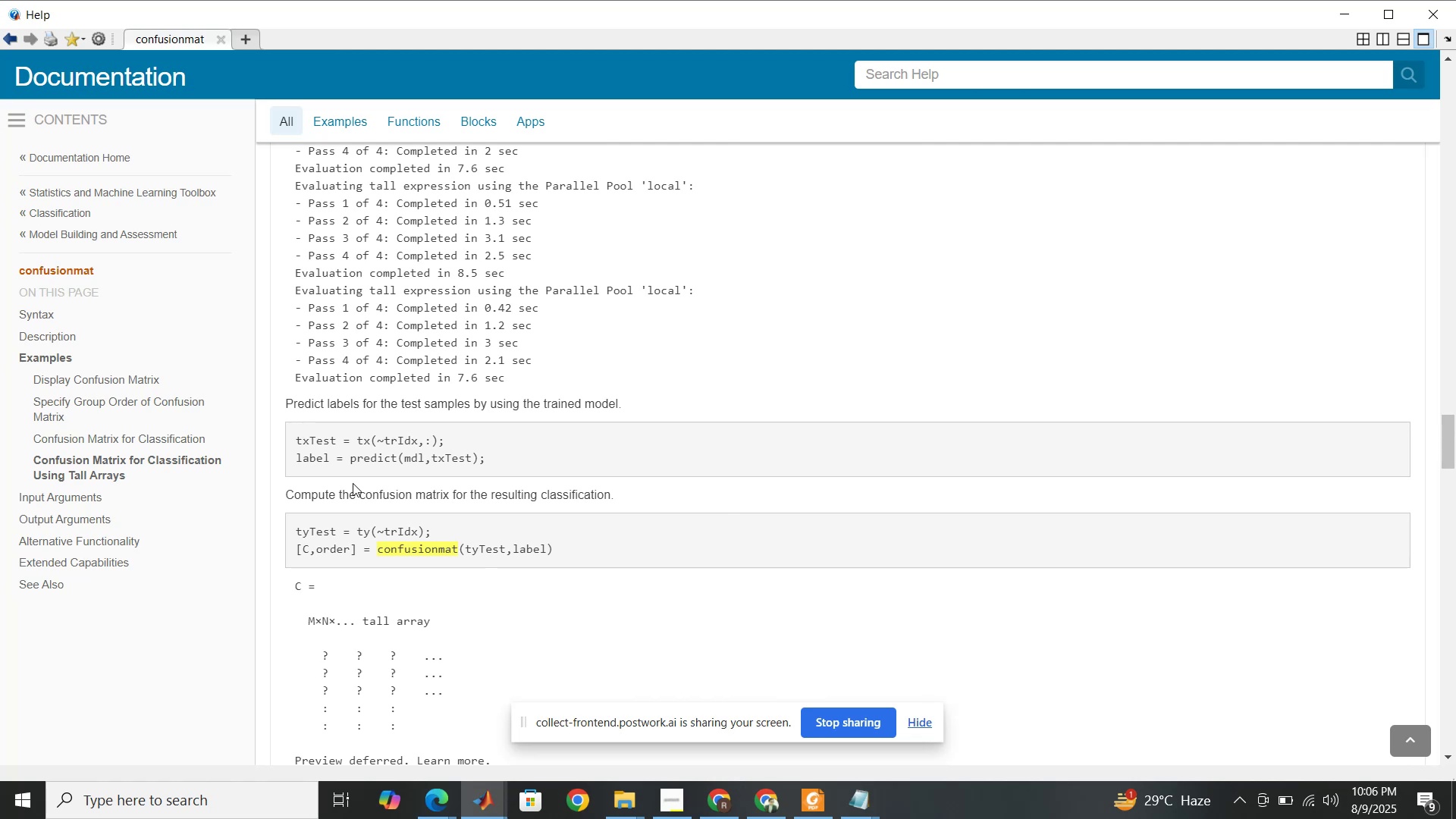 
double_click([328, 462])
 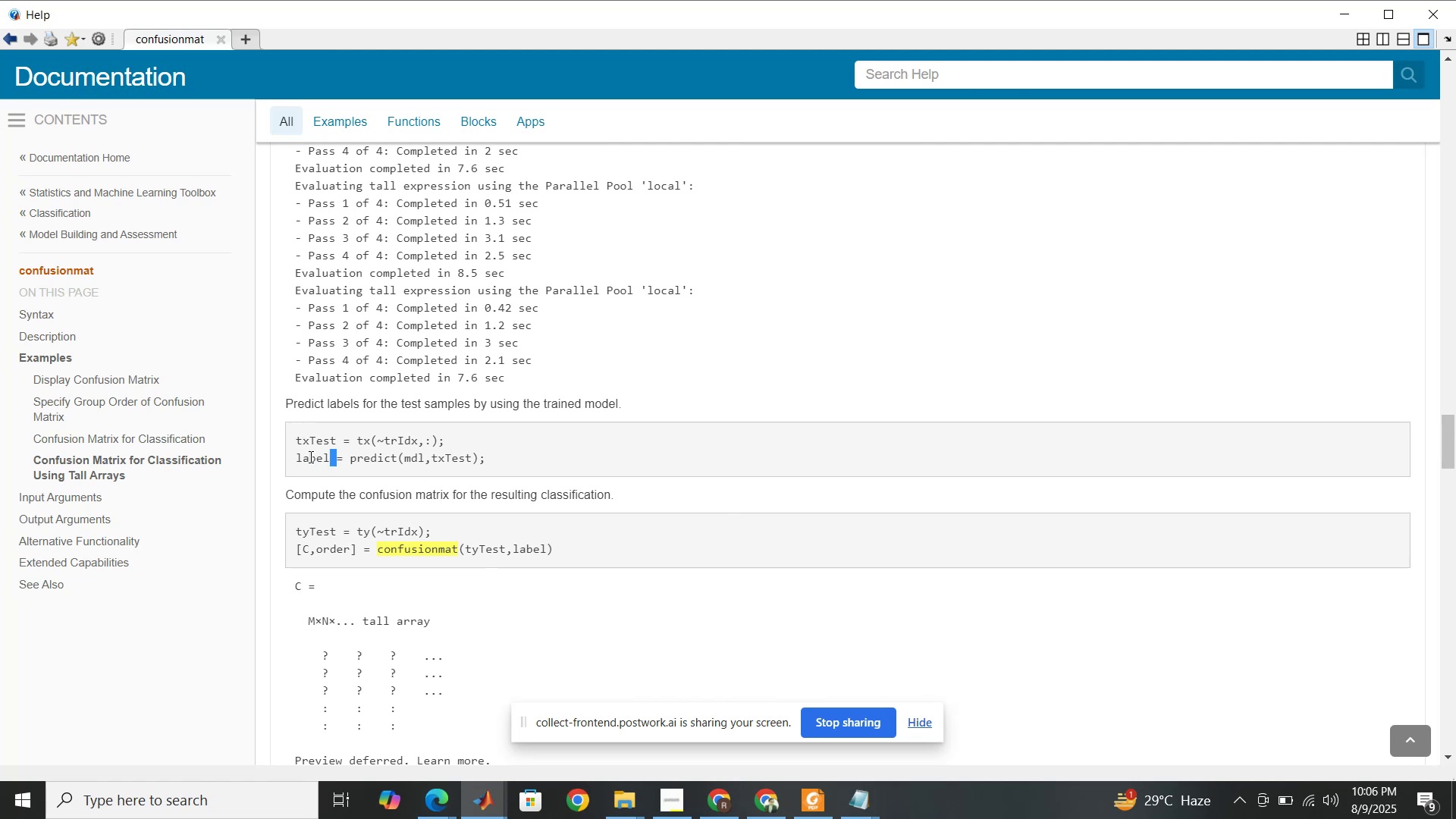 
double_click([309, 457])
 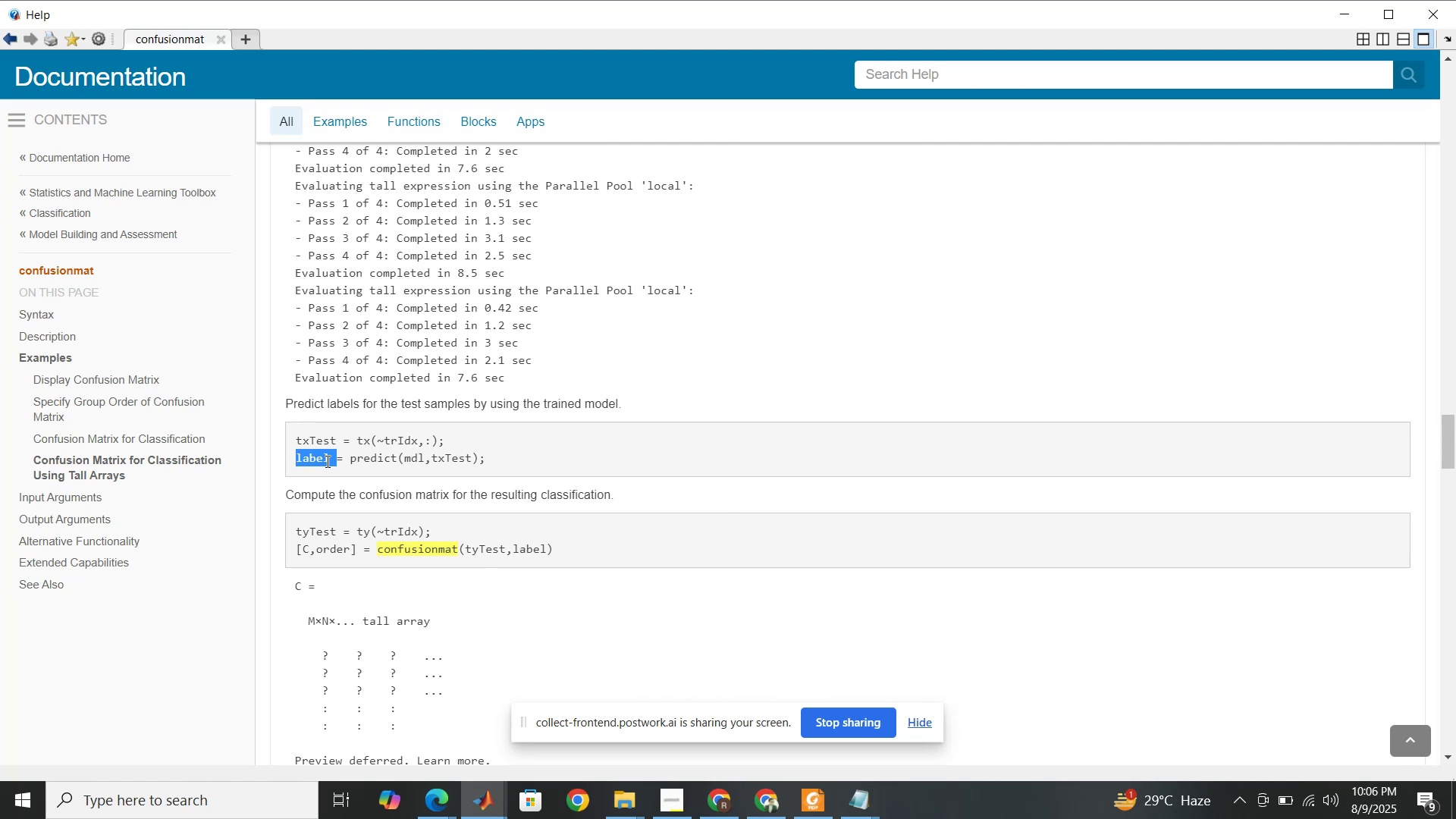 
left_click([330, 461])
 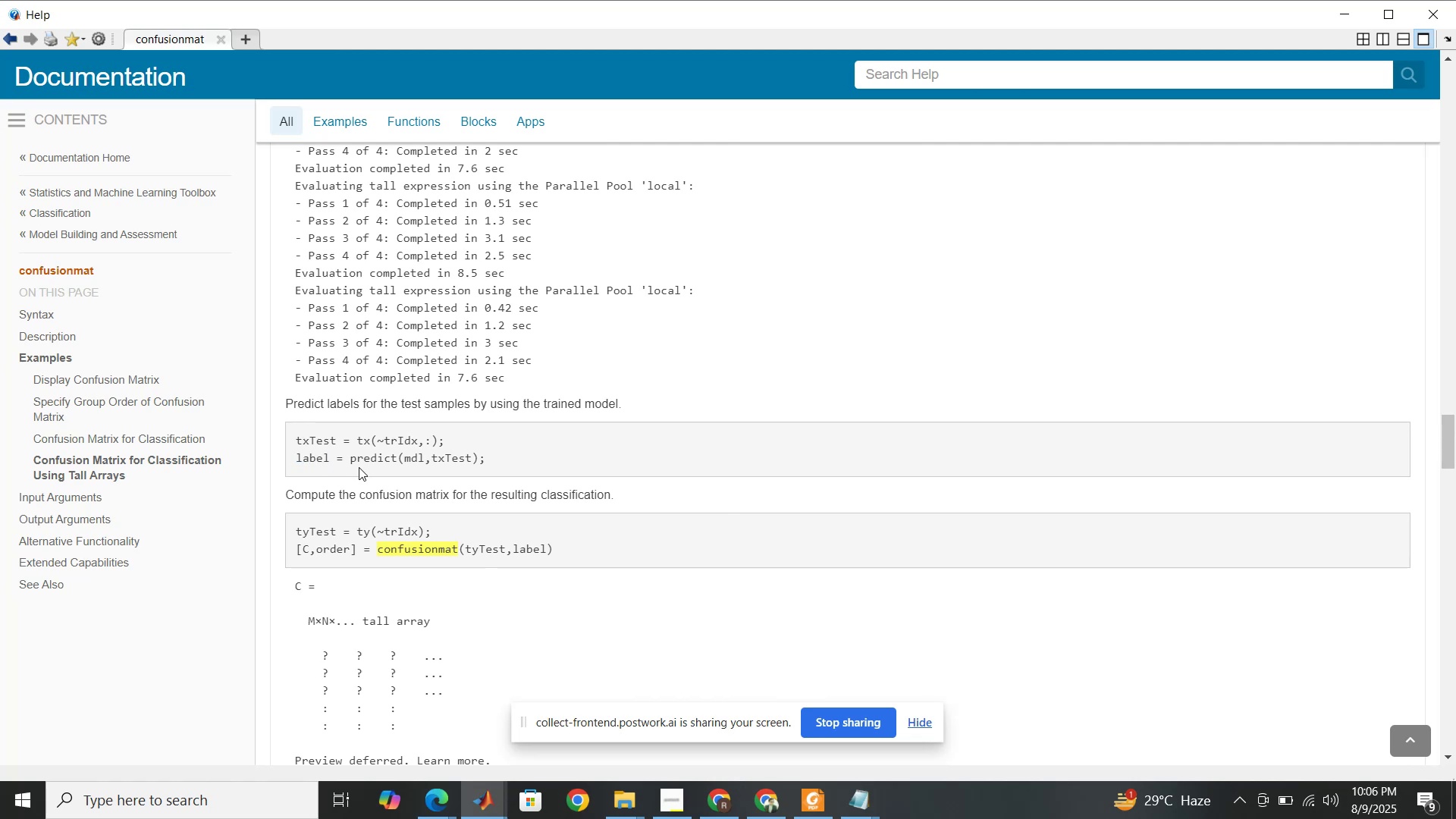 
scroll: coordinate [396, 507], scroll_direction: down, amount: 8.0
 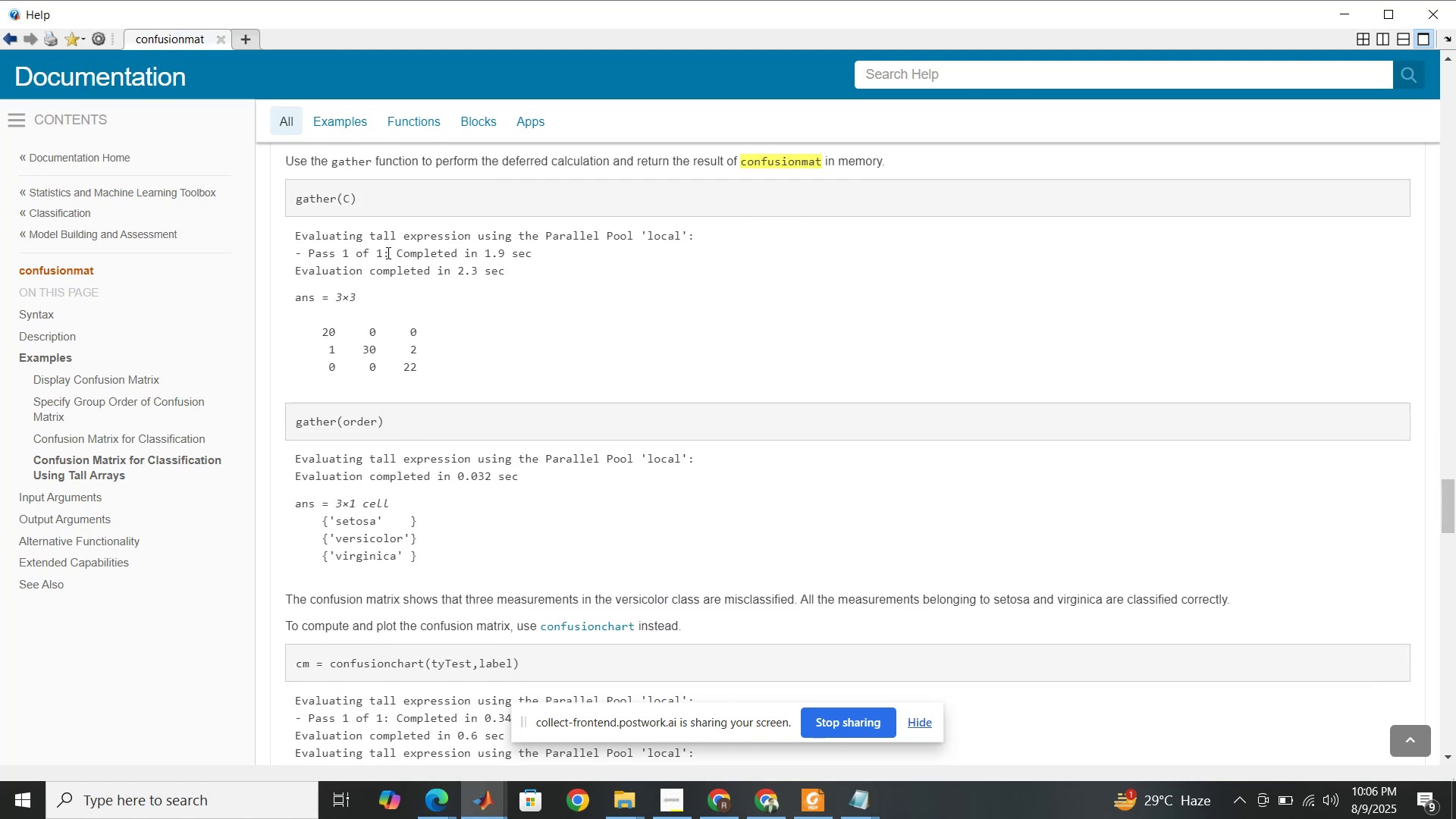 
wait(11.32)
 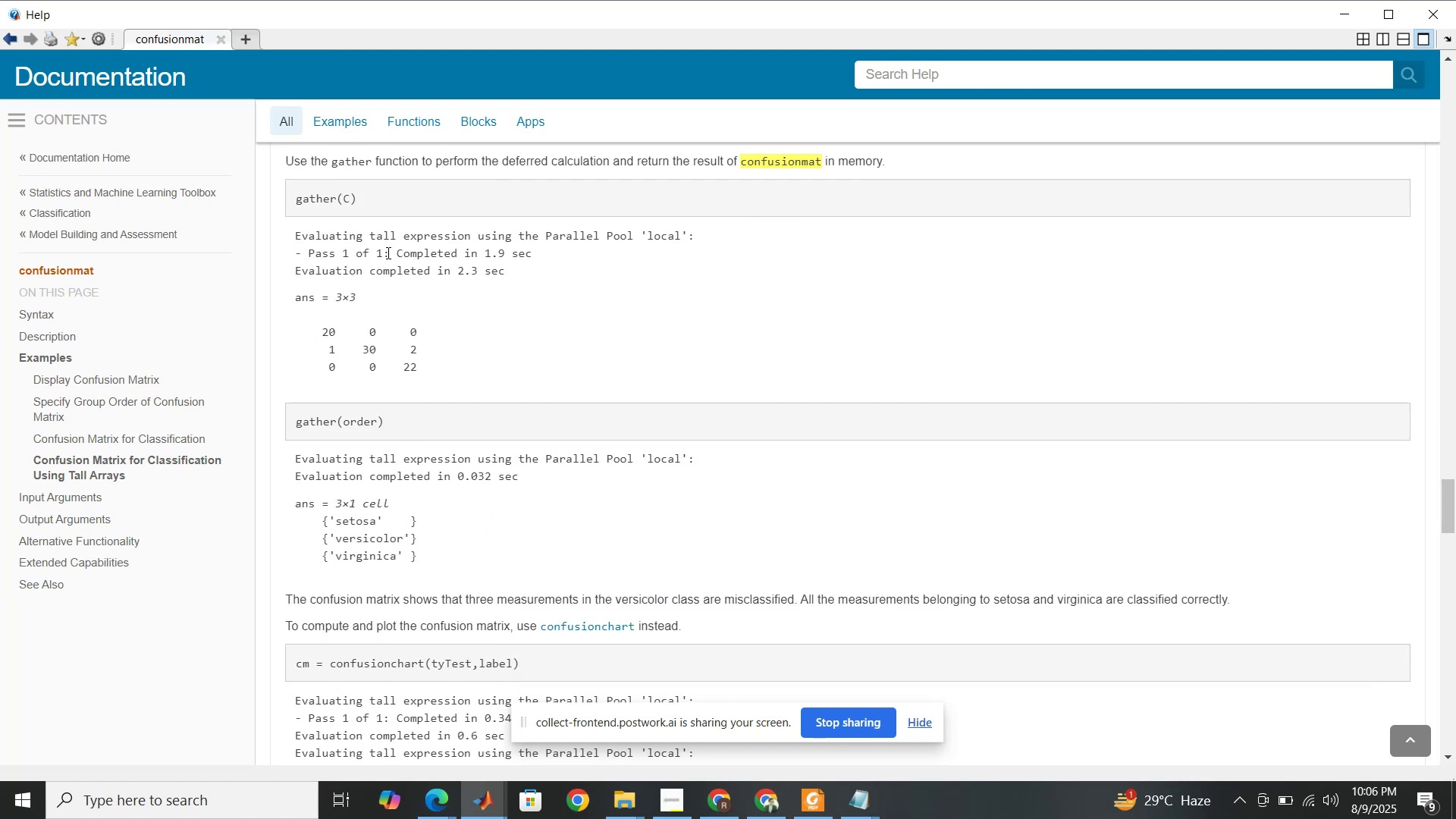 
left_click_drag(start_coordinate=[355, 200], to_coordinate=[296, 196])
 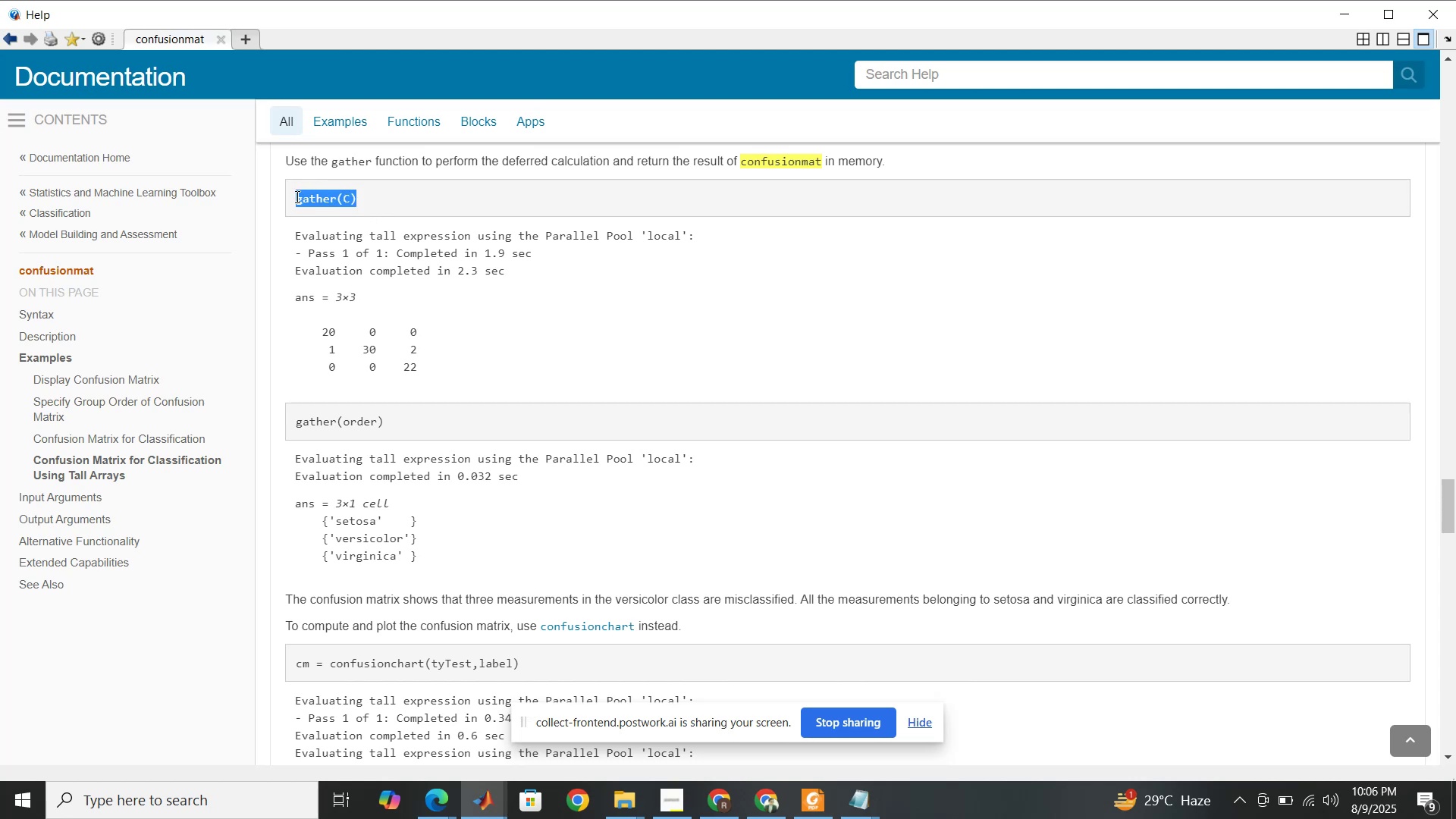 
key(Control+C)
 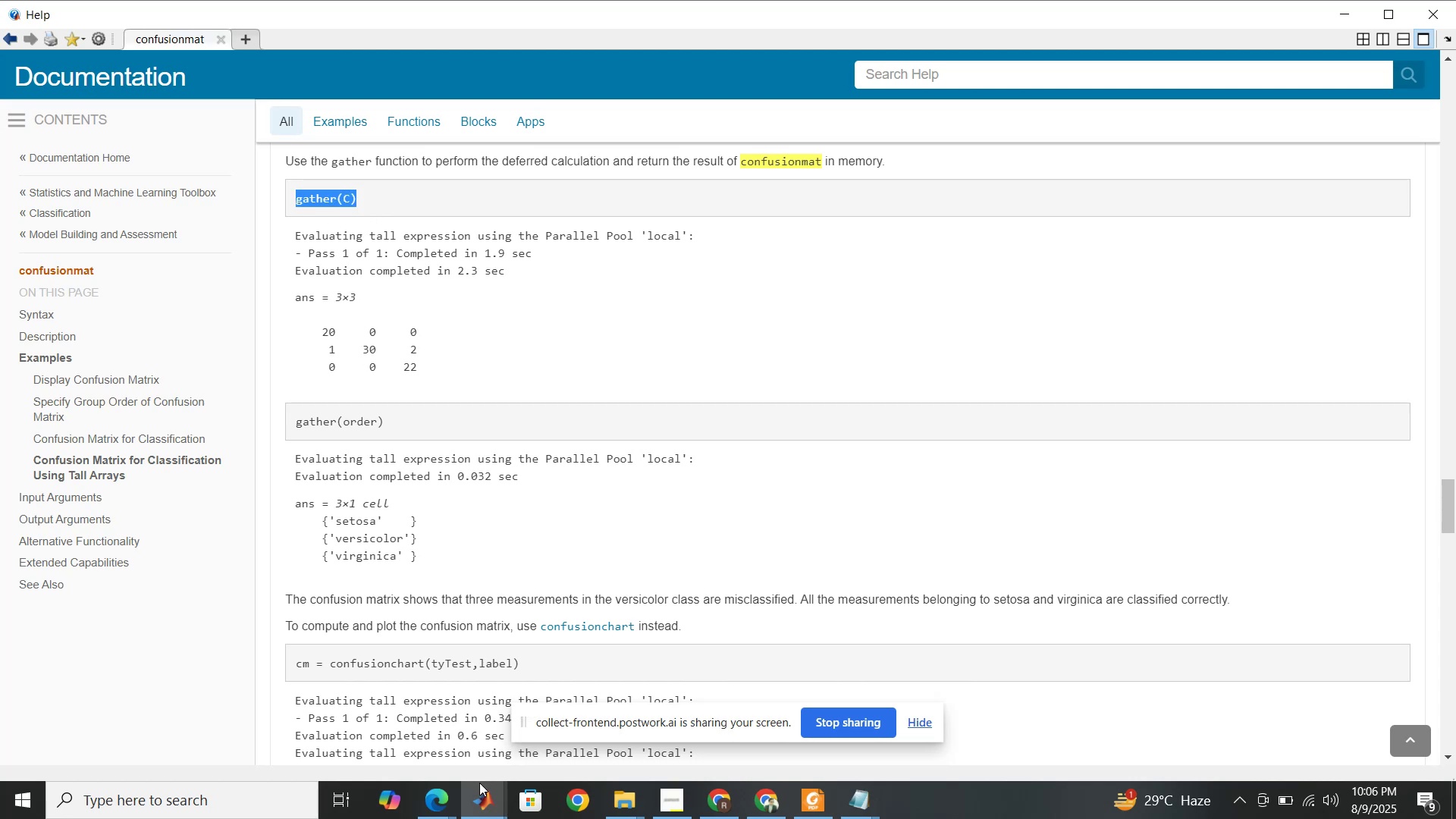 
left_click([486, 812])
 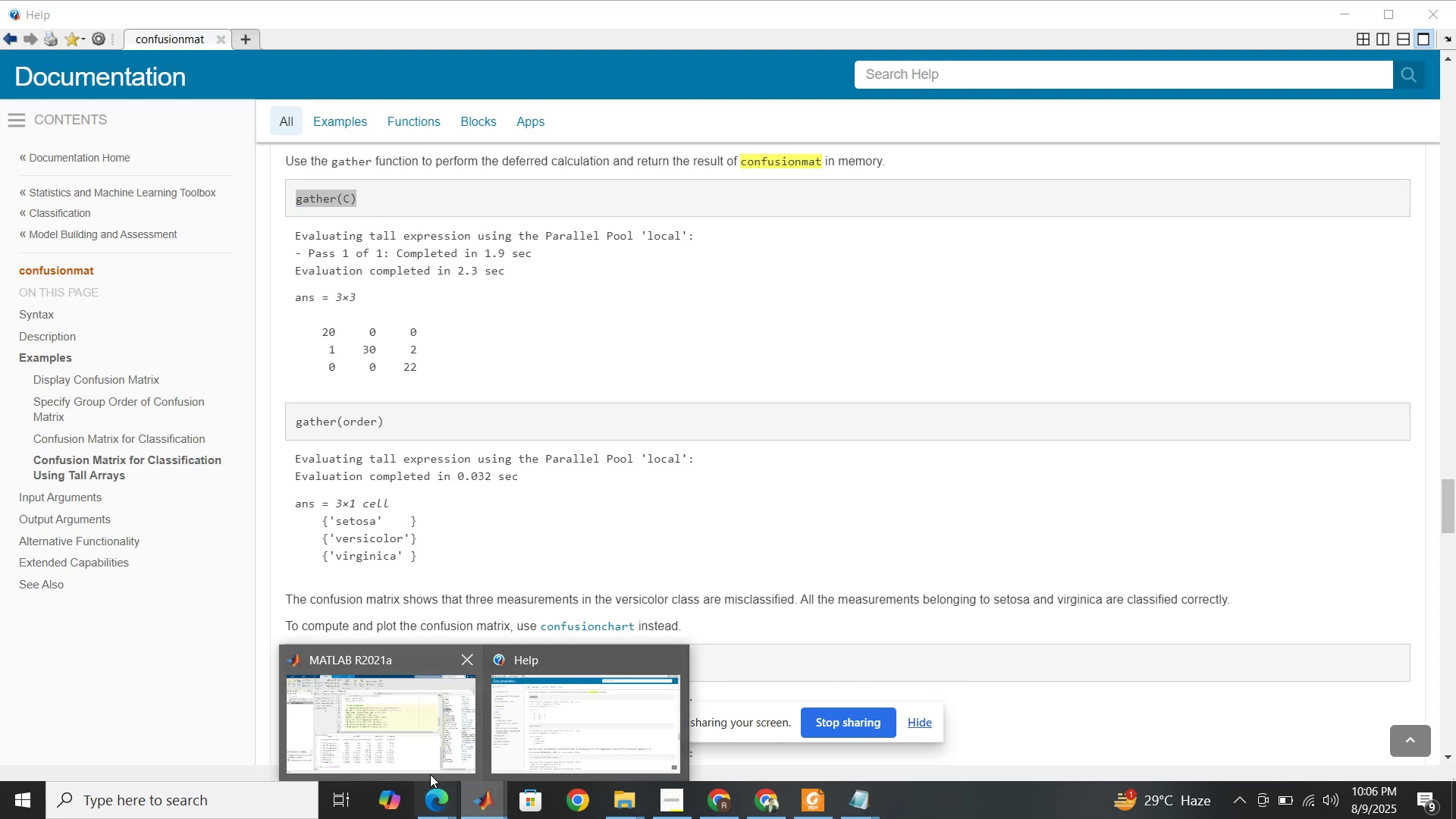 
left_click([428, 773])
 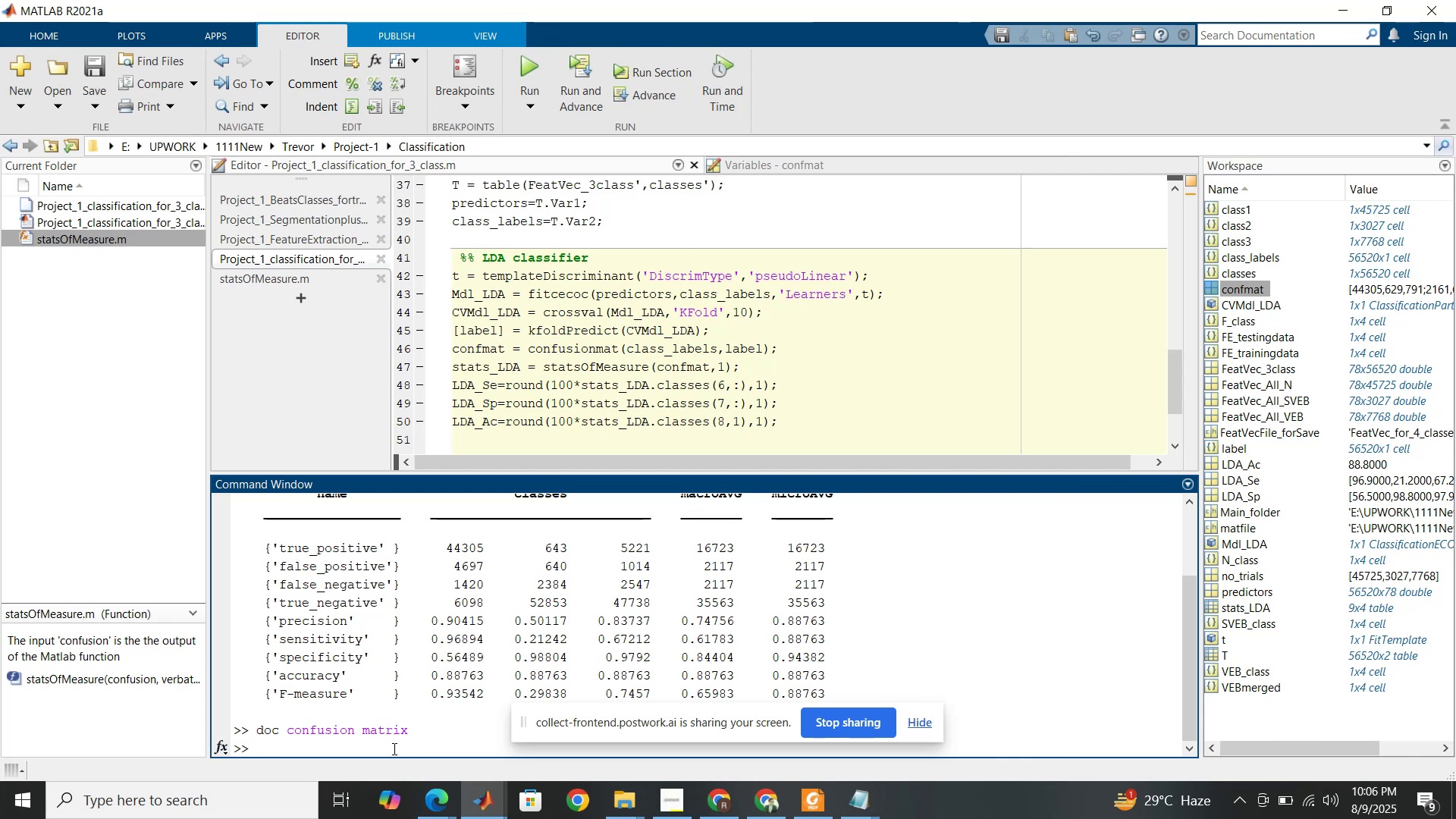 
type(clc)
 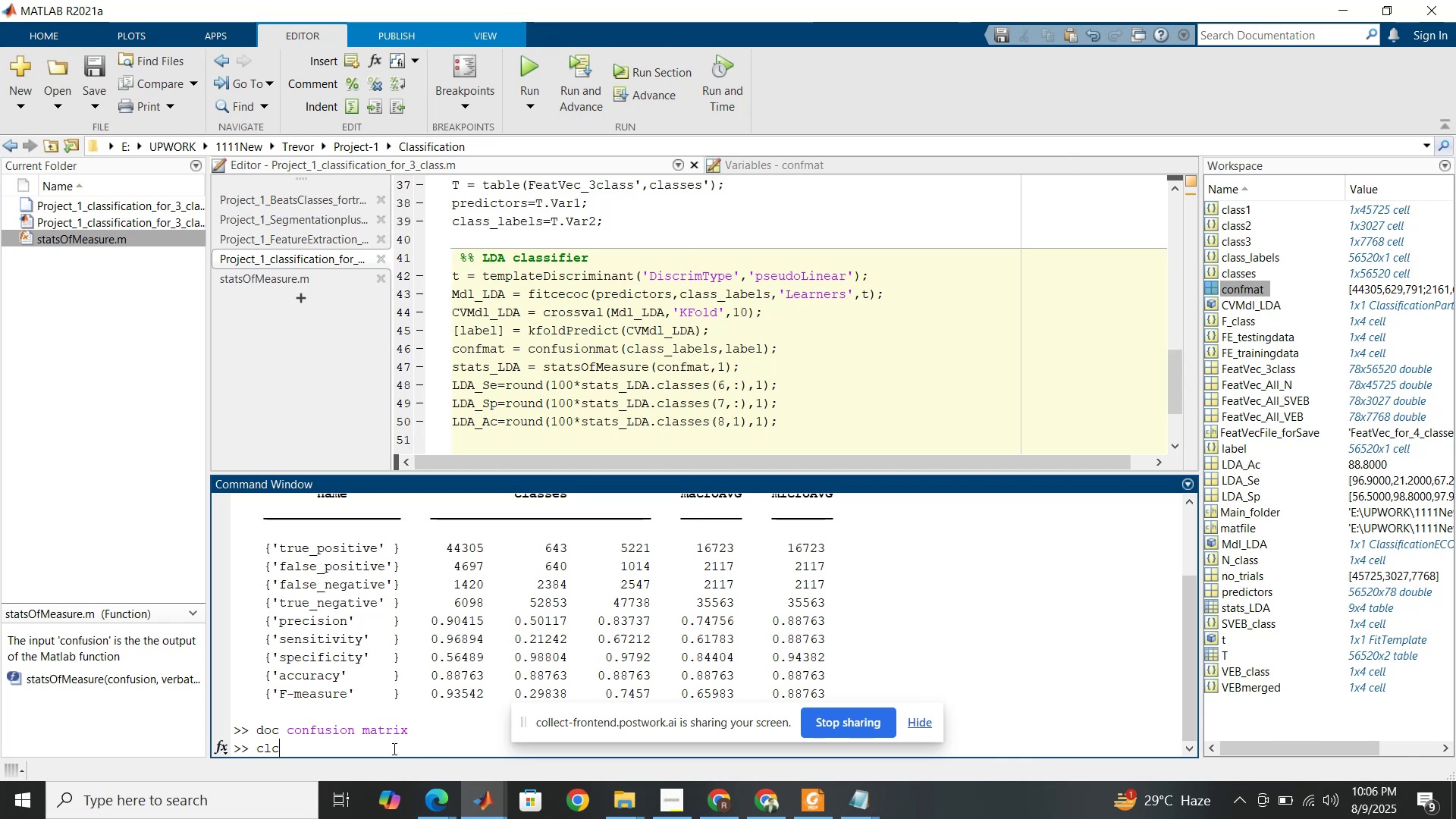 
key(Enter)
 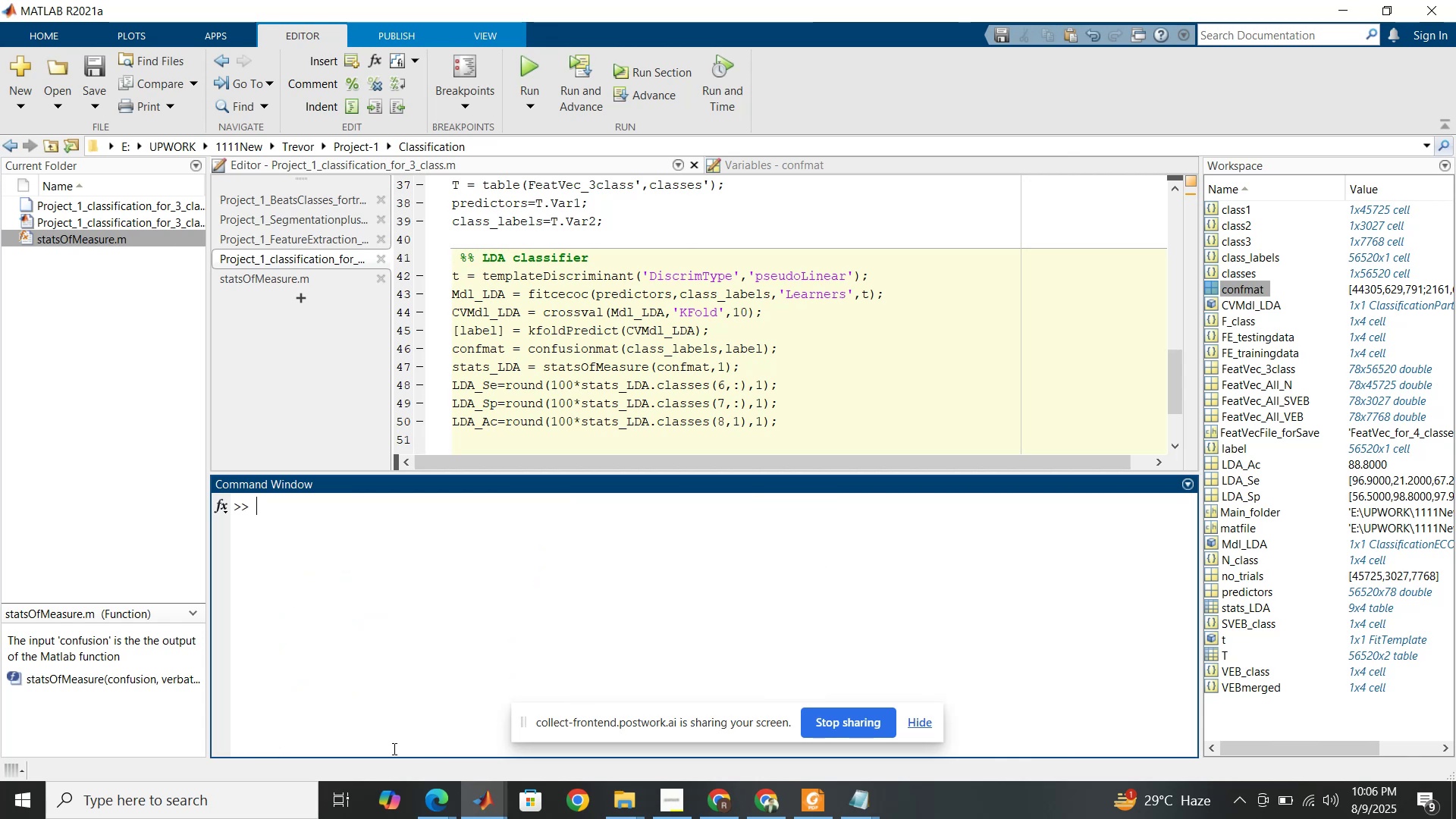 
key(Control+V)
 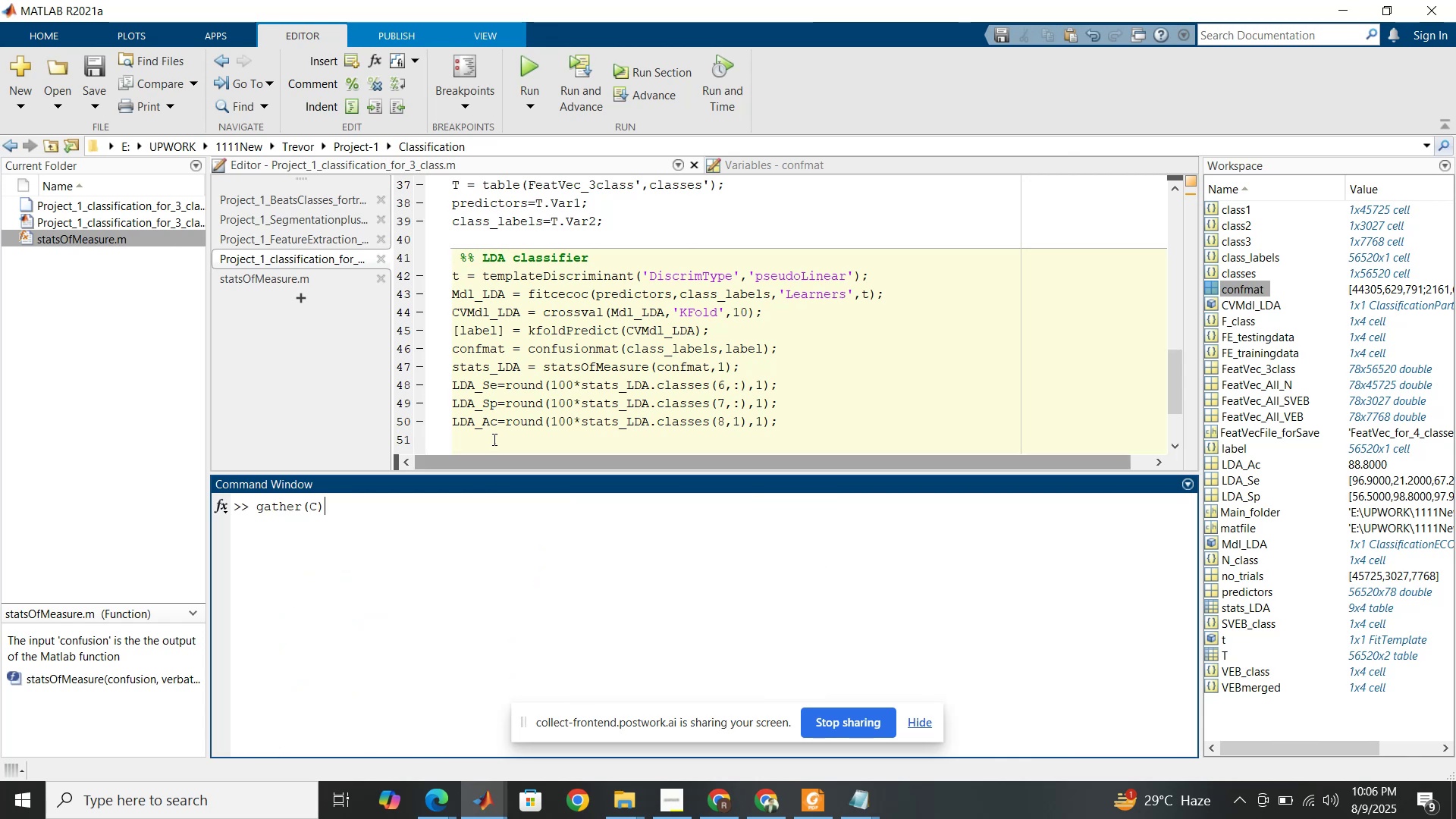 
double_click([484, 351])
 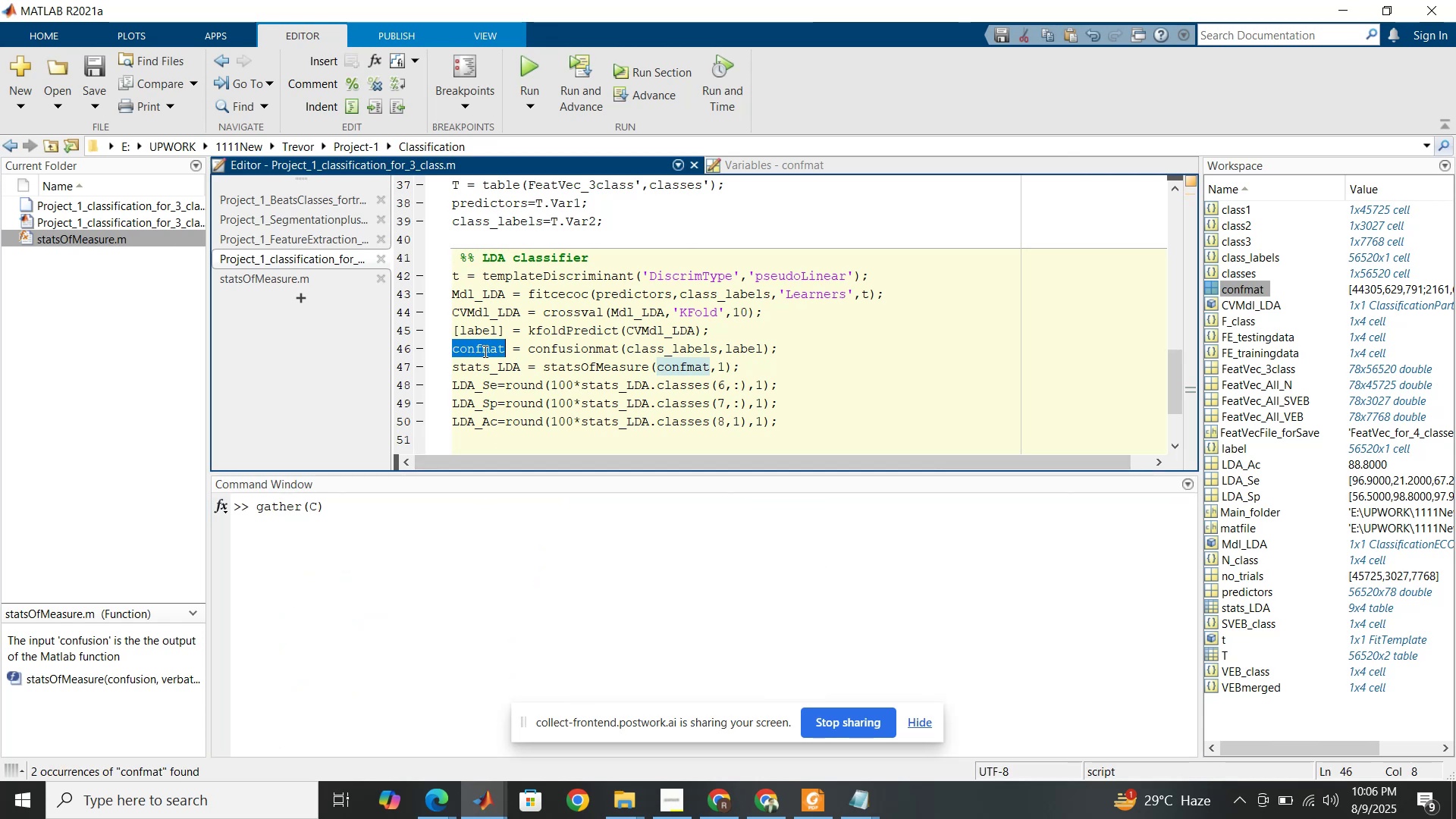 
key(Control+C)
 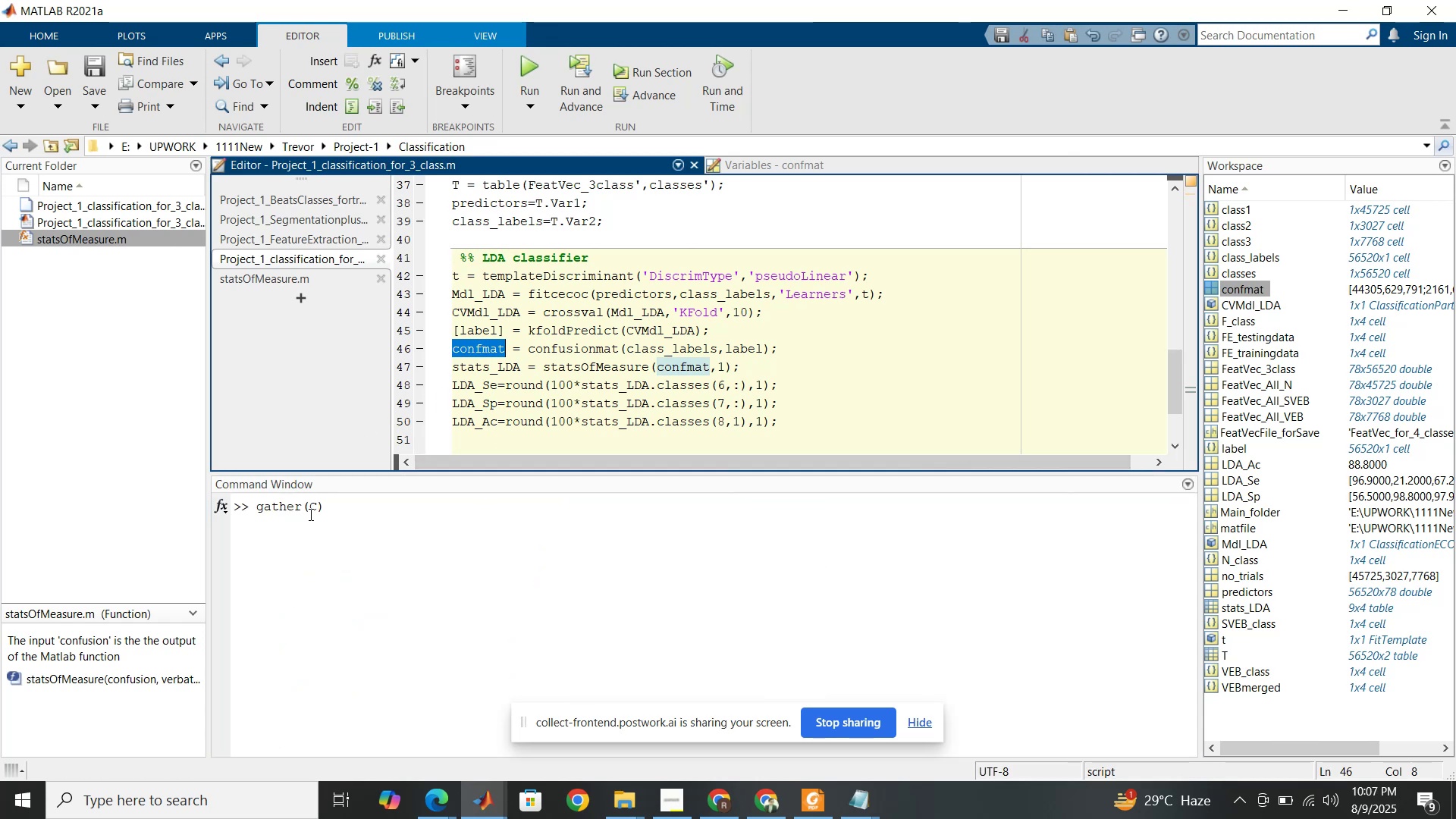 
left_click_drag(start_coordinate=[309, 514], to_coordinate=[315, 513])
 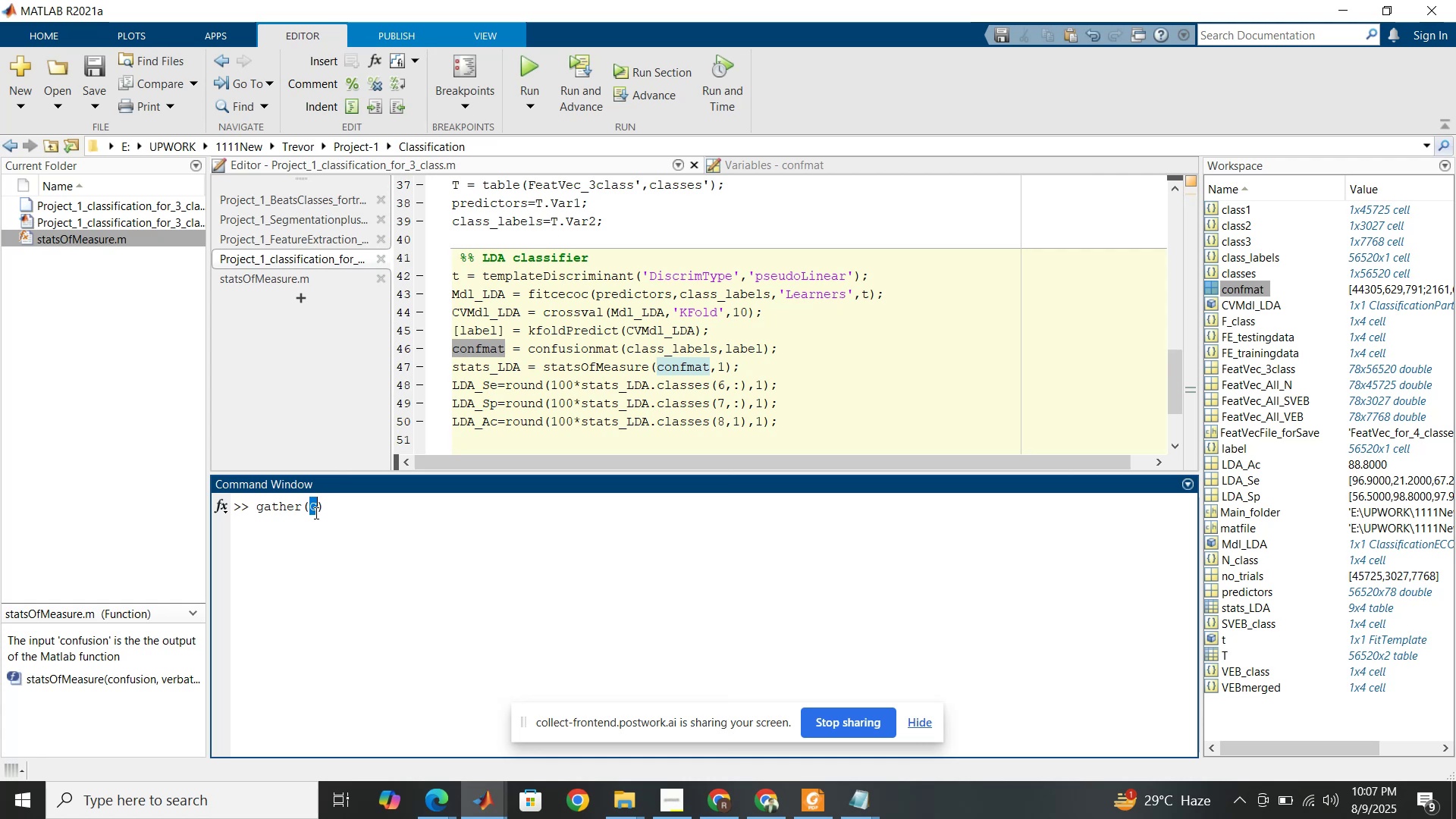 
key(Control+ControlLeft)
 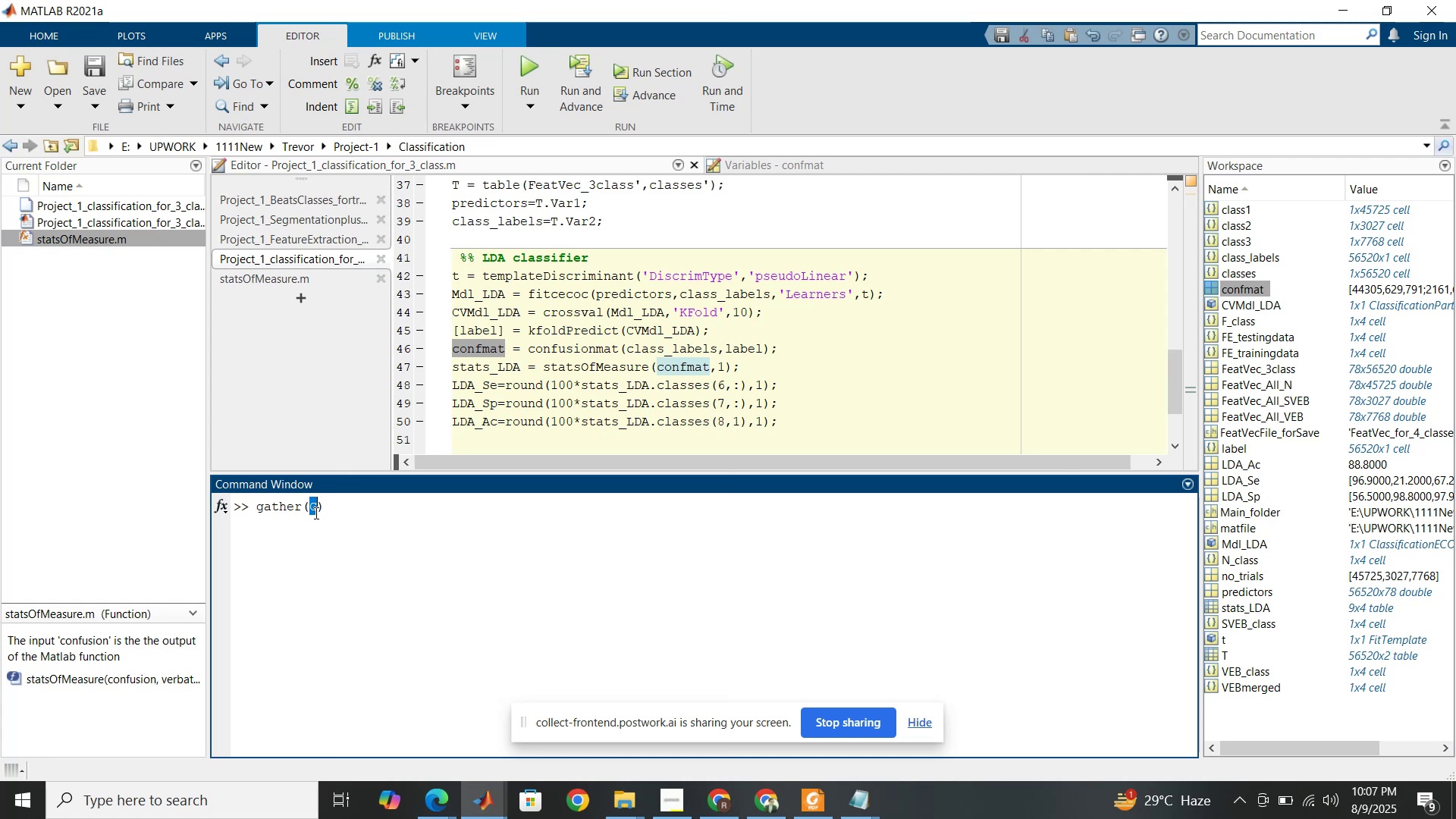 
key(Control+V)
 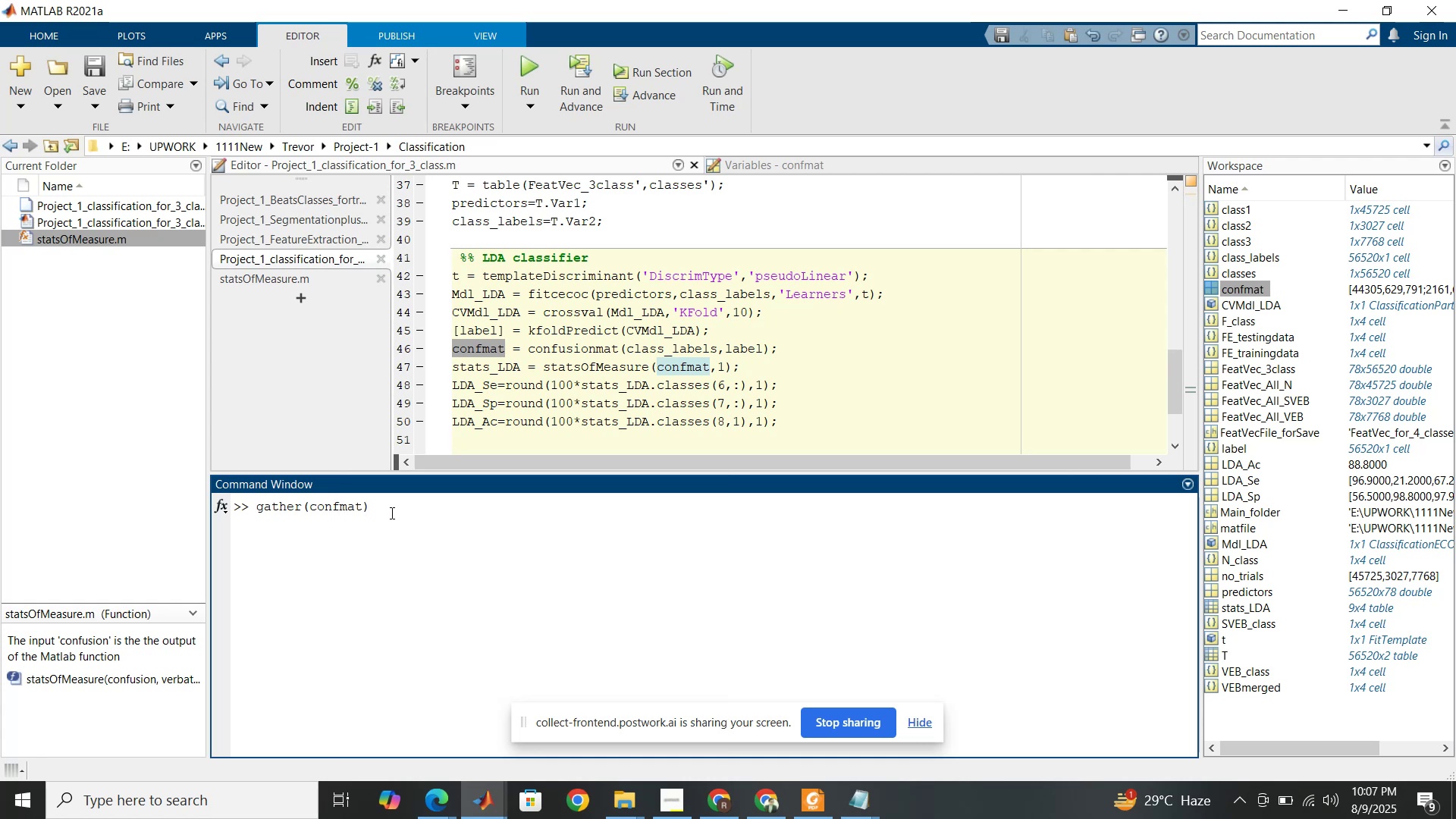 
key(Enter)
 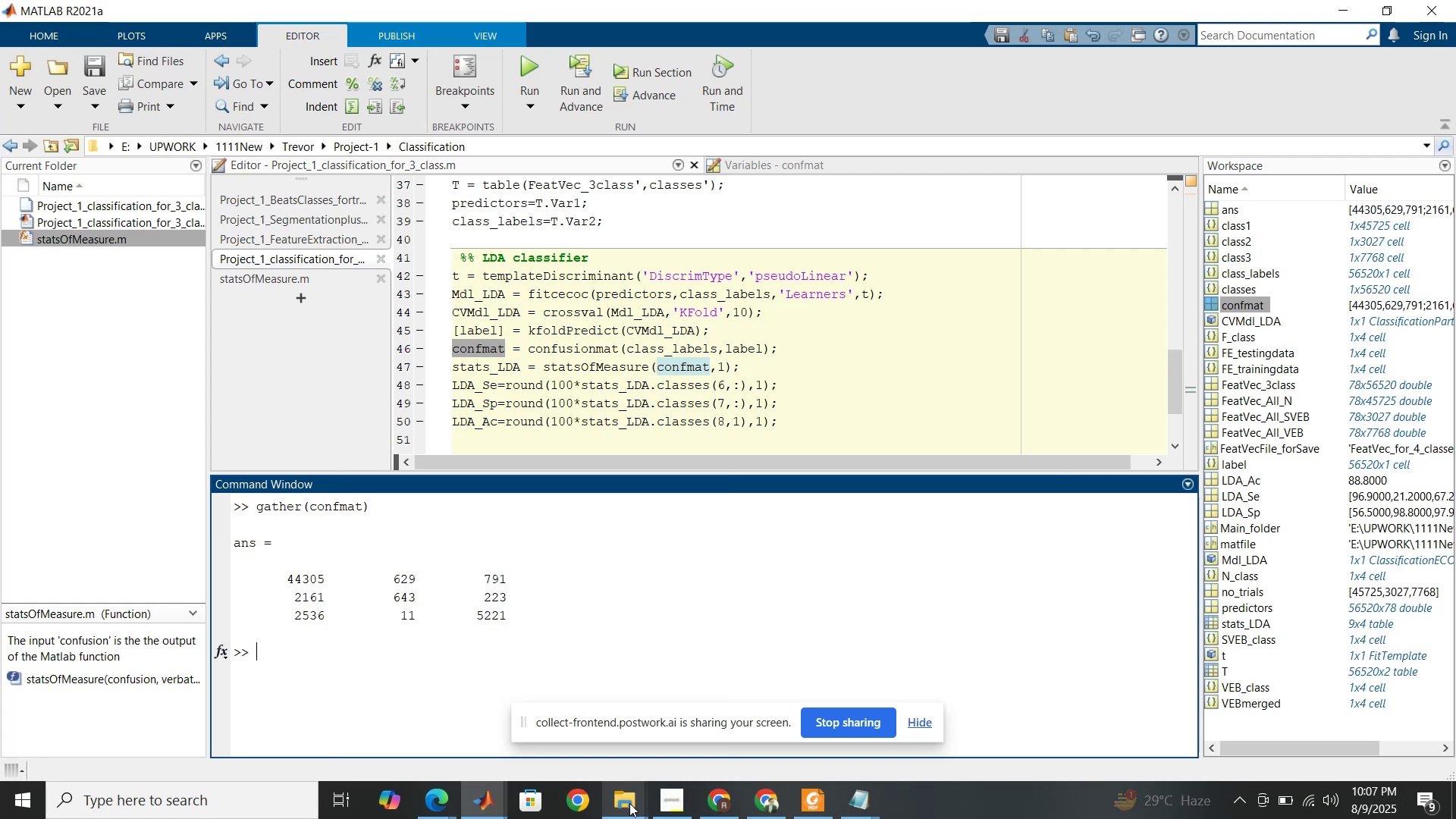 
left_click([494, 808])
 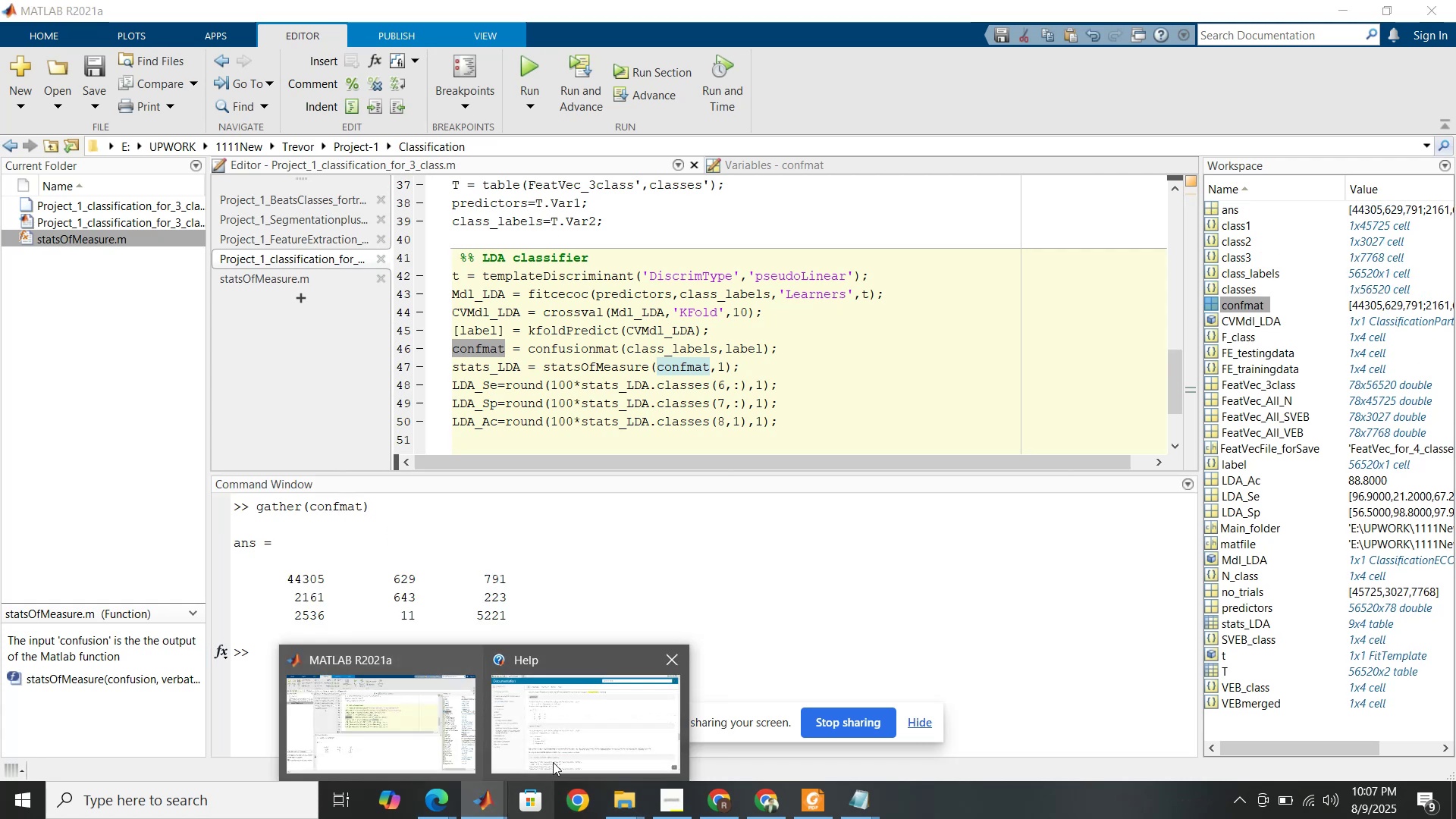 
left_click([555, 759])
 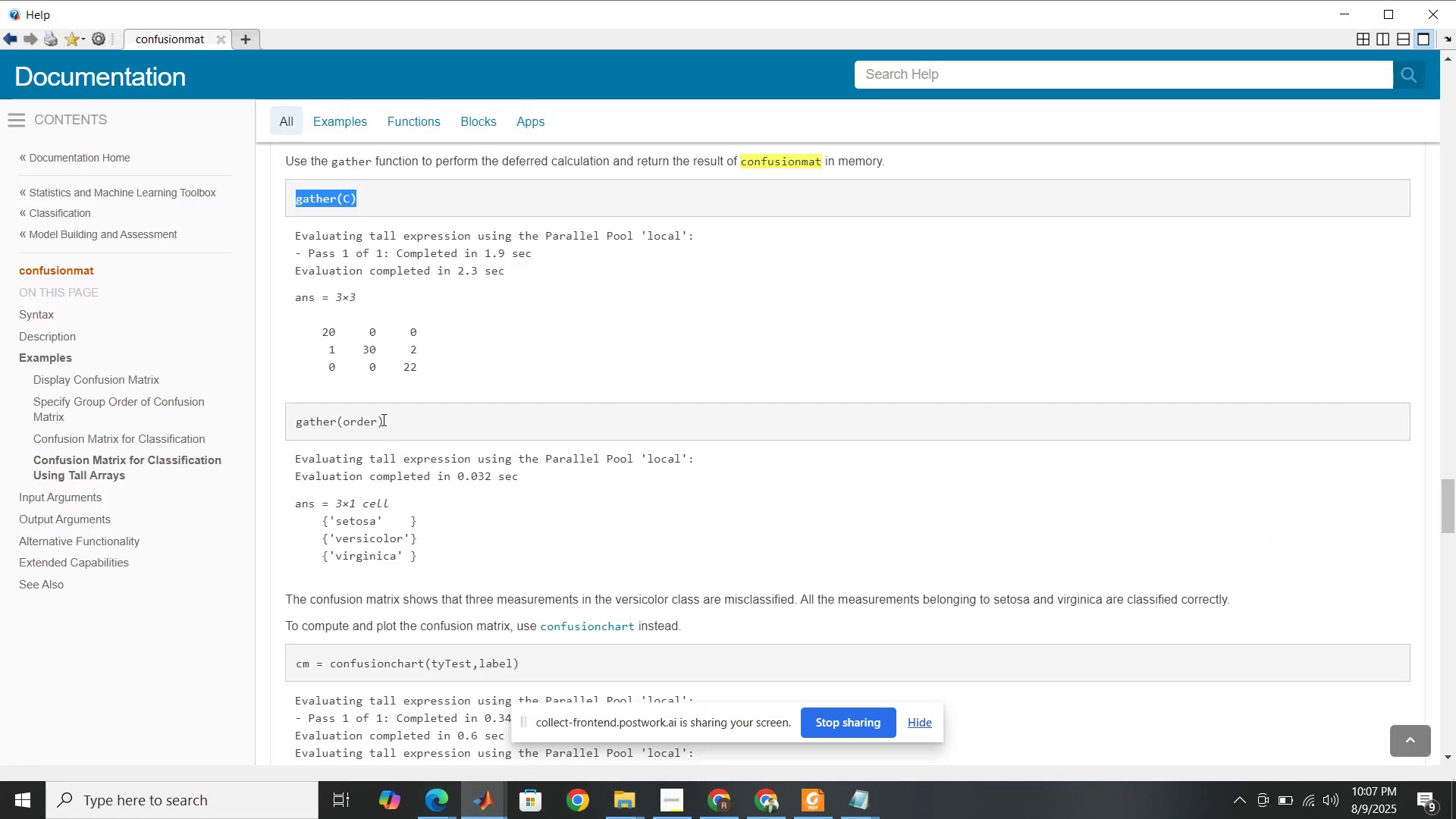 
double_click([373, 423])
 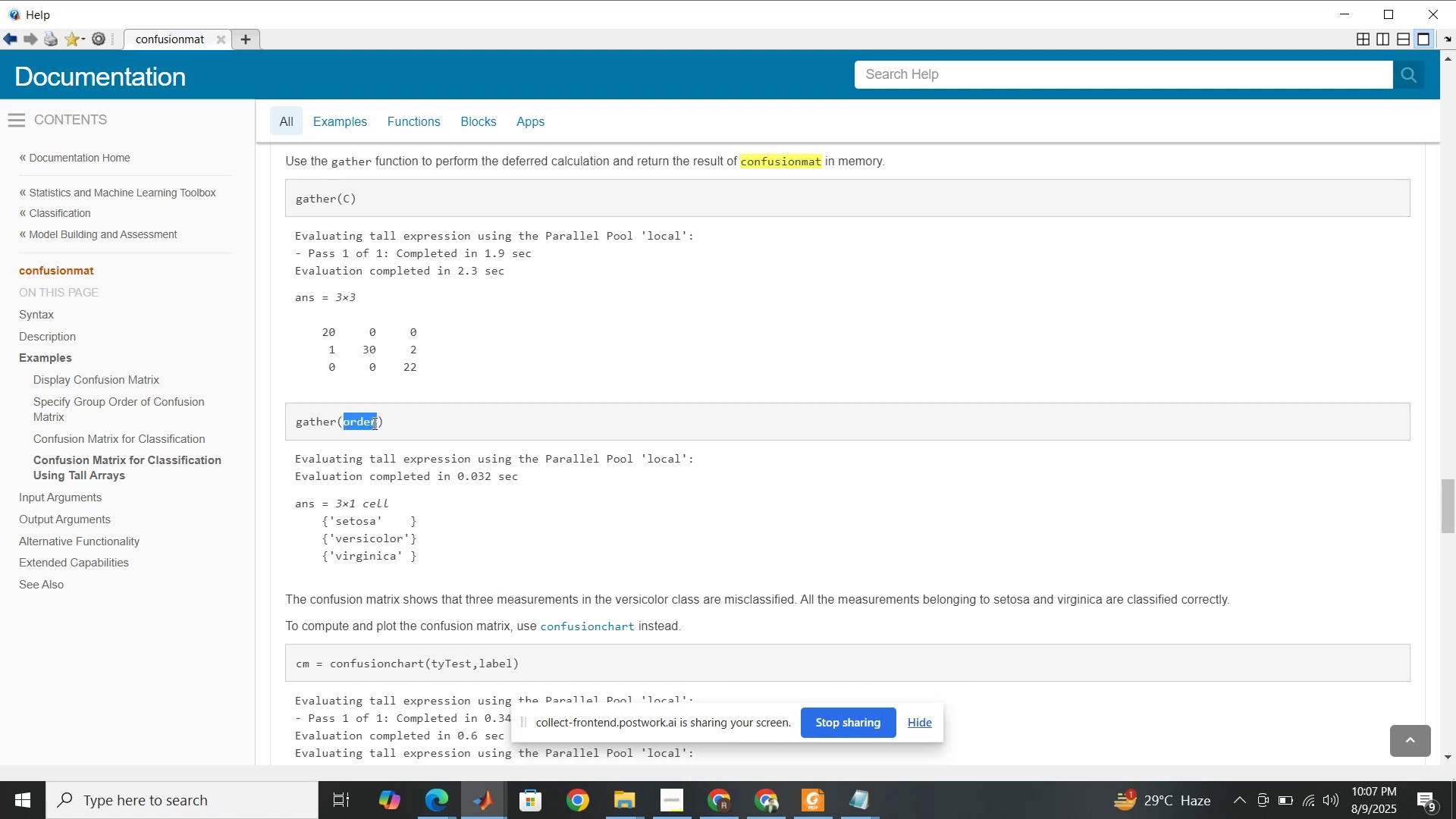 
key(Control+C)
 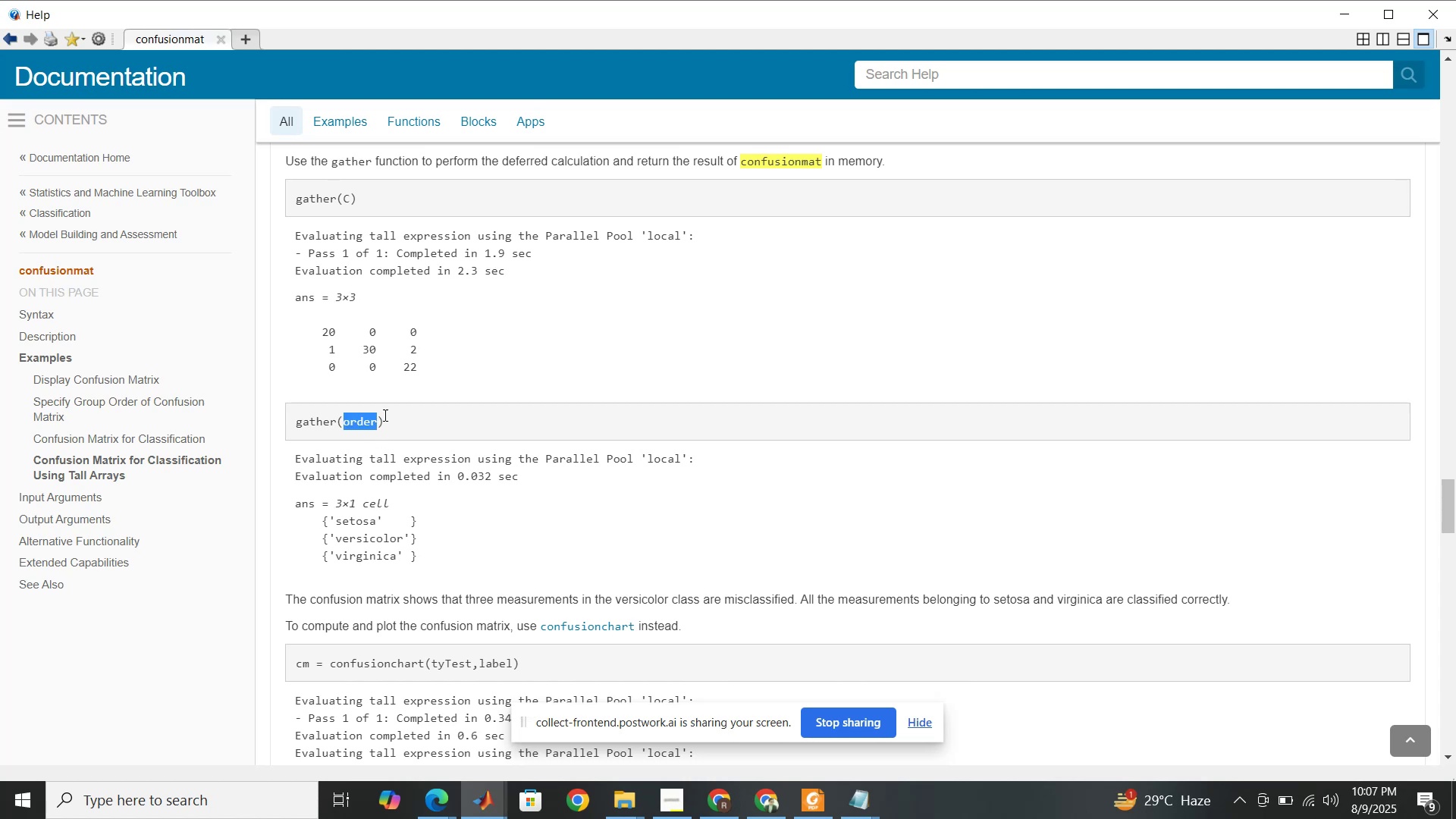 
left_click([390, 422])
 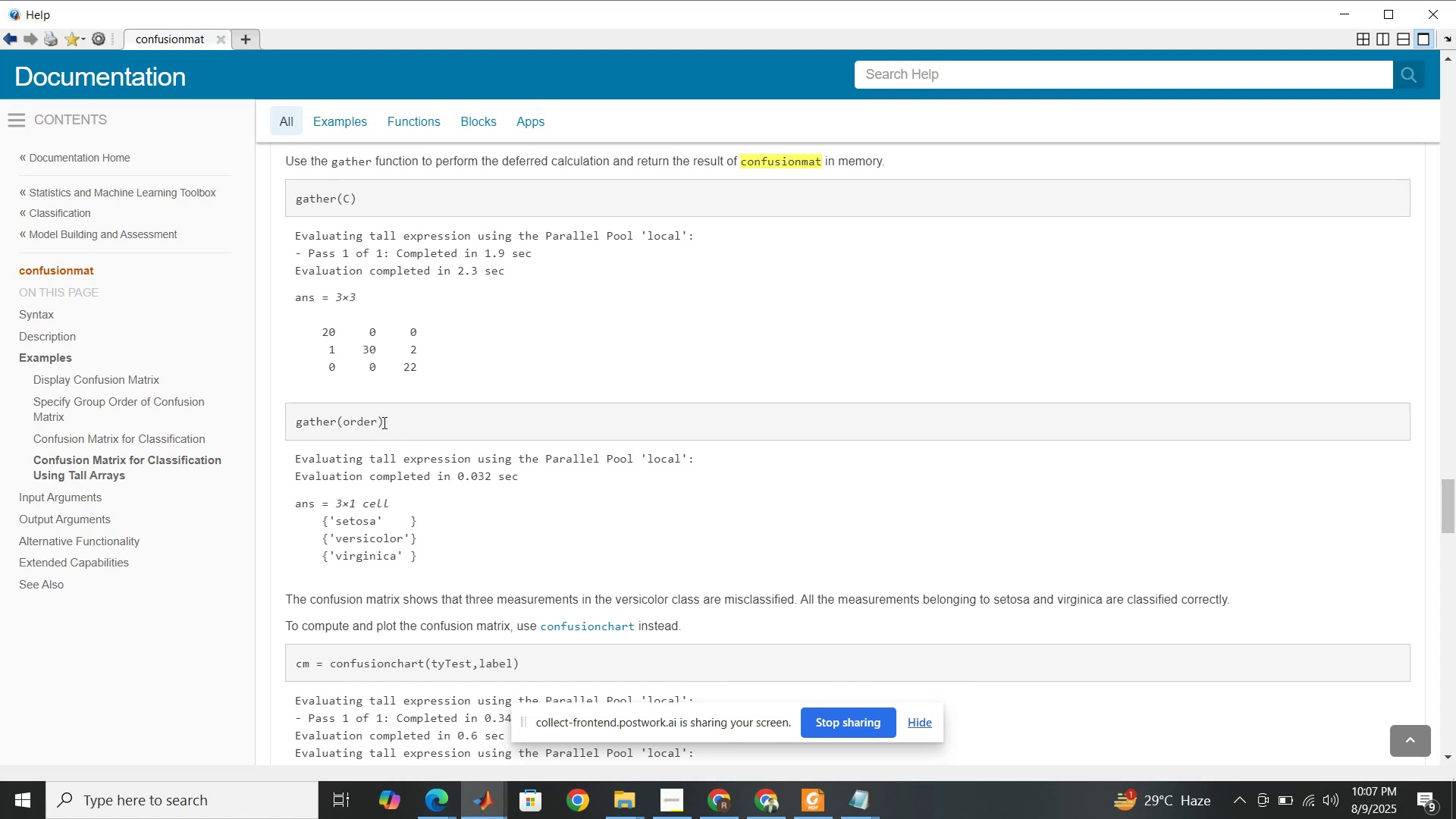 
left_click_drag(start_coordinate=[383, 422], to_coordinate=[299, 431])
 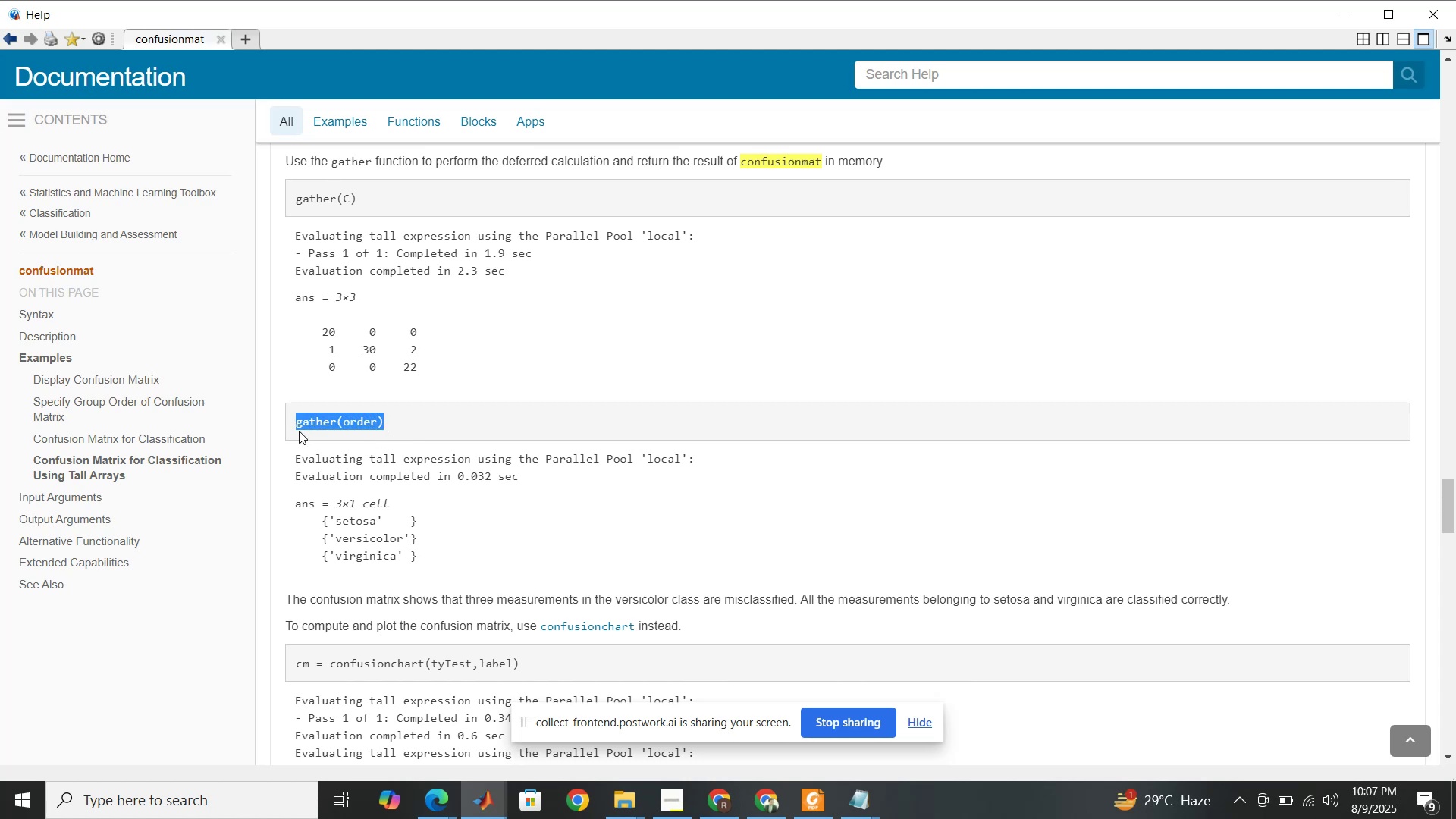 
key(Control+C)
 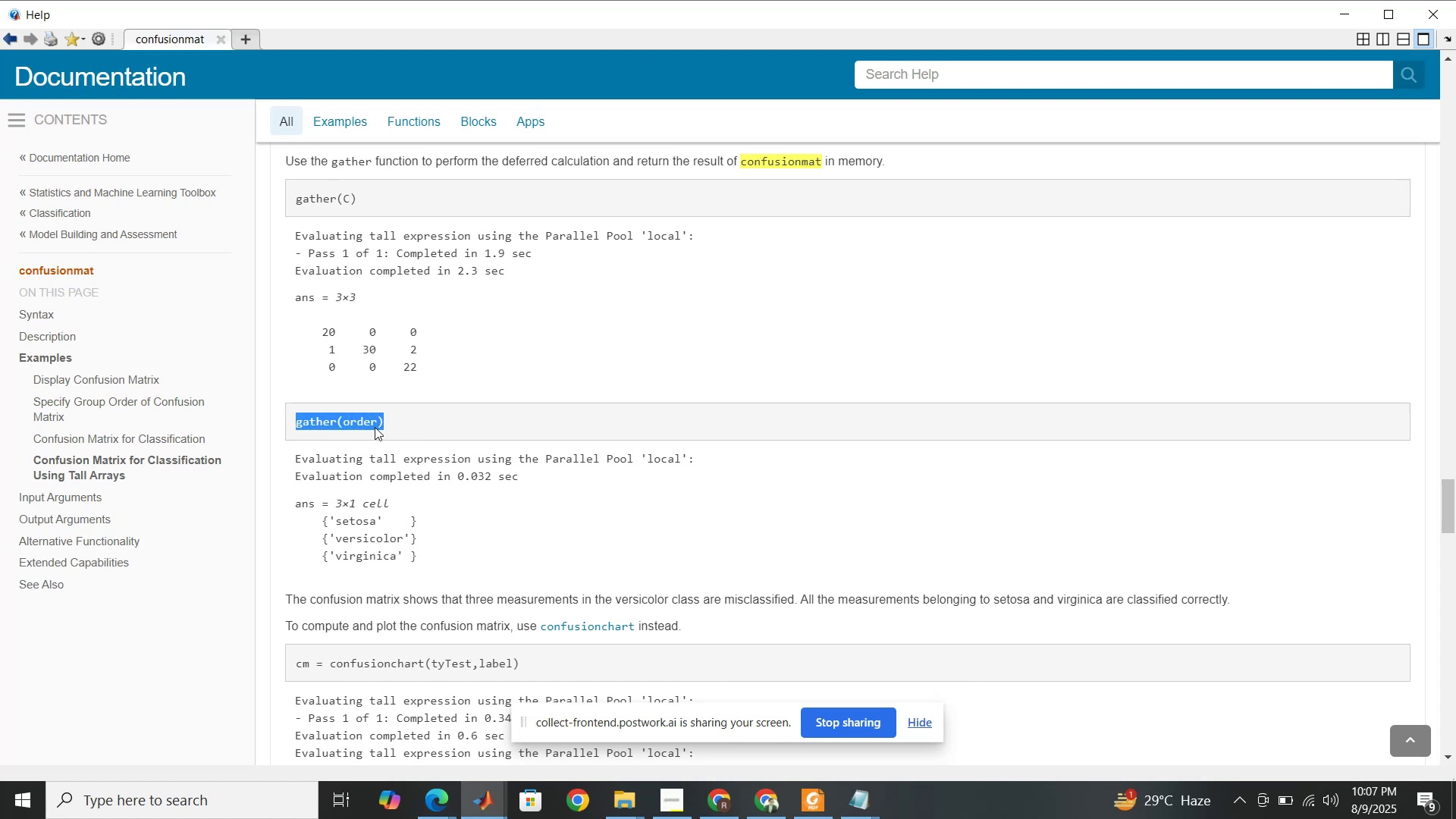 
scroll: coordinate [378, 426], scroll_direction: up, amount: 4.0
 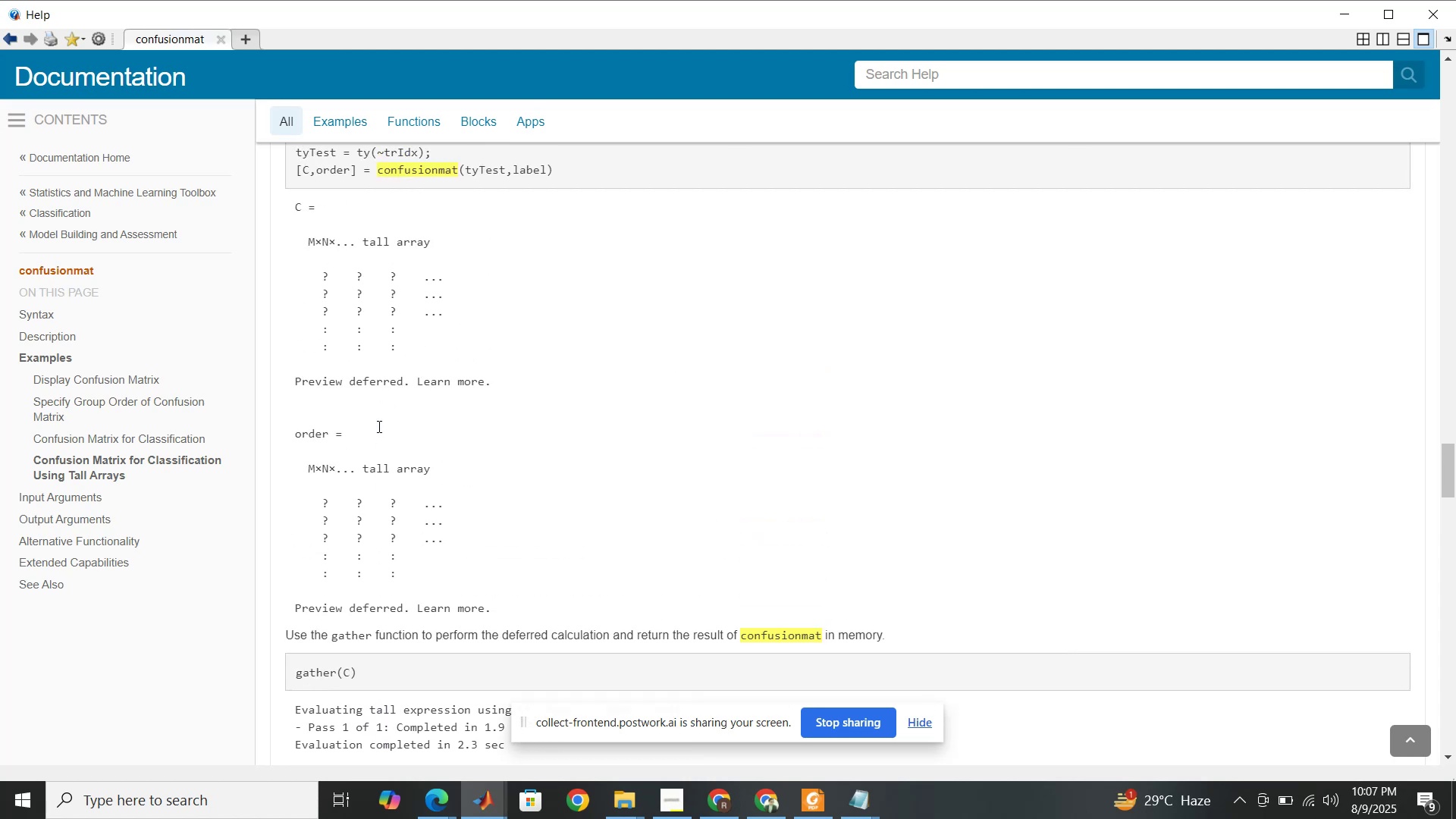 
scroll: coordinate [378, 426], scroll_direction: down, amount: 5.0
 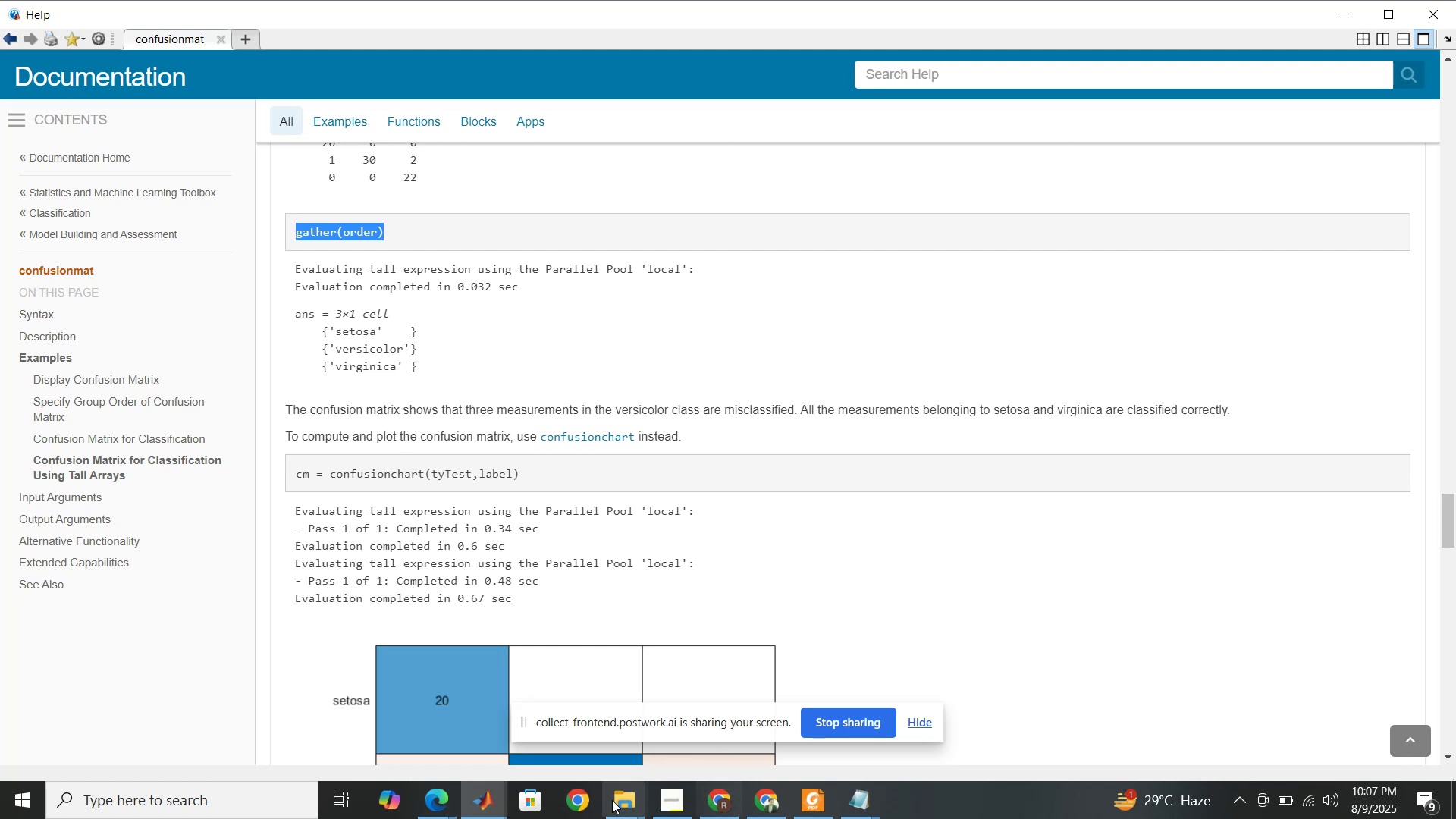 
mouse_move([758, 805])
 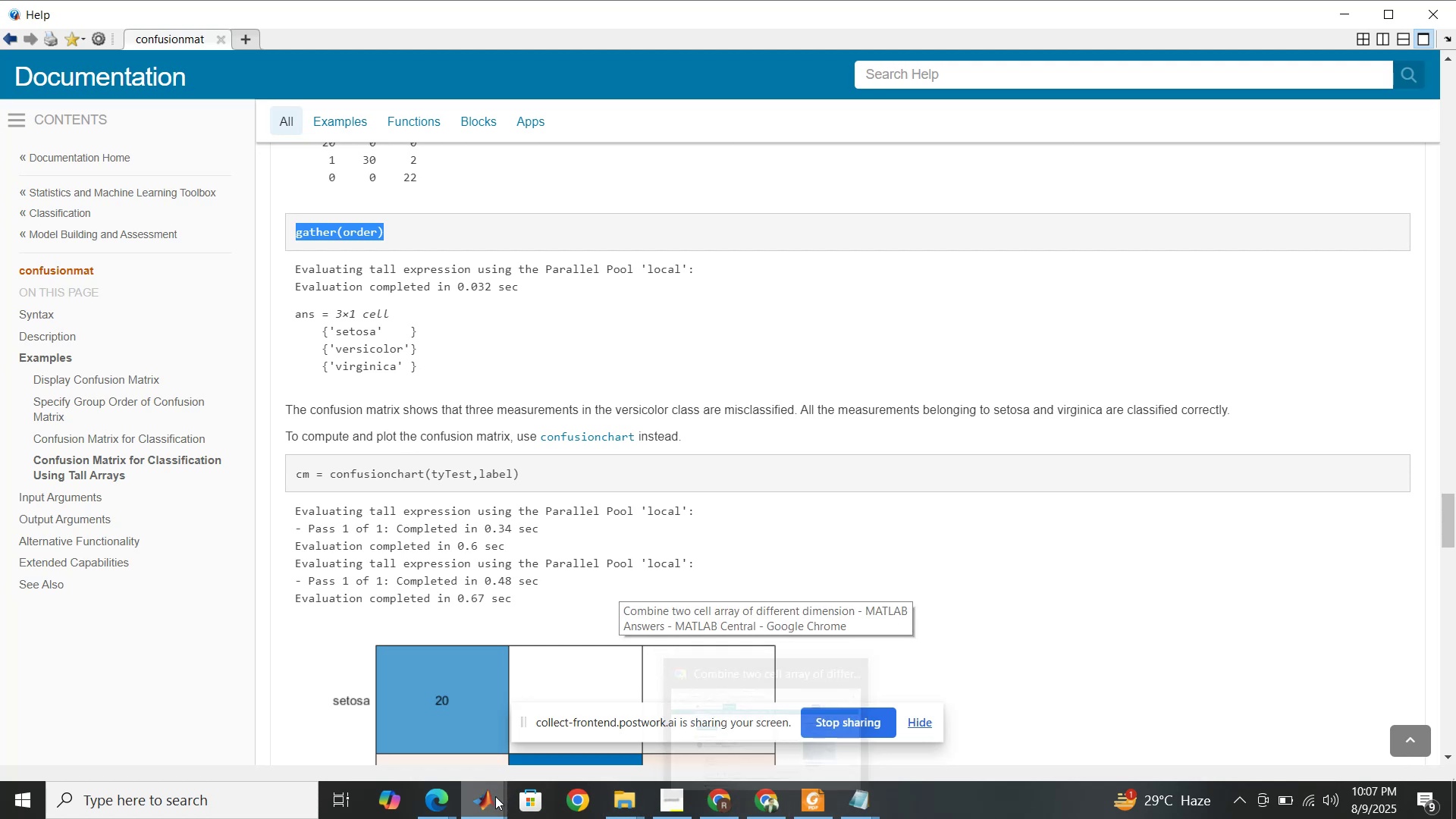 
left_click([492, 800])
 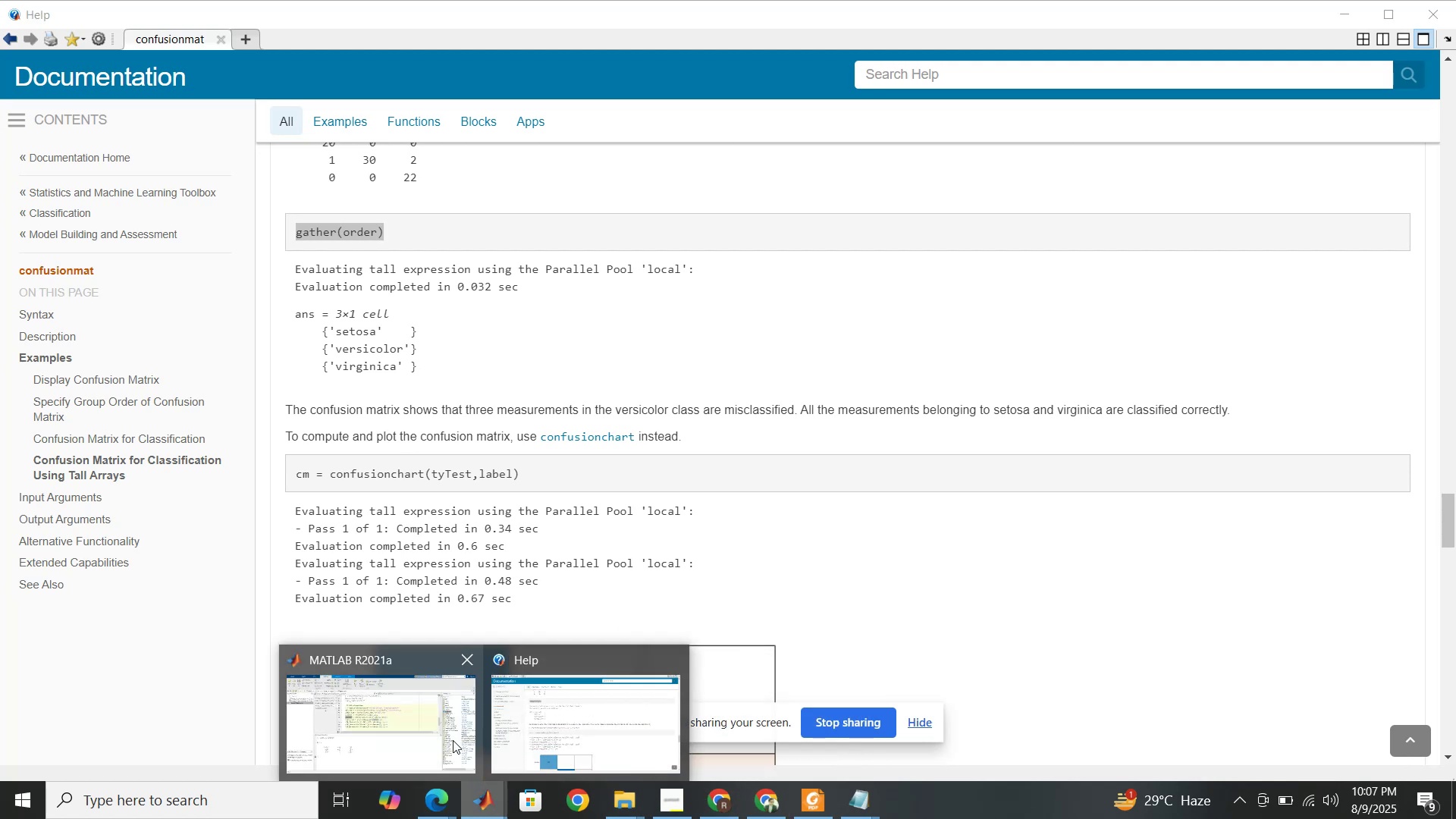 
left_click([450, 739])
 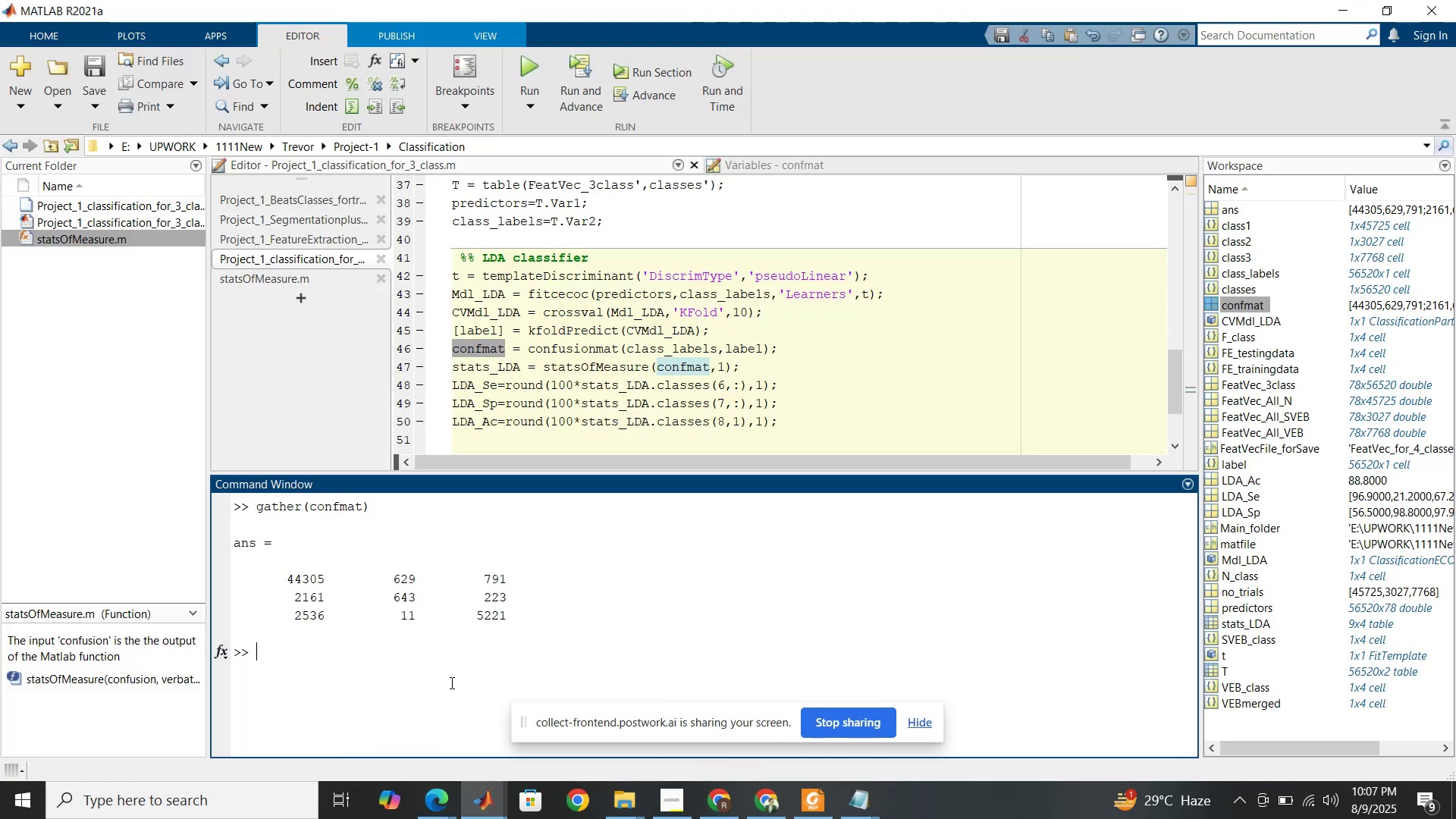 
key(Control+V)
 